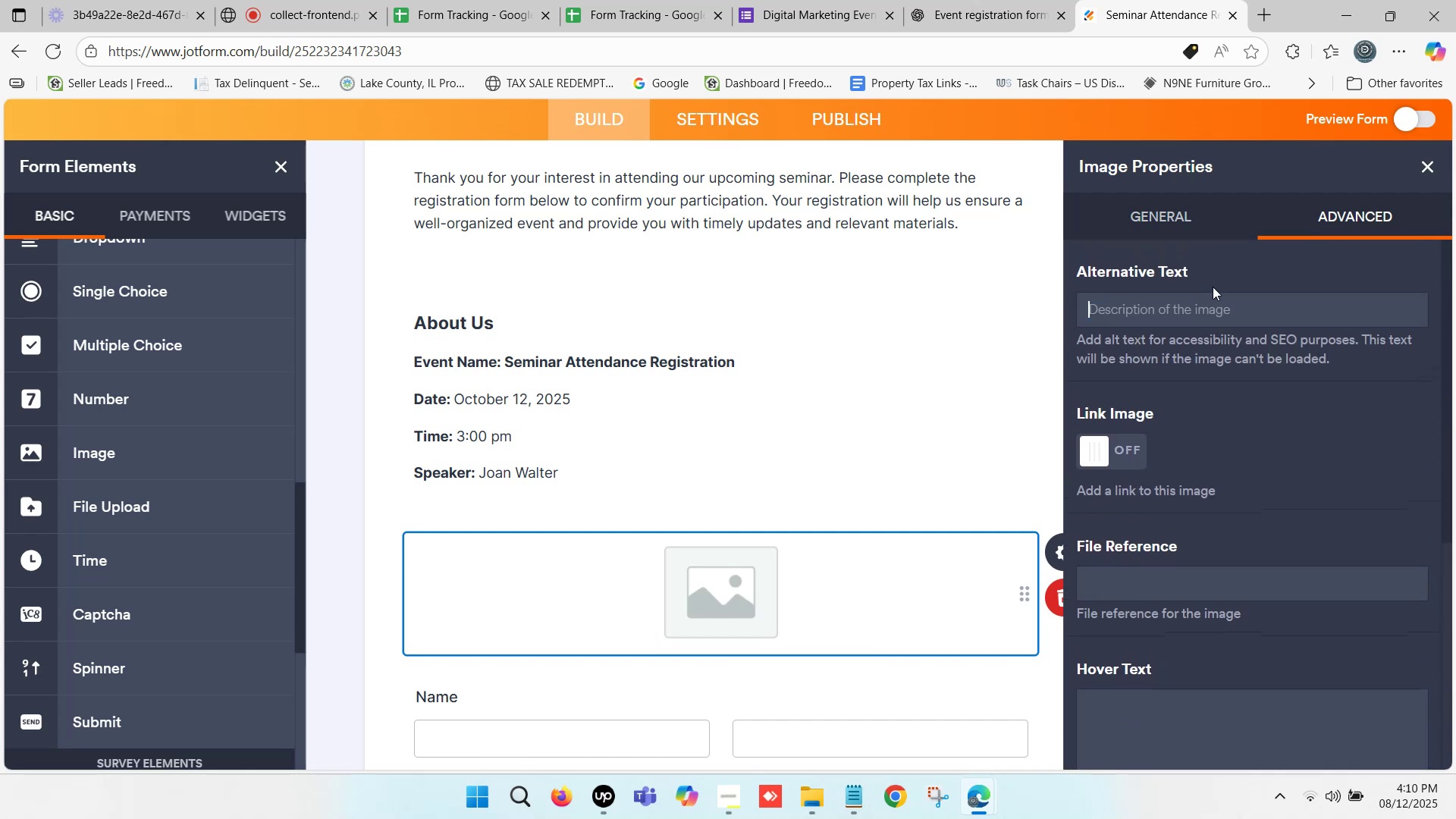 
scroll: coordinate [1213, 294], scroll_direction: up, amount: 1.0
 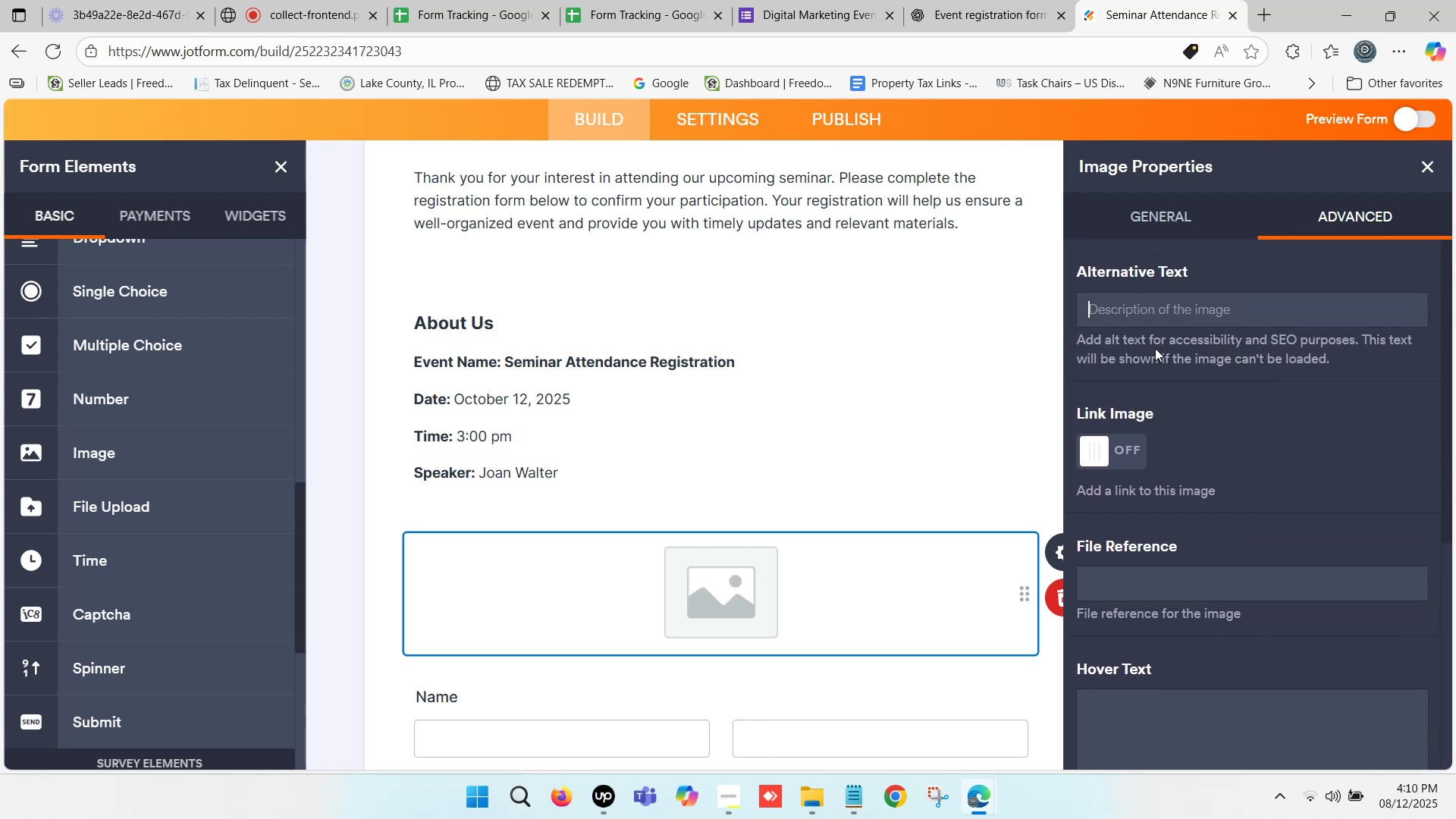 
scroll: coordinate [1171, 306], scroll_direction: down, amount: 10.0
 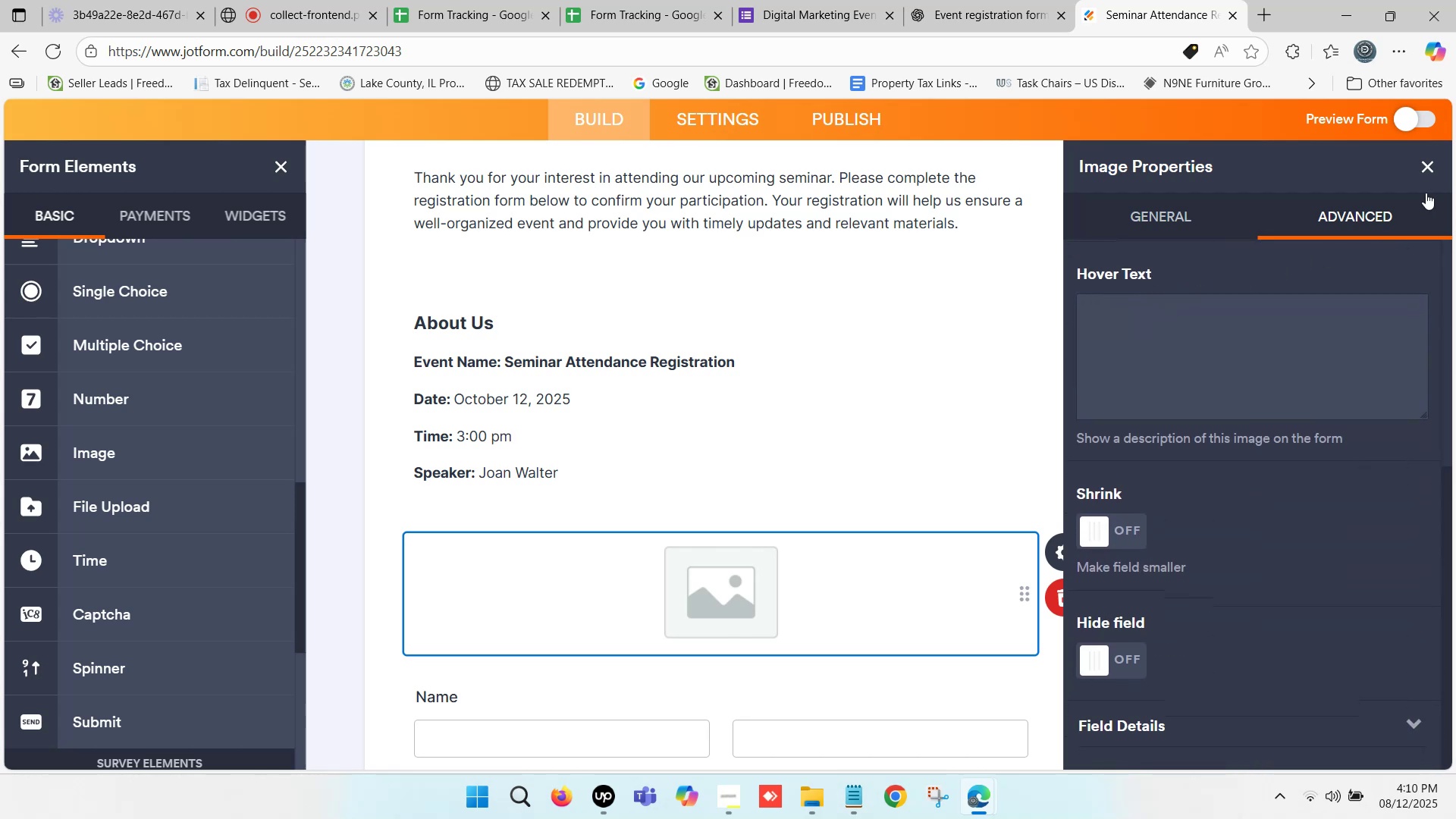 
left_click([1430, 171])
 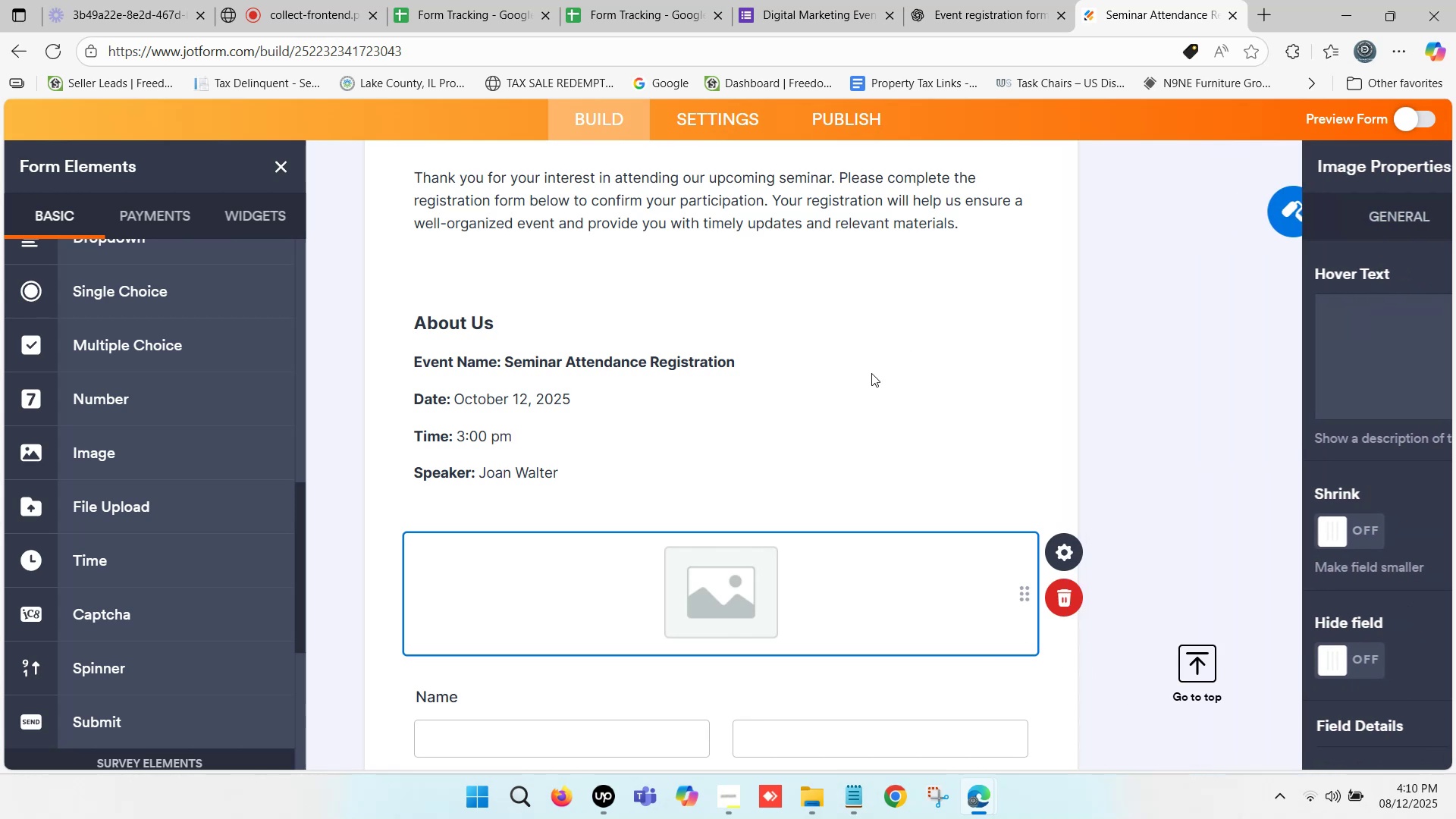 
scroll: coordinate [849, 372], scroll_direction: down, amount: 1.0
 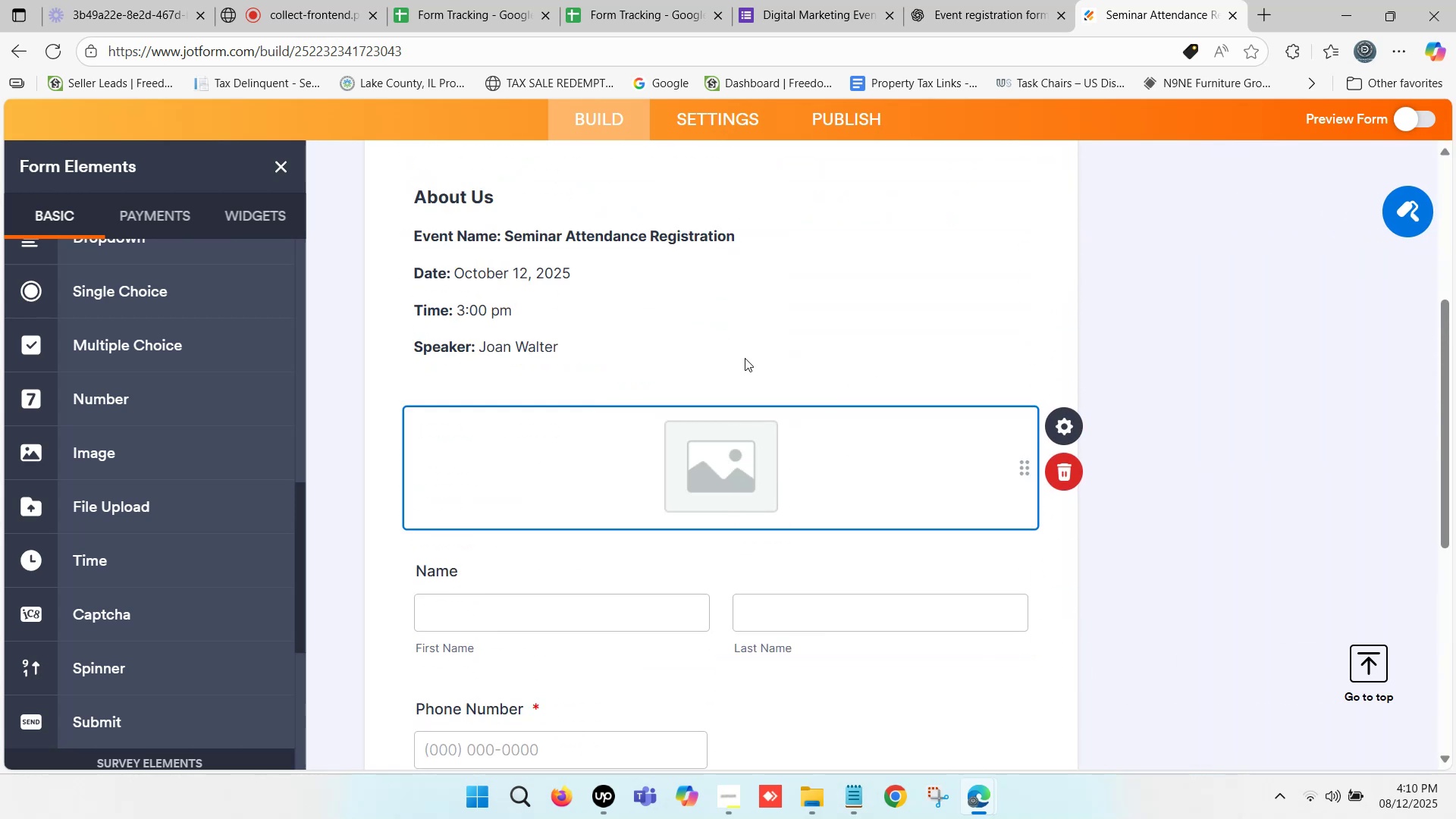 
left_click([757, 326])
 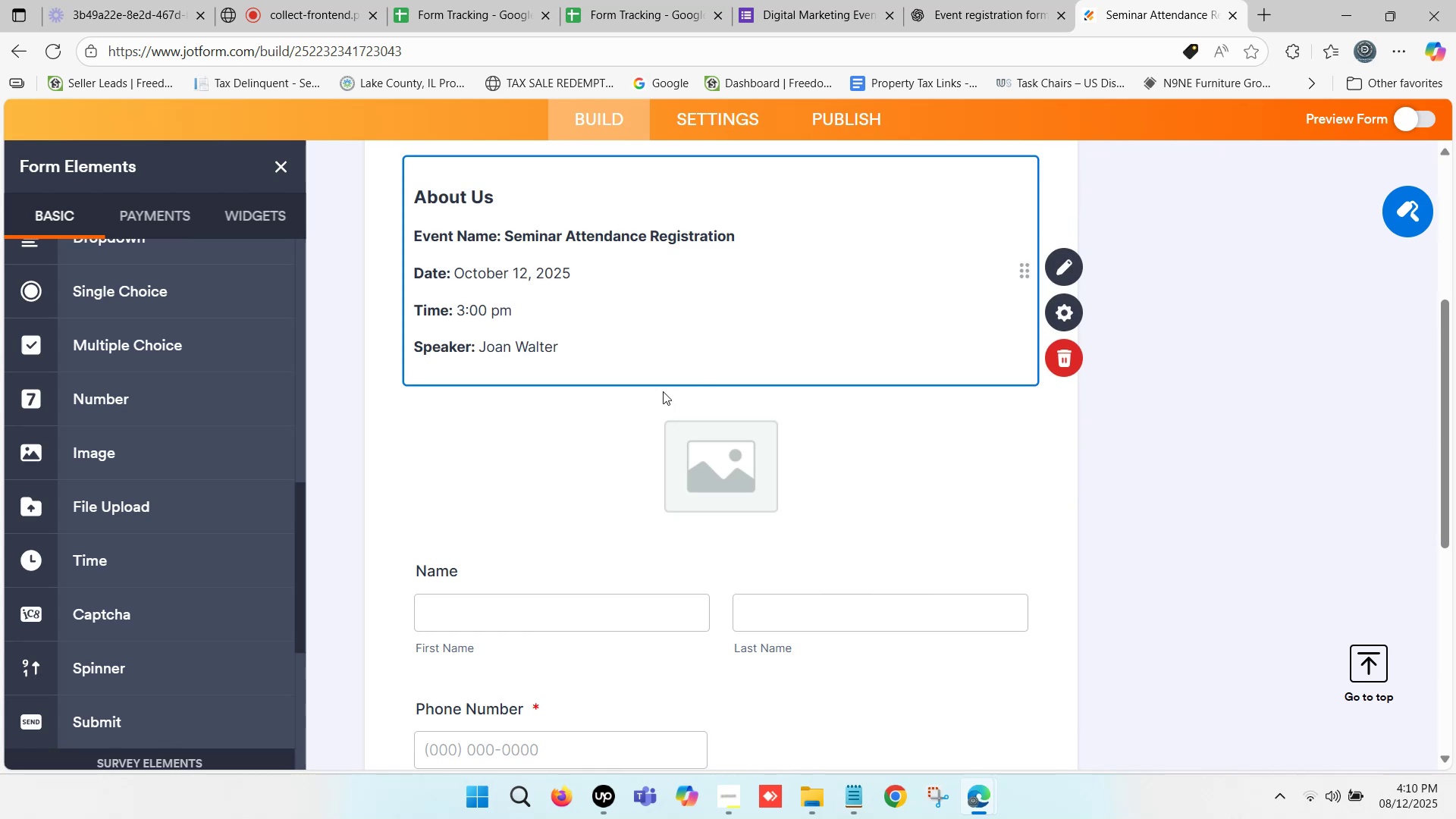 
left_click([552, 429])
 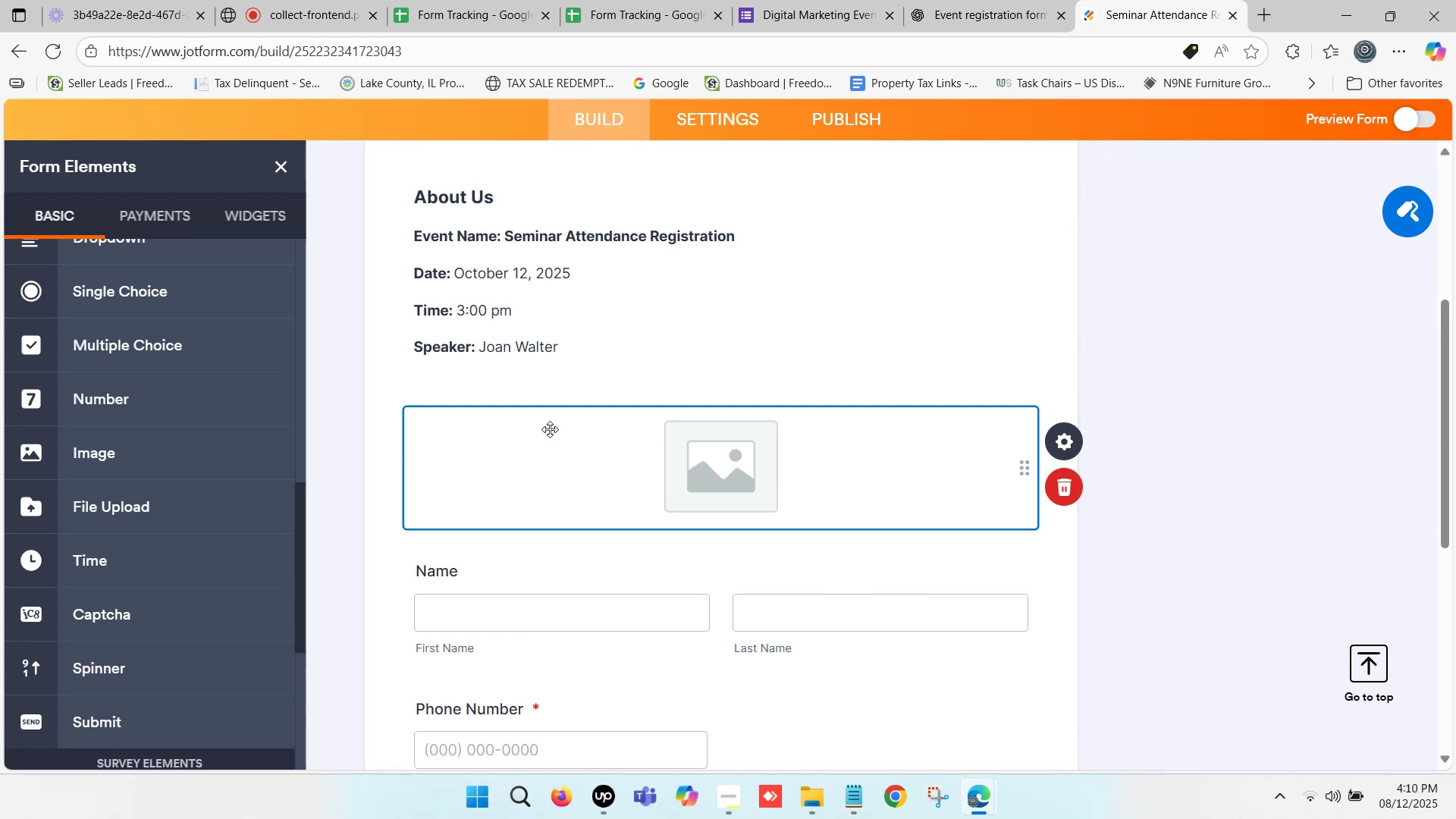 
scroll: coordinate [547, 424], scroll_direction: up, amount: 2.0
 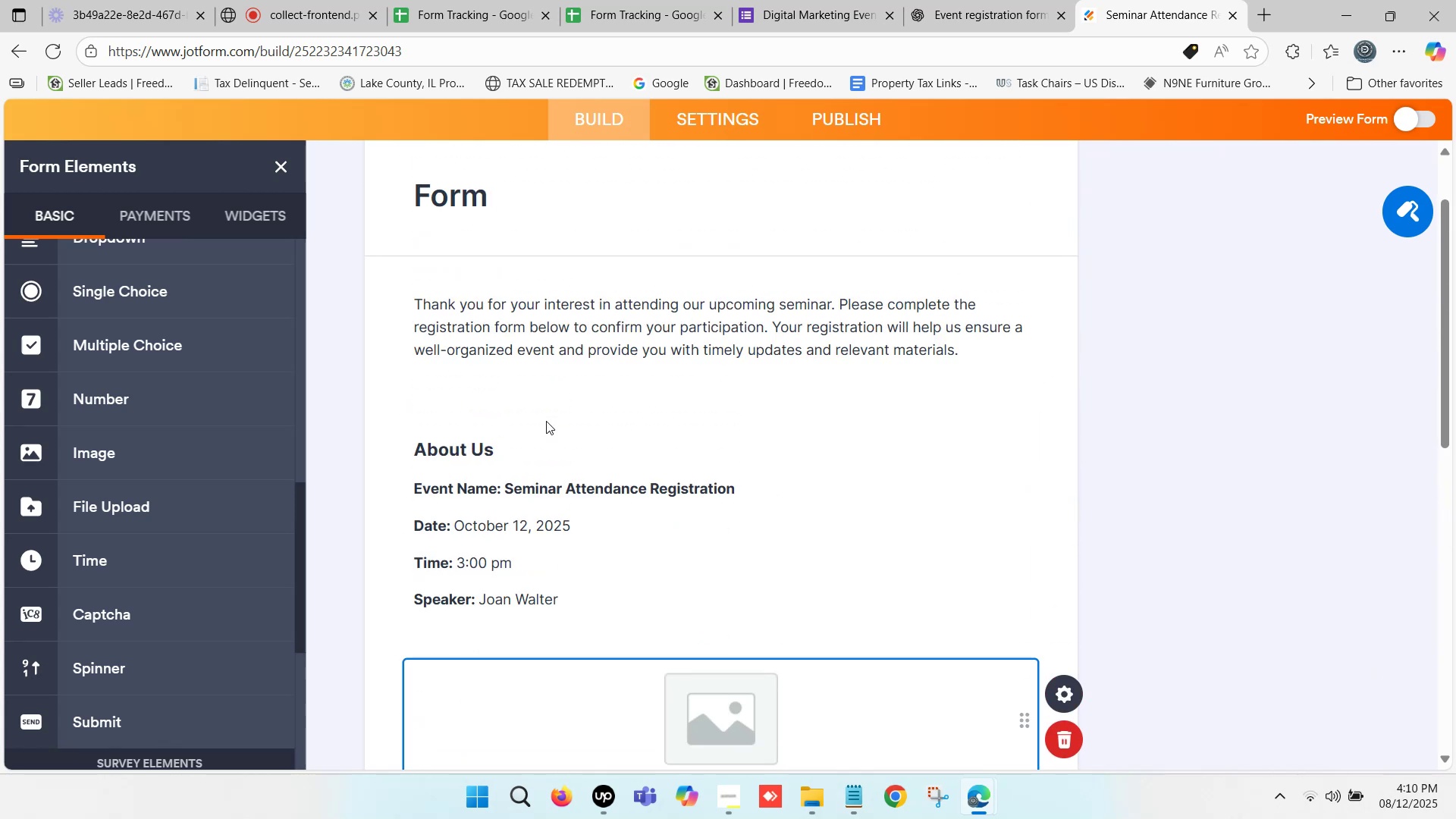 
scroll: coordinate [546, 421], scroll_direction: down, amount: 1.0
 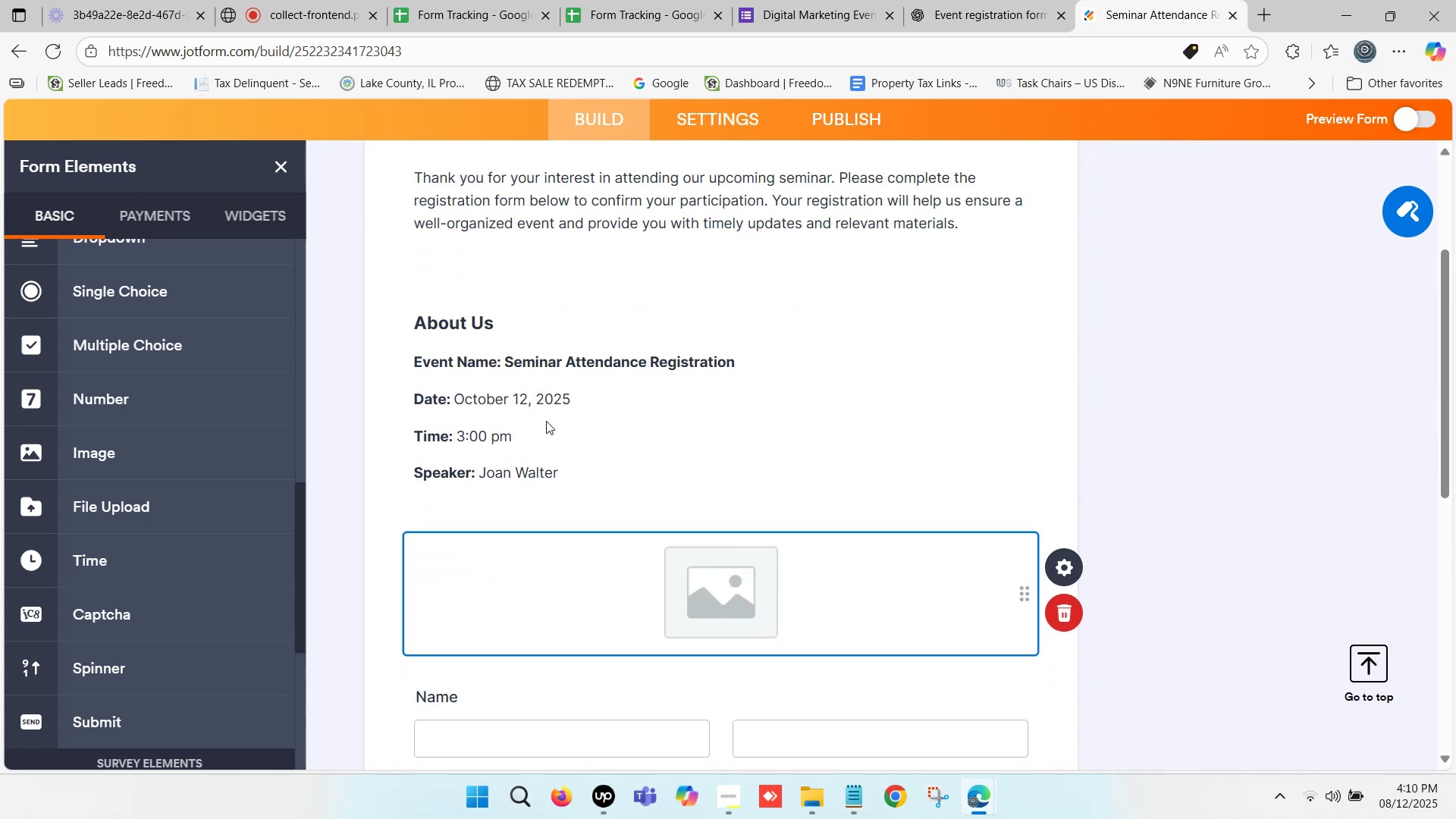 
scroll: coordinate [551, 385], scroll_direction: up, amount: 2.0
 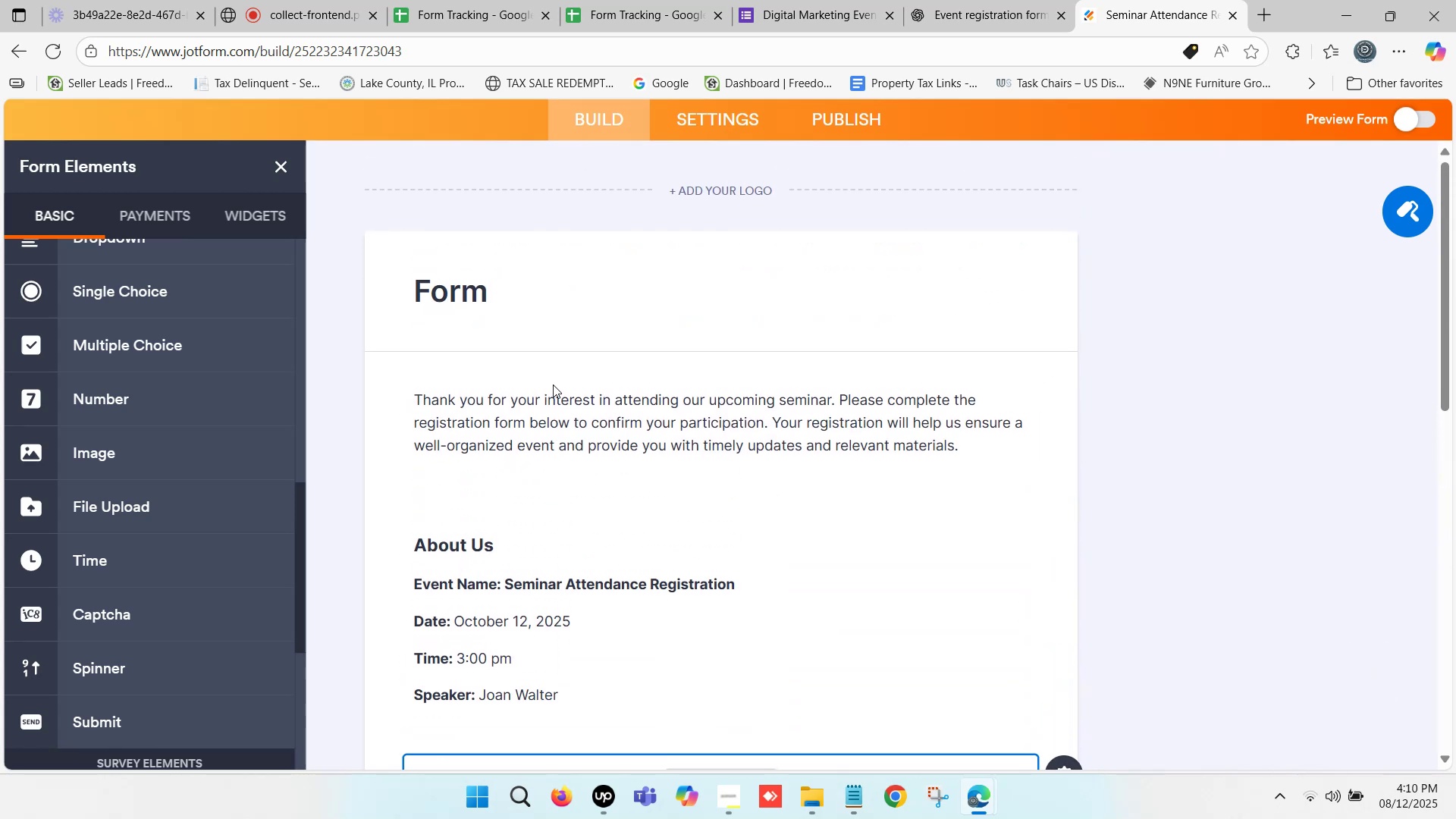 
scroll: coordinate [554, 429], scroll_direction: down, amount: 7.0
 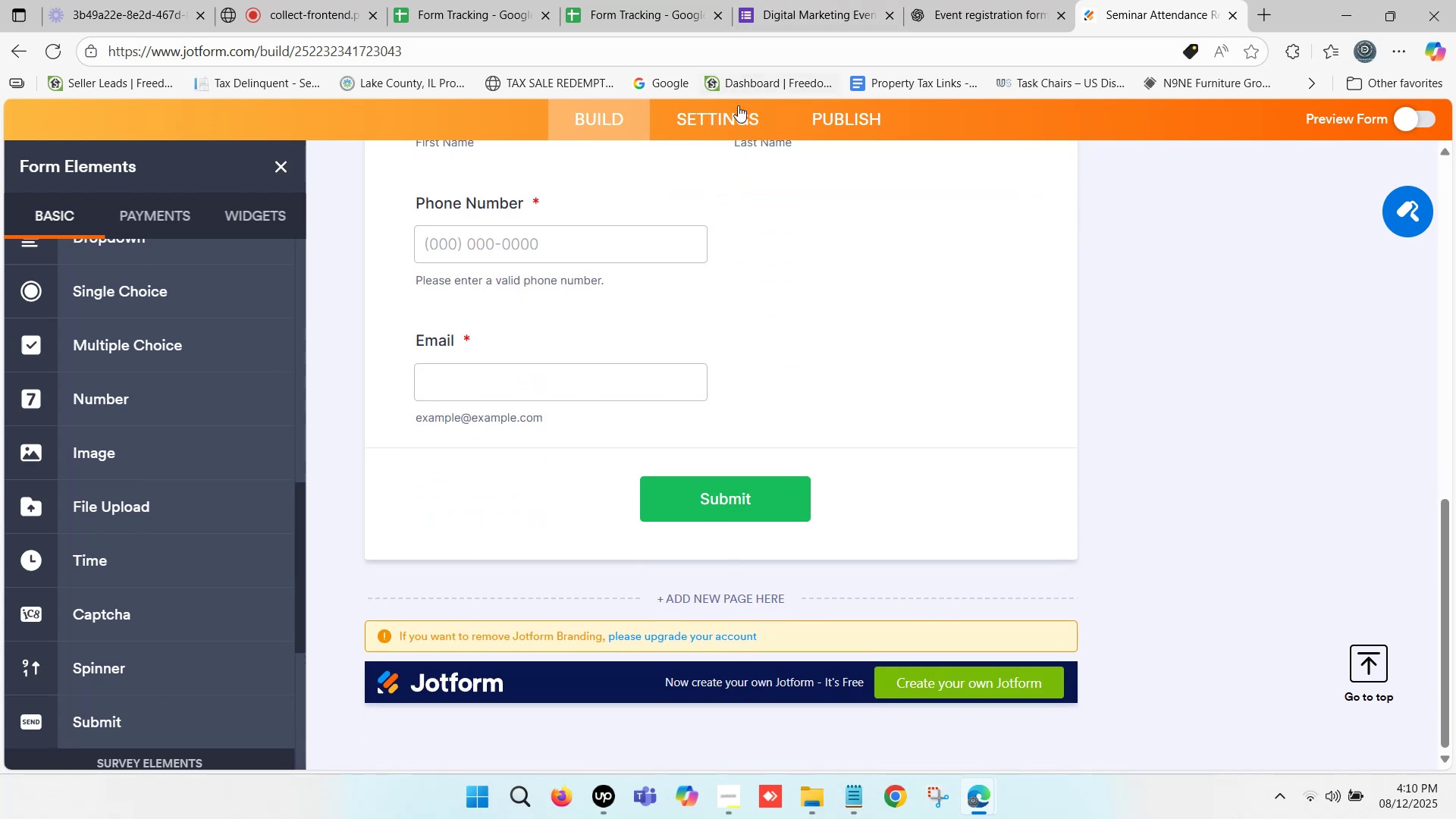 
left_click([774, 0])
 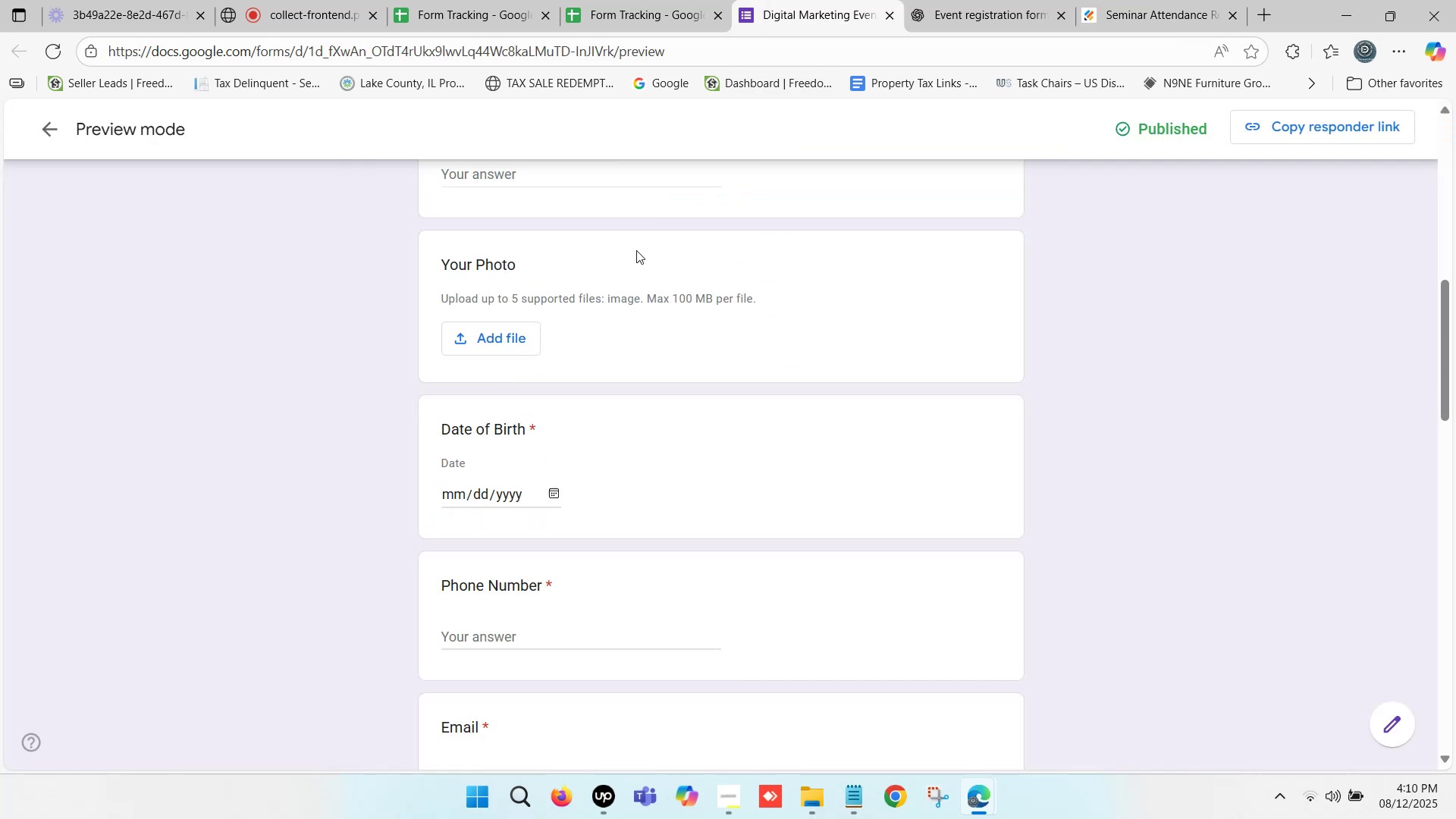 
scroll: coordinate [601, 290], scroll_direction: down, amount: 1.0
 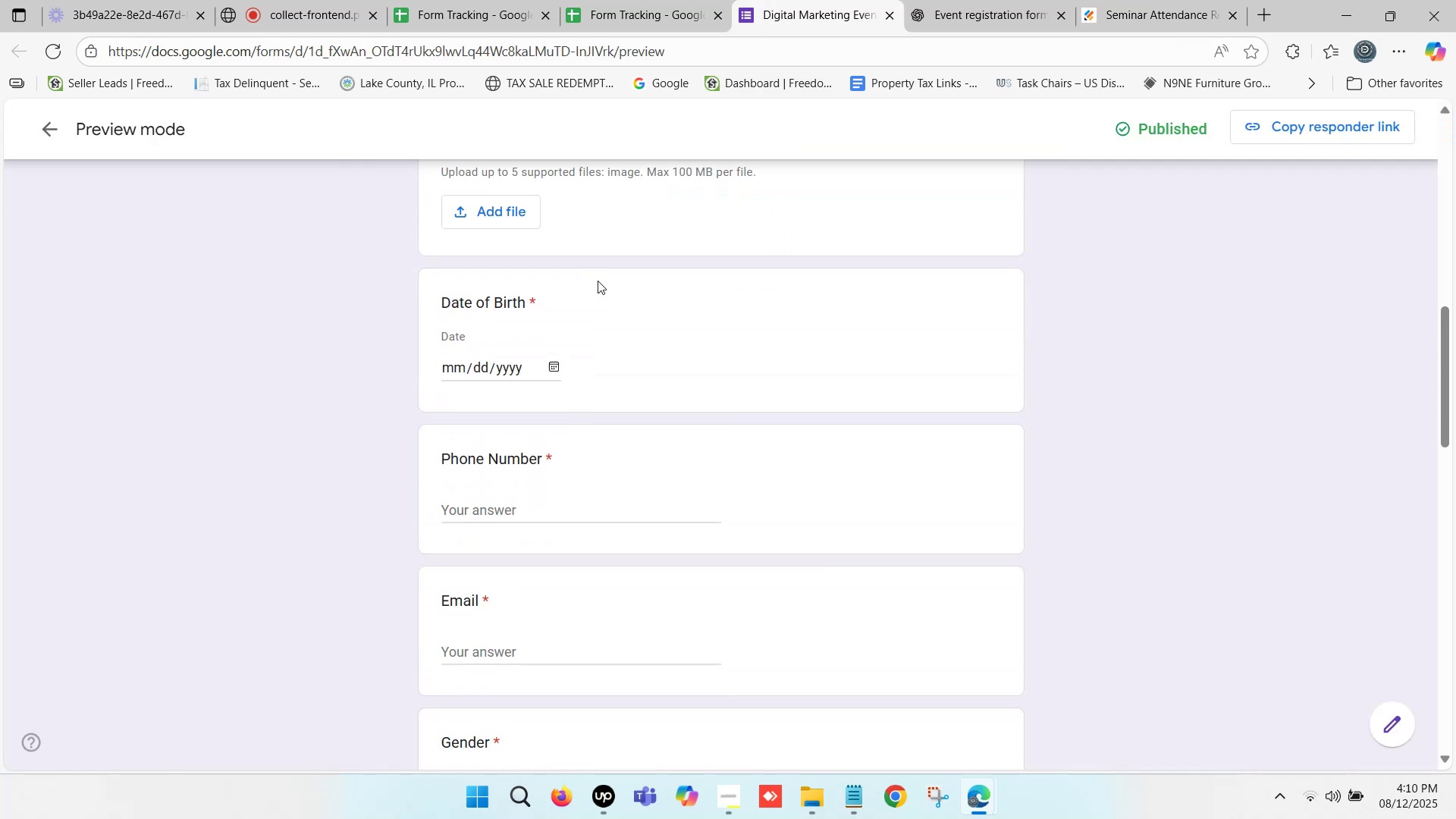 
scroll: coordinate [598, 281], scroll_direction: up, amount: 1.0
 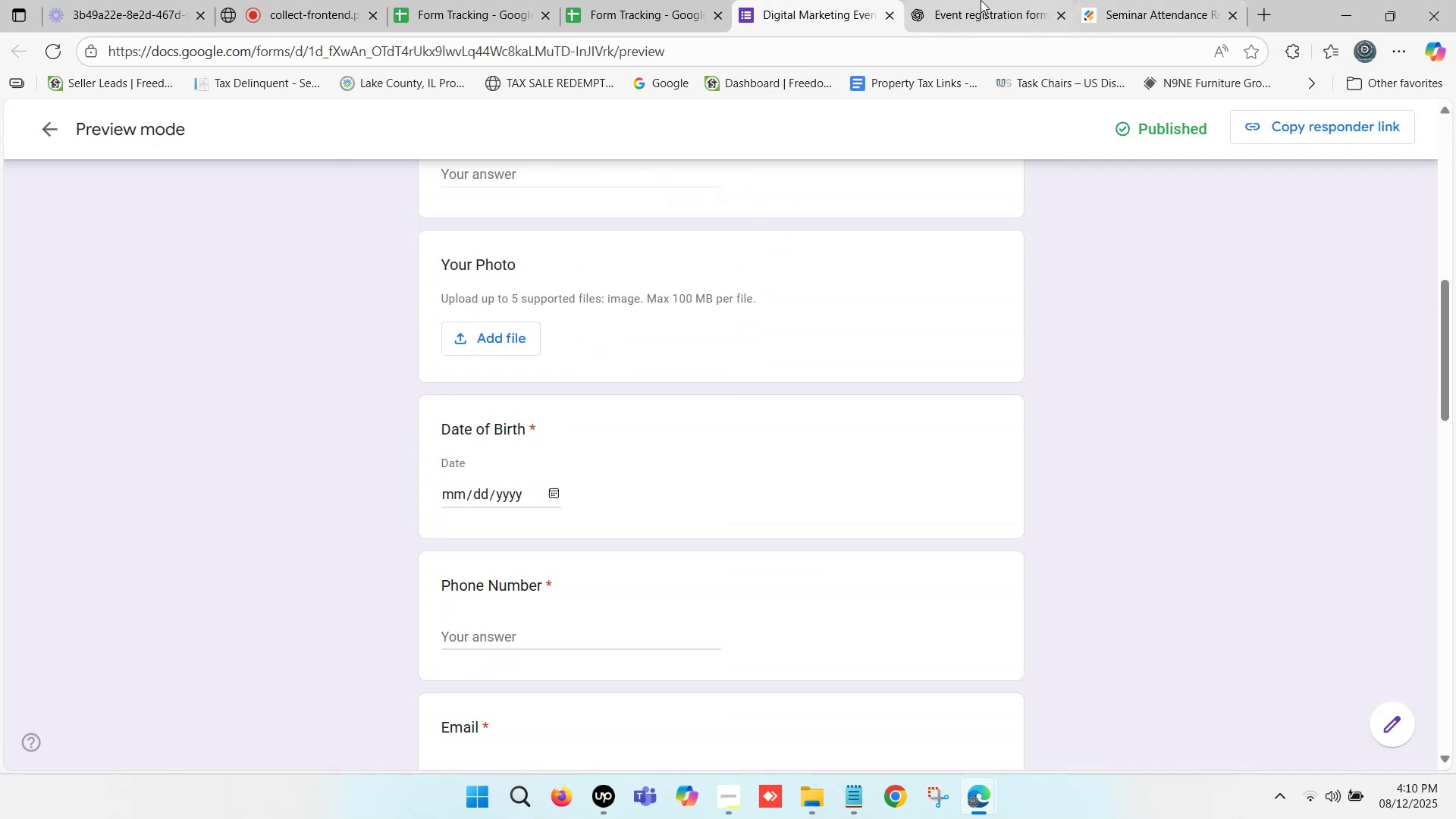 
left_click([981, 0])
 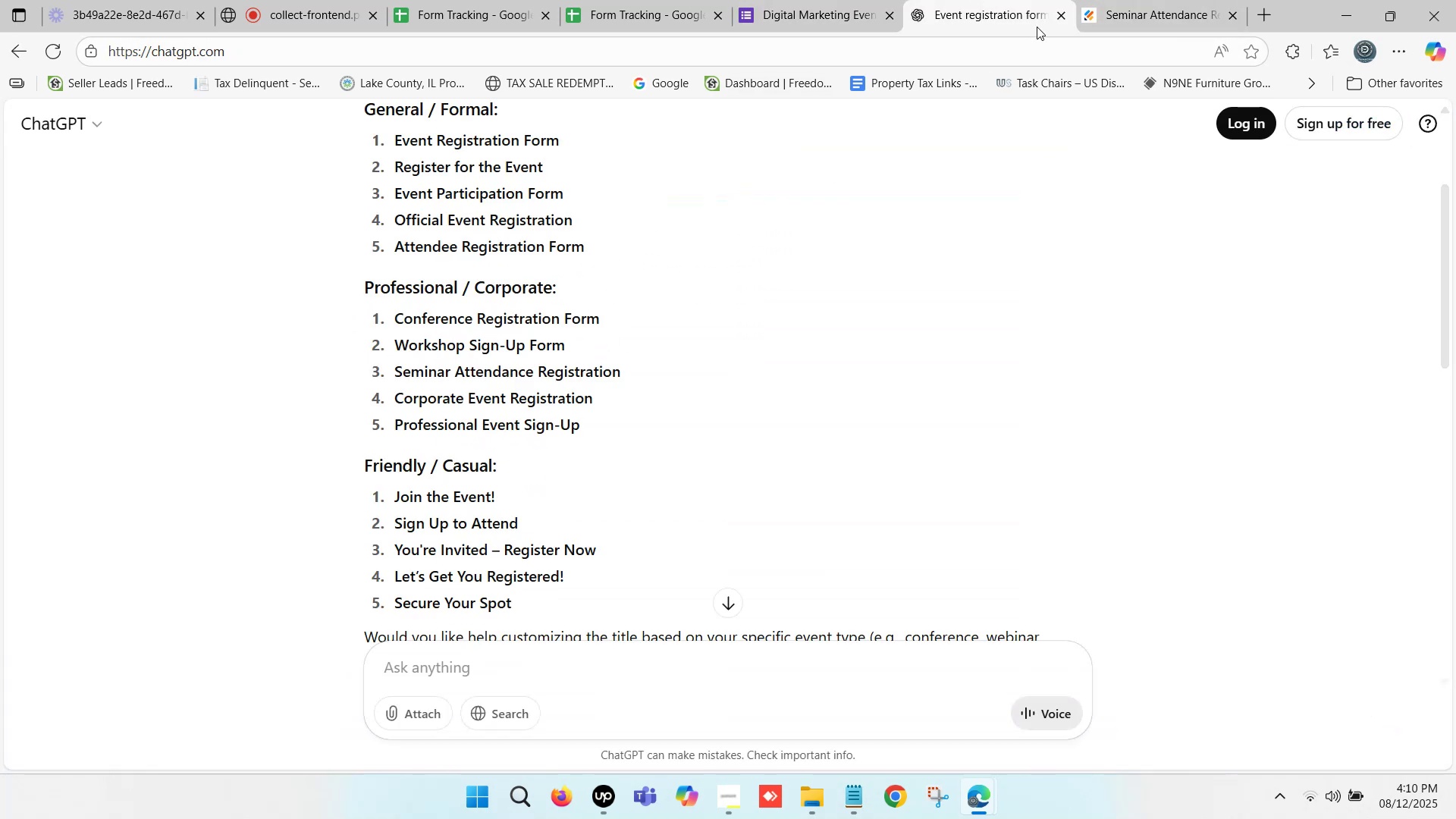 
left_click([1097, 0])
 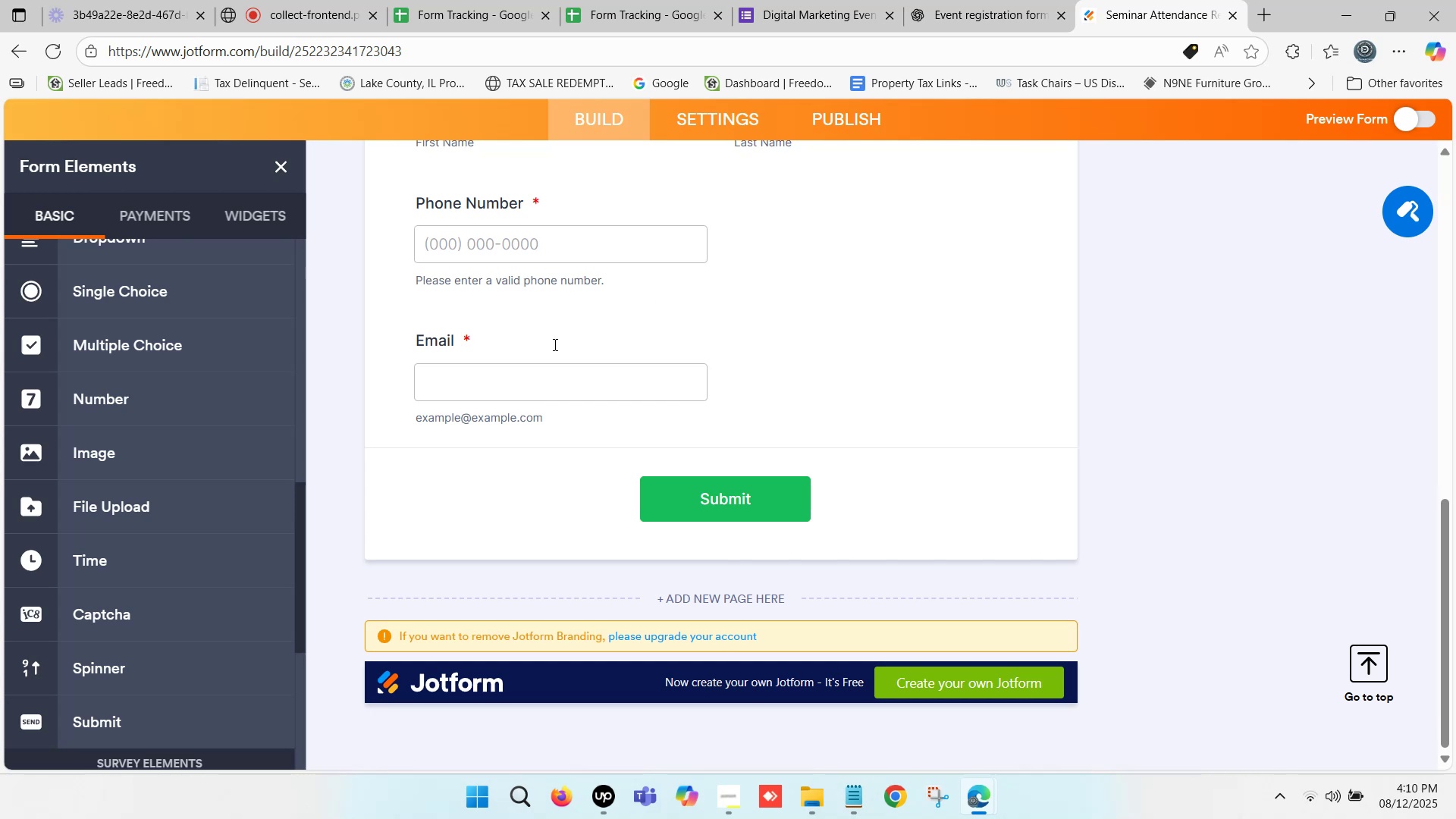 
scroll: coordinate [181, 329], scroll_direction: up, amount: 16.0
 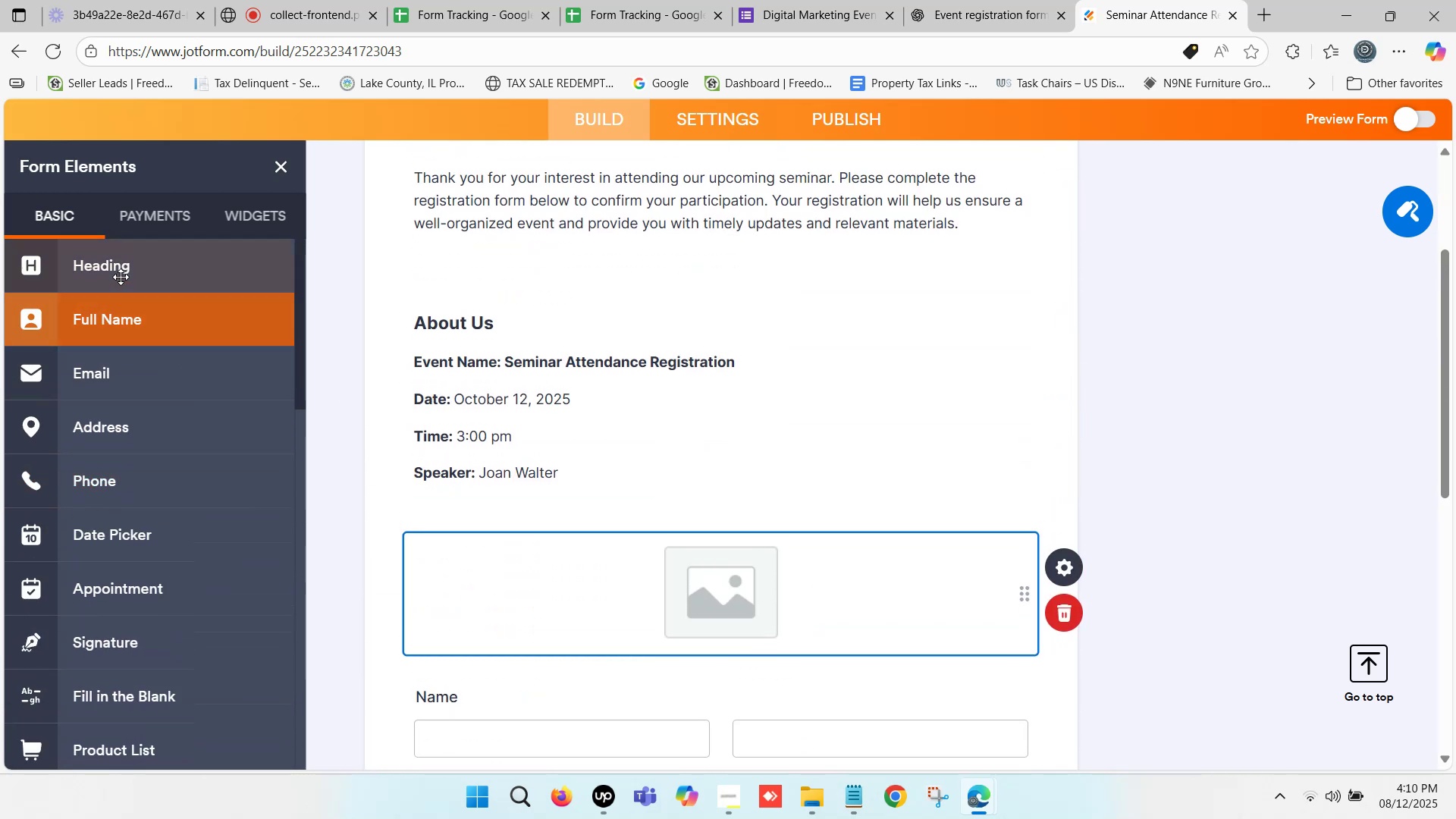 
left_click_drag(start_coordinate=[116, 268], to_coordinate=[557, 511])
 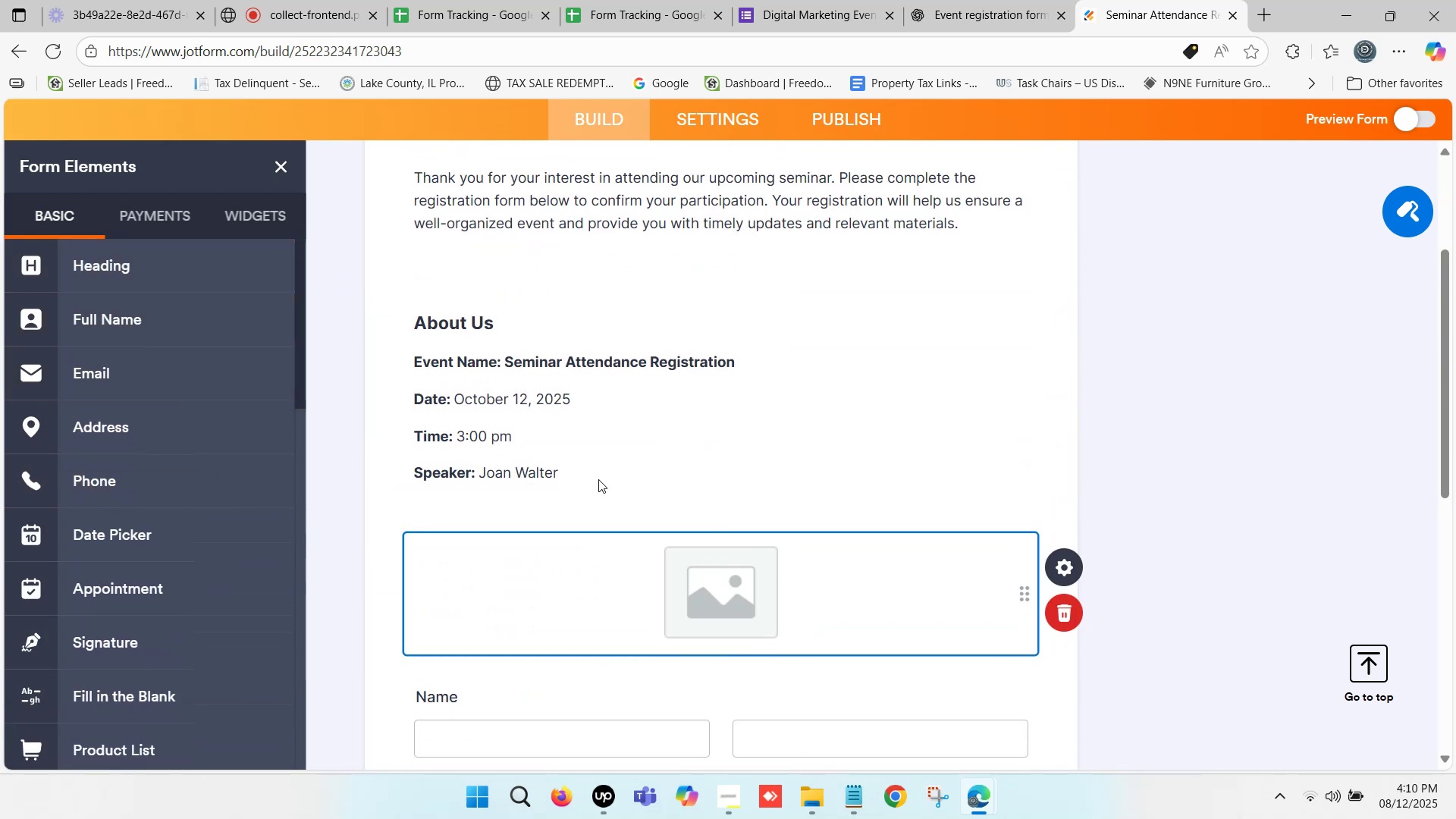 
scroll: coordinate [595, 457], scroll_direction: down, amount: 1.0
 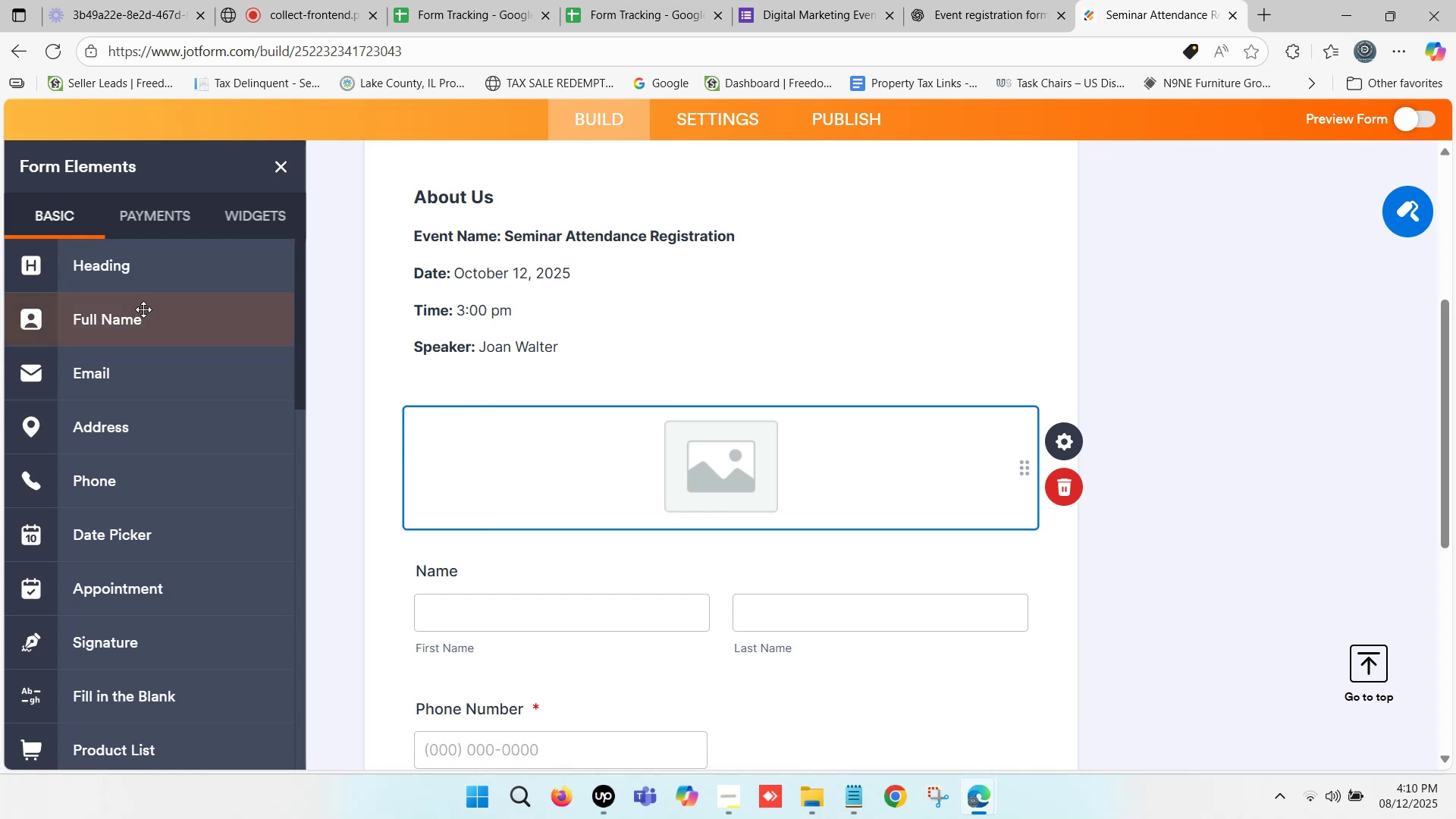 
left_click_drag(start_coordinate=[103, 267], to_coordinate=[596, 388])
 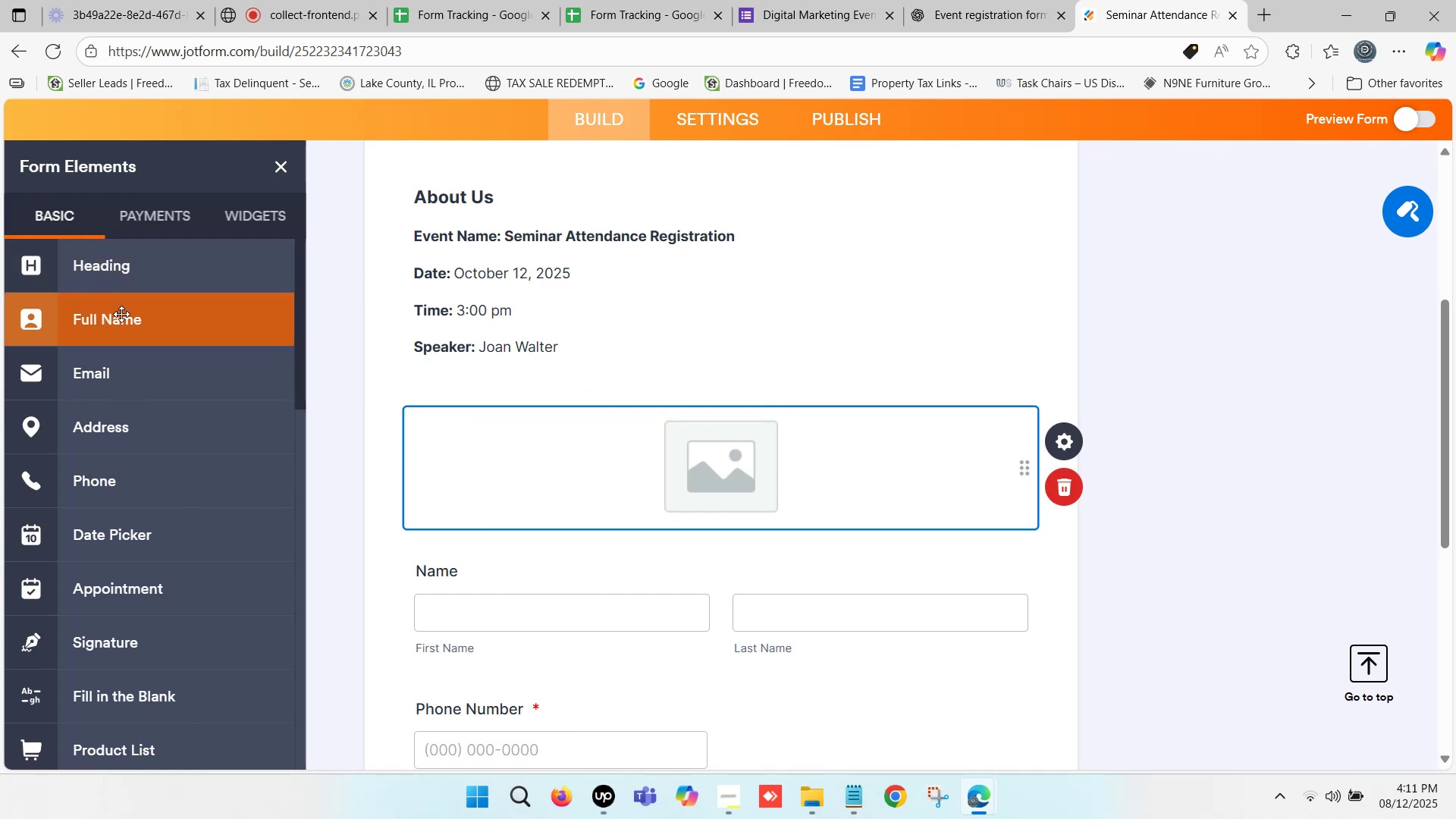 
left_click_drag(start_coordinate=[120, 315], to_coordinate=[556, 462])
 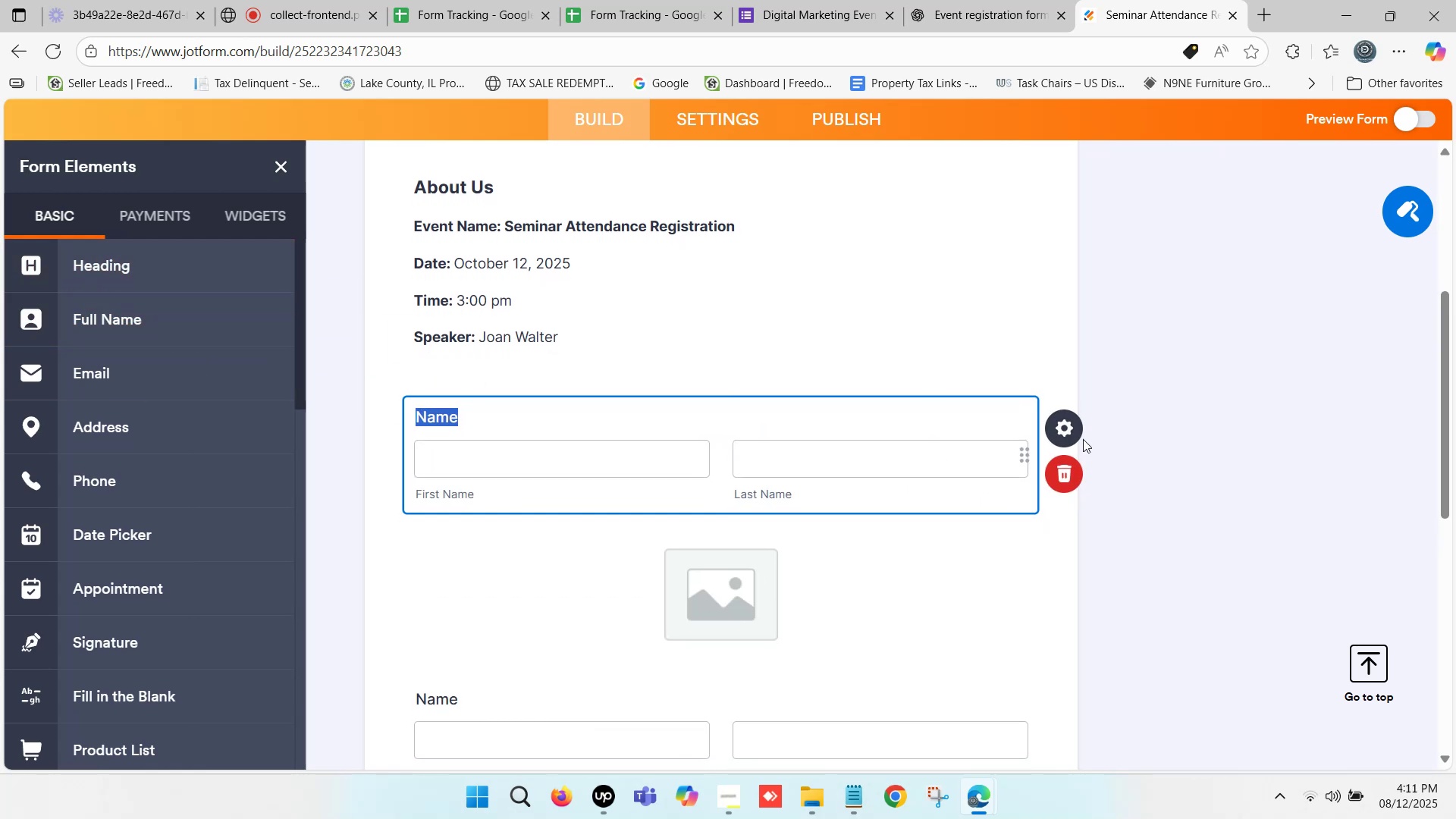 
left_click([1066, 433])
 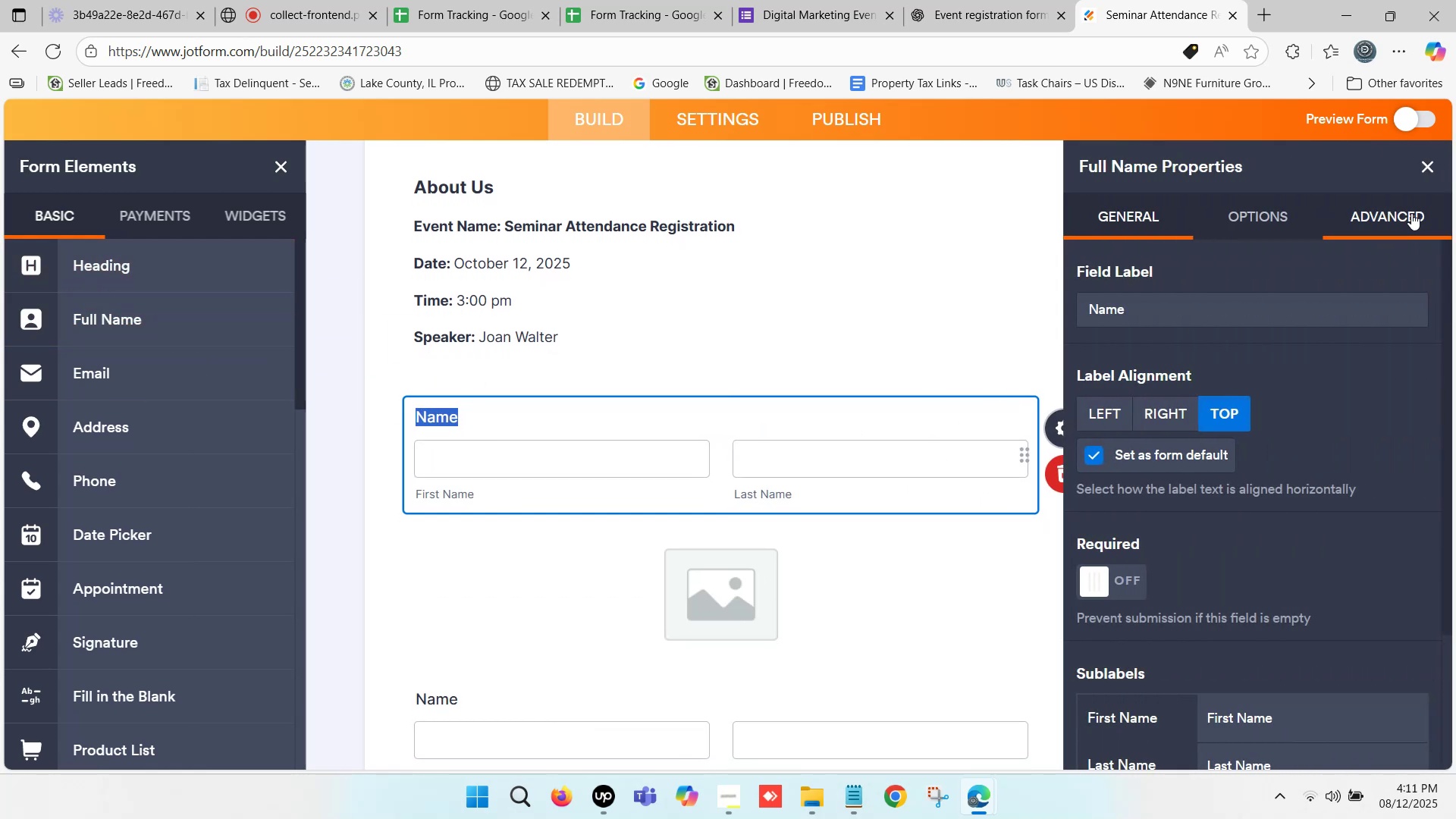 
left_click([1432, 165])
 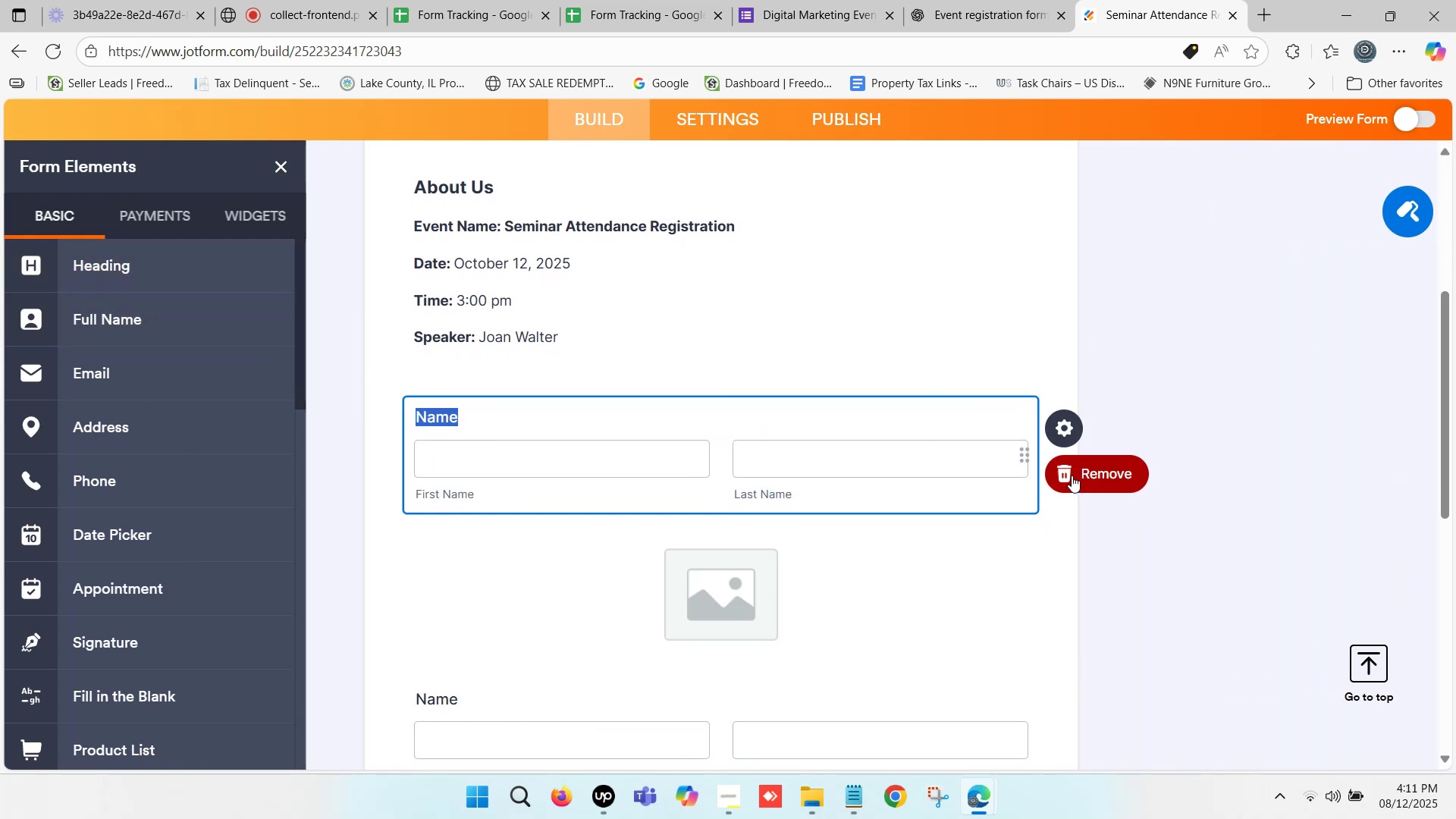 
left_click([1062, 461])
 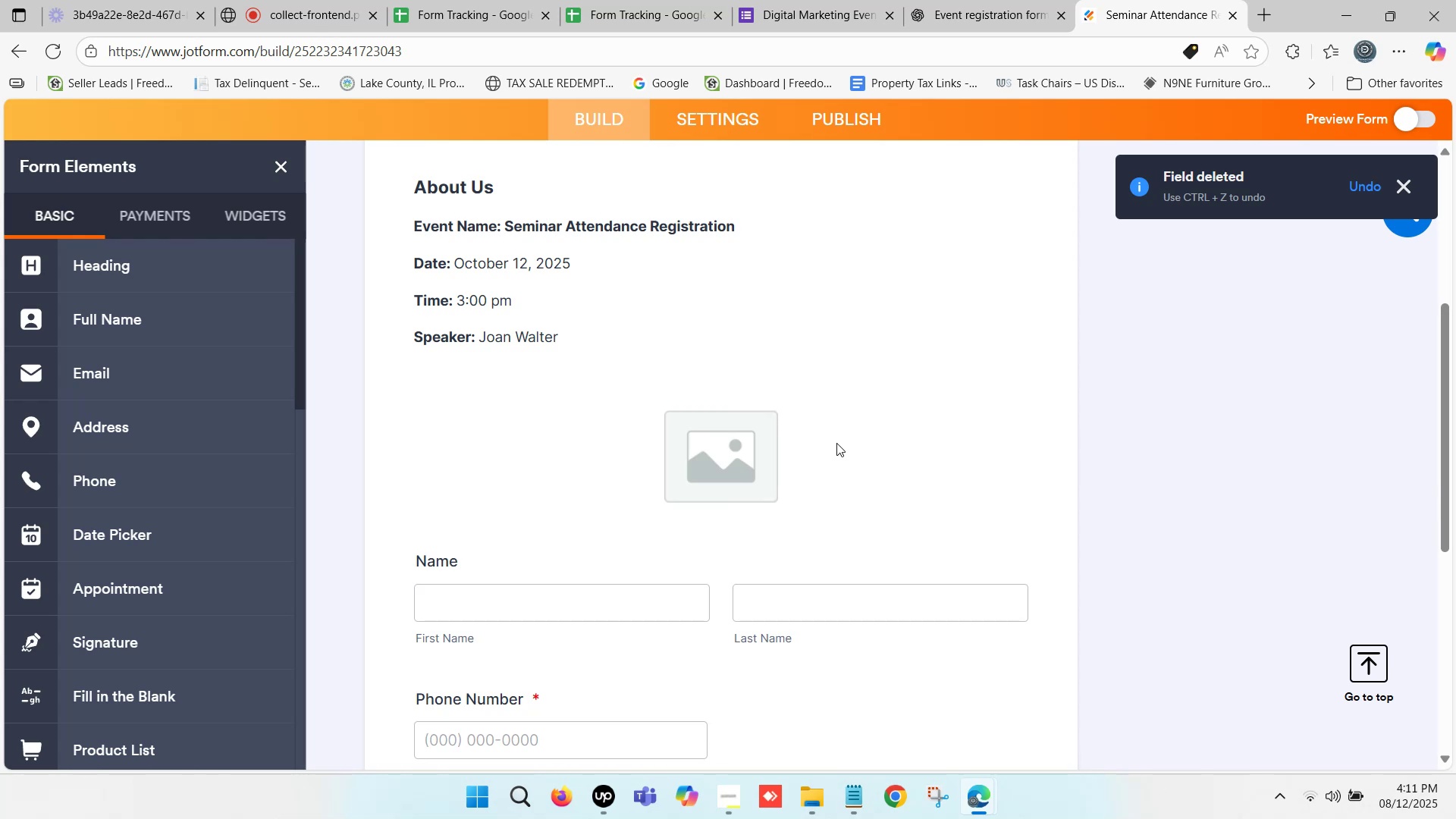 
scroll: coordinate [842, 410], scroll_direction: down, amount: 2.0
 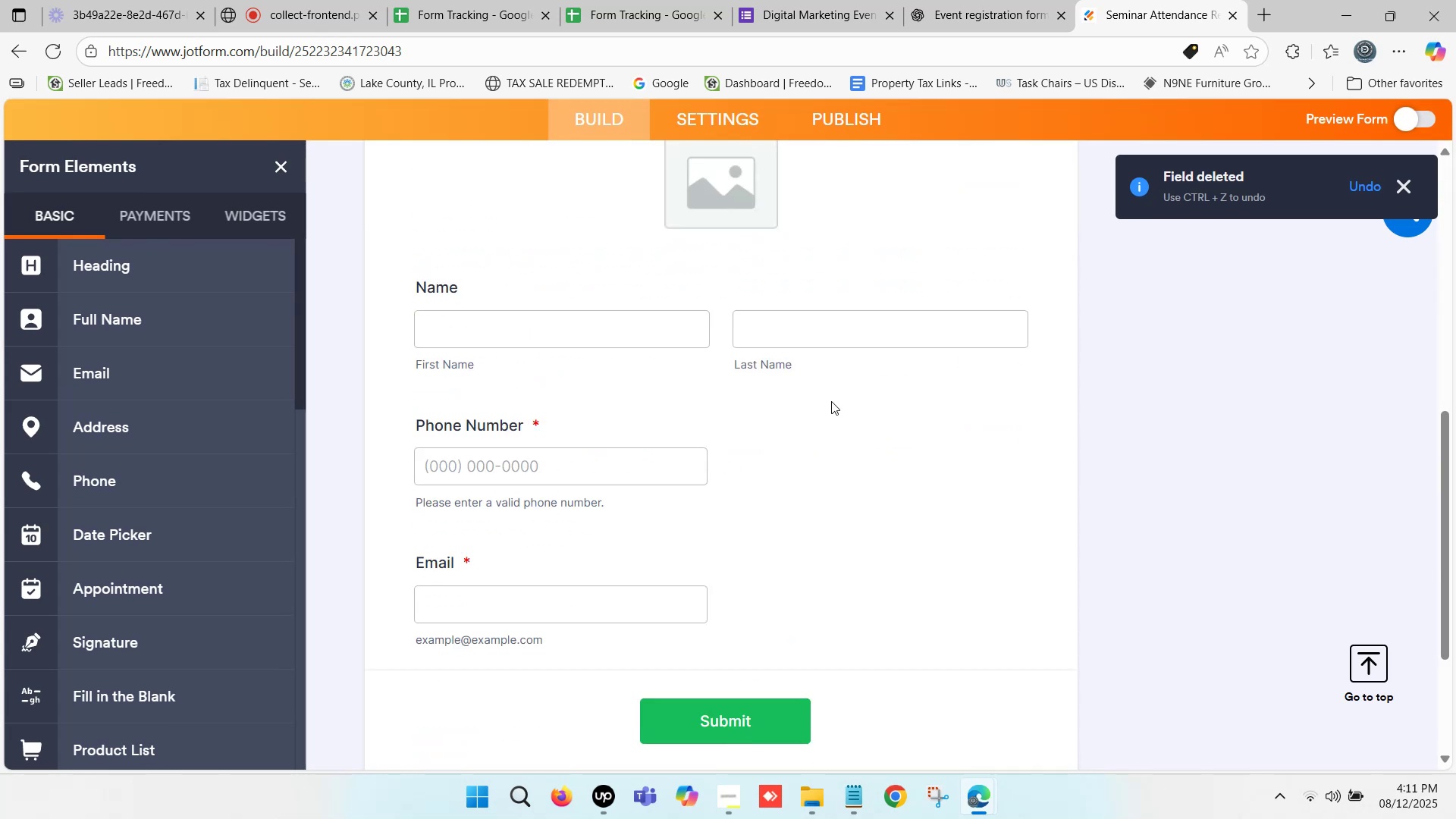 
scroll: coordinate [819, 397], scroll_direction: none, amount: 0.0
 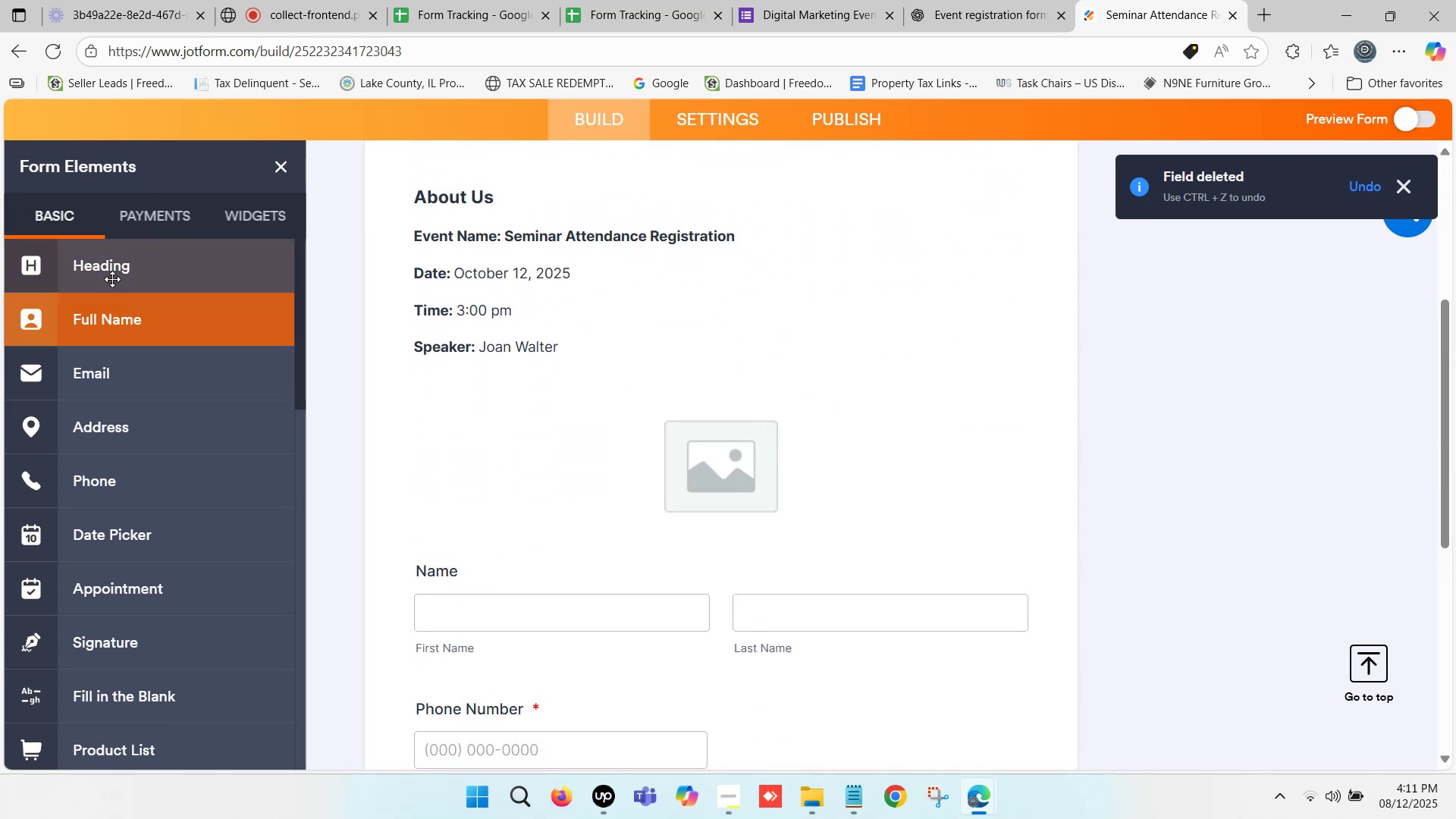 
left_click_drag(start_coordinate=[115, 267], to_coordinate=[581, 353])
 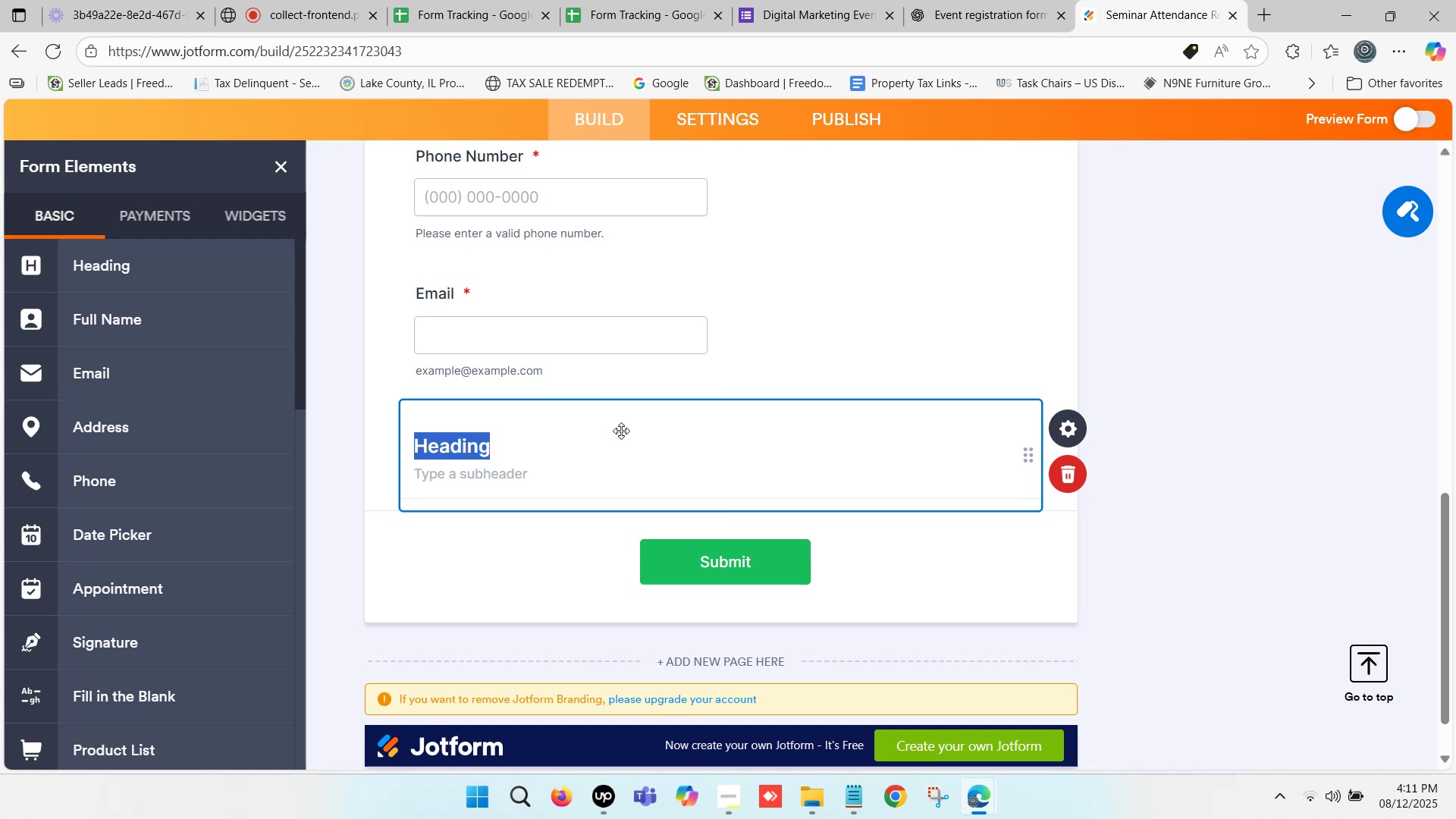 
scroll: coordinate [557, 493], scroll_direction: up, amount: 1.0
 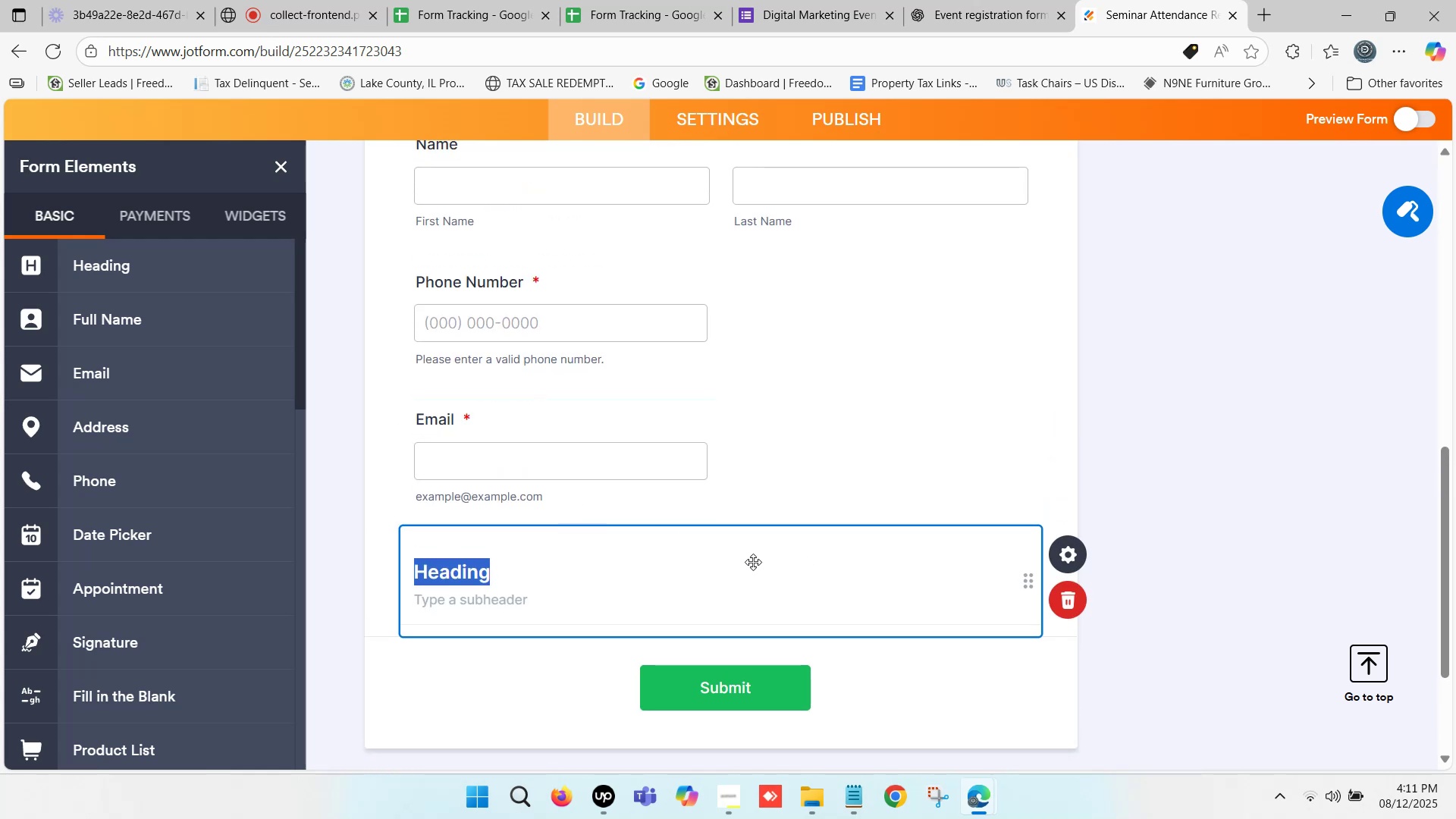 
left_click_drag(start_coordinate=[752, 544], to_coordinate=[631, 239])
 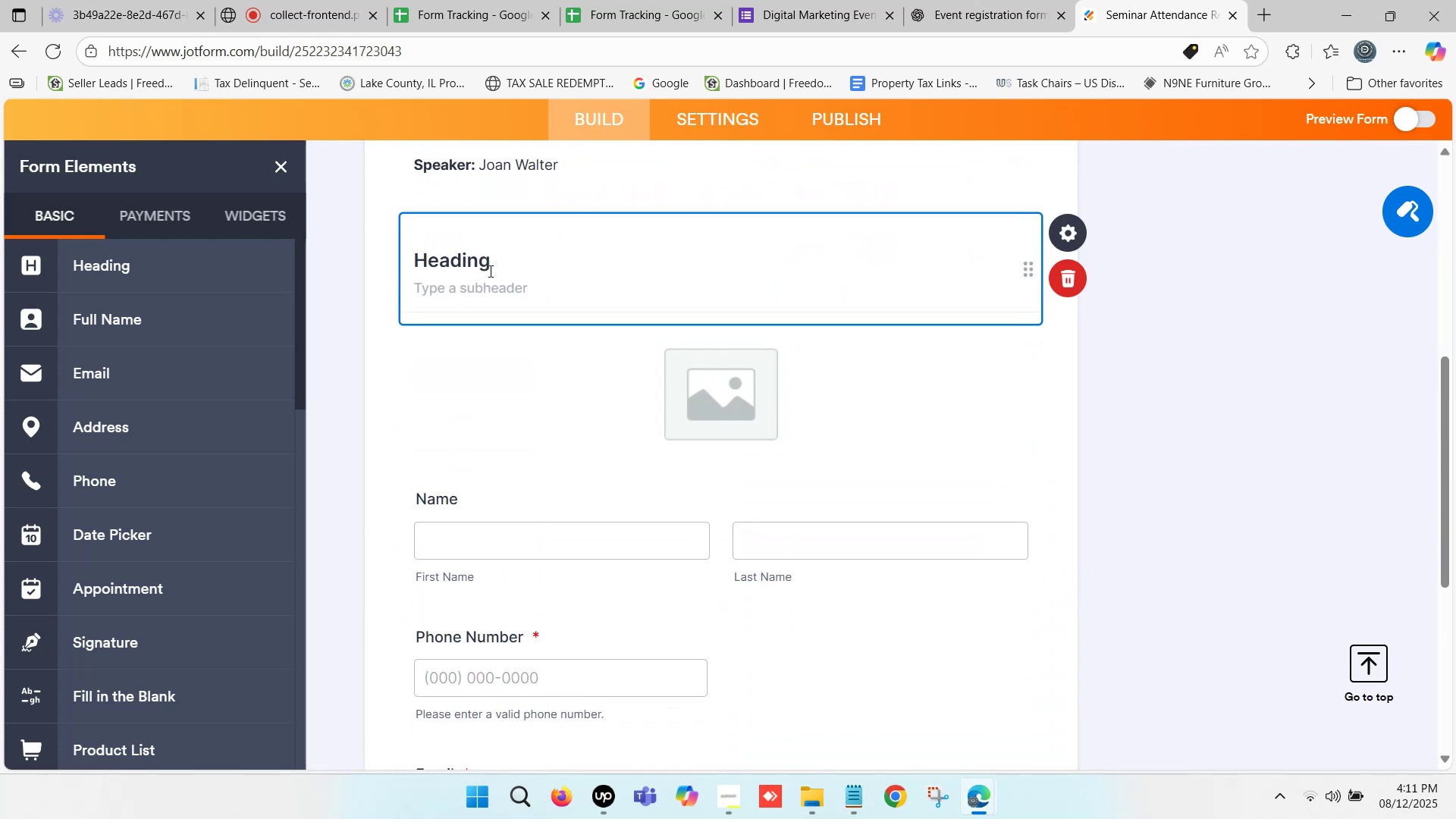 
left_click([491, 260])
 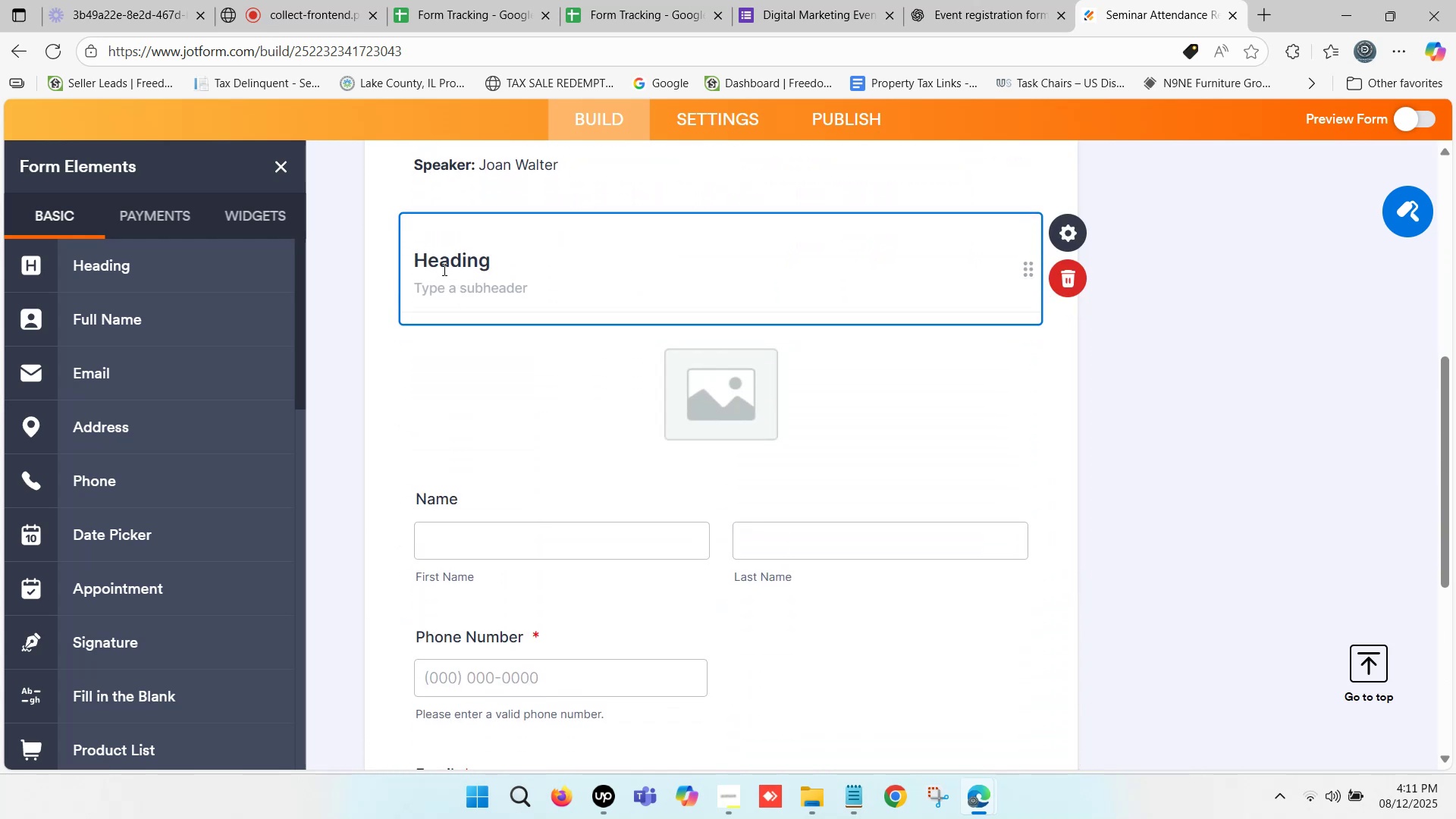 
left_click([442, 263])
 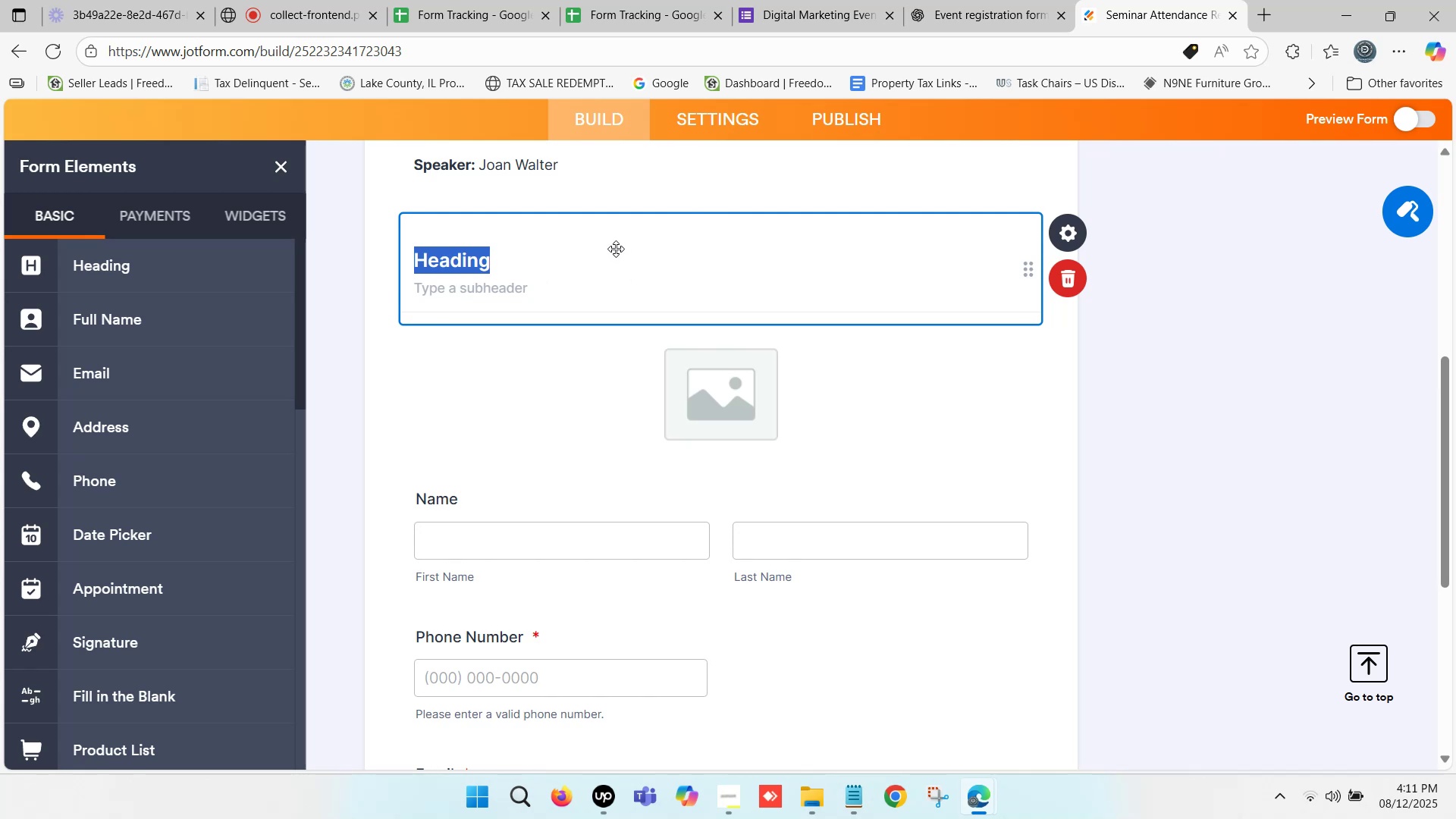 
wait(6.43)
 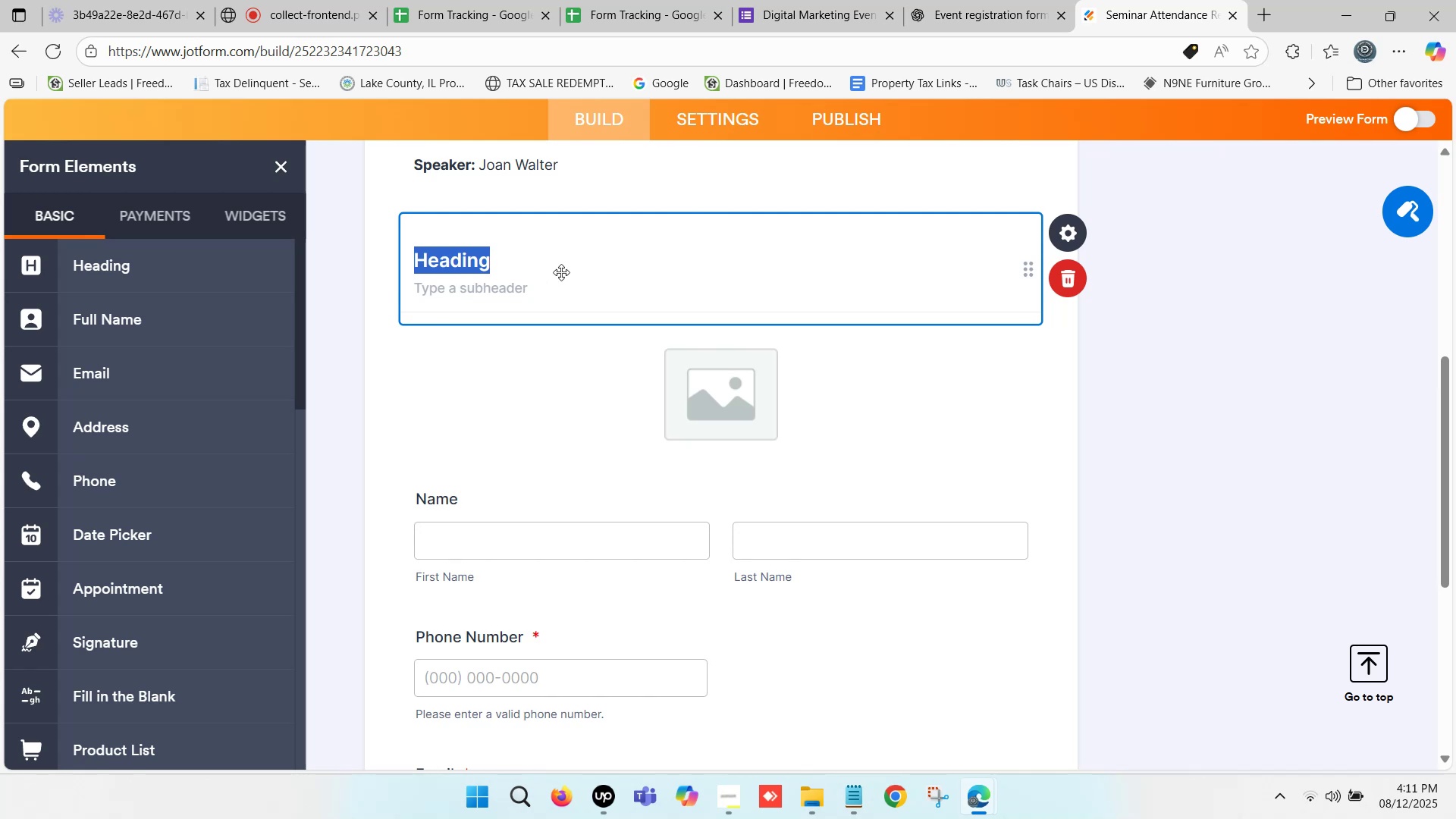 
type(Profile Picture)
 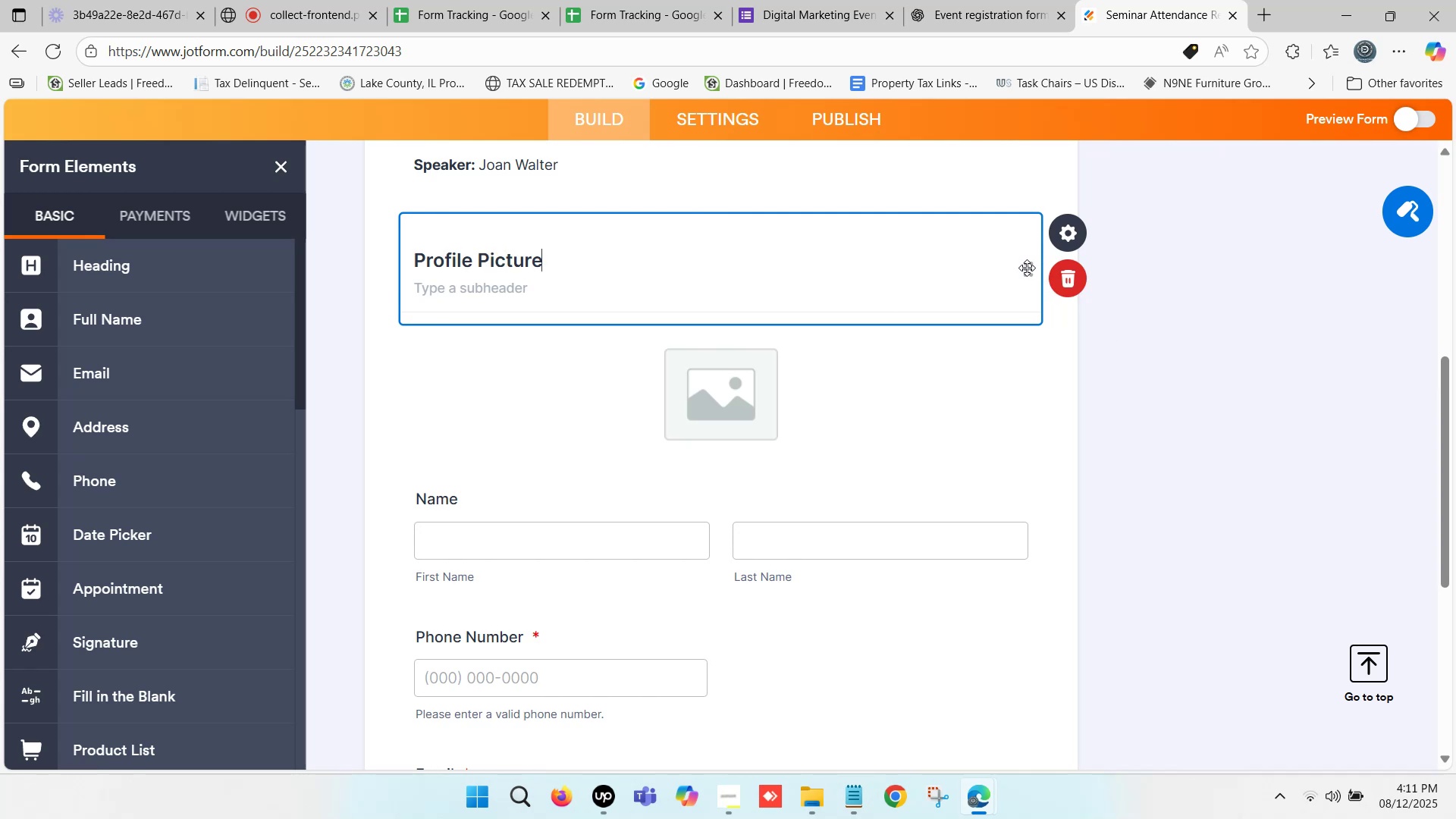 
left_click([1067, 237])
 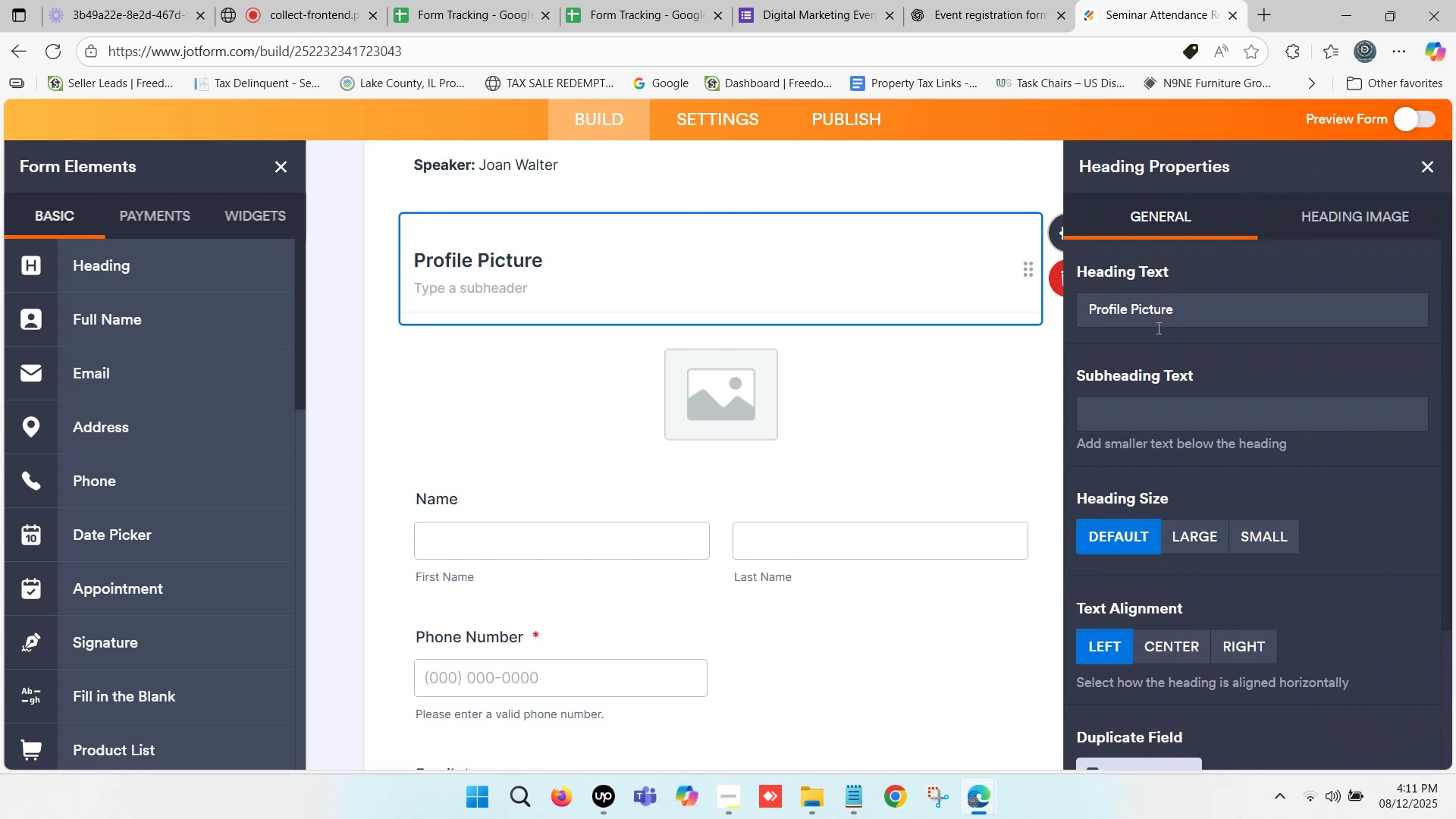 
scroll: coordinate [1147, 382], scroll_direction: down, amount: 6.0
 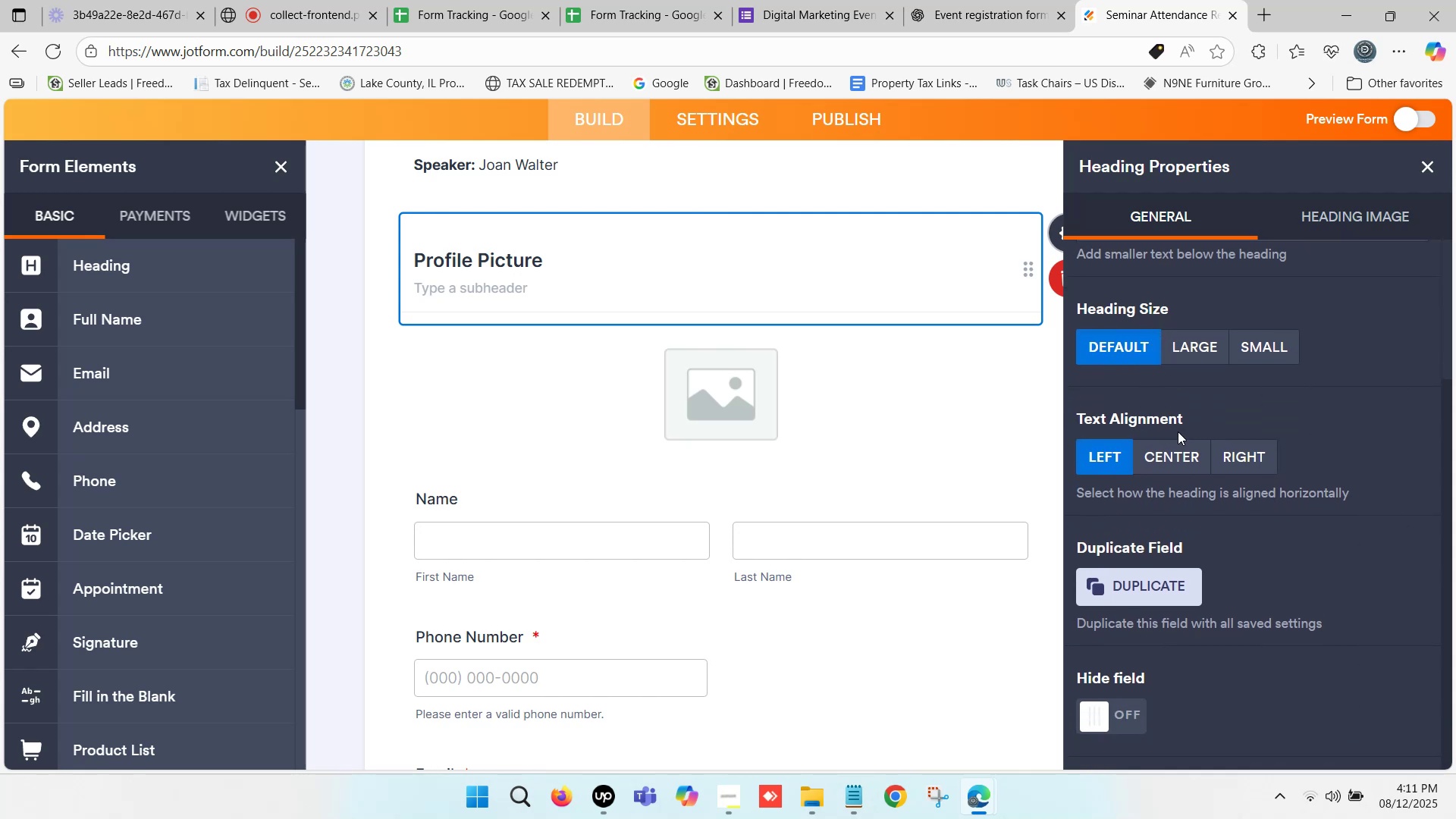 
scroll: coordinate [1156, 400], scroll_direction: up, amount: 5.0
 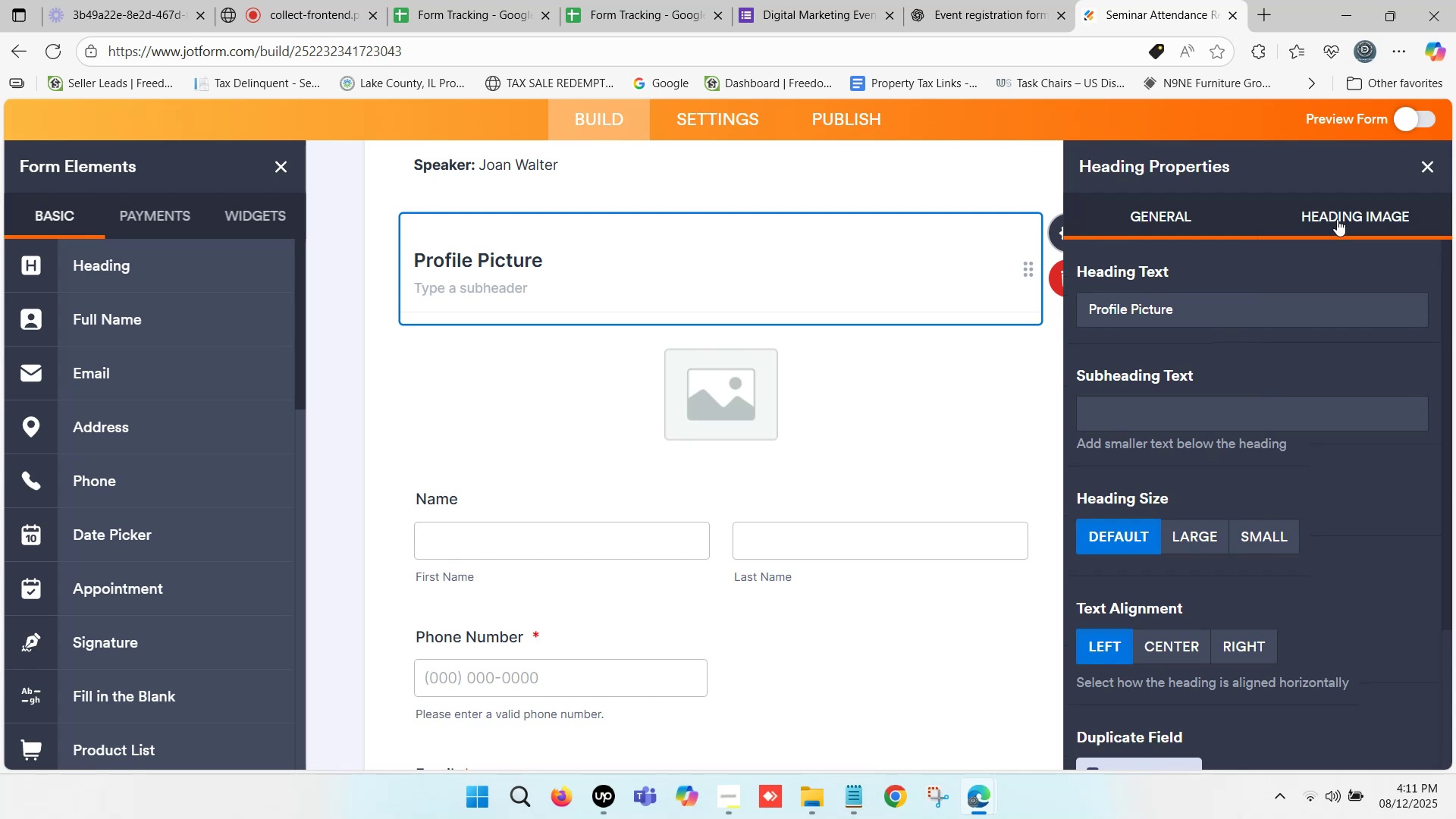 
left_click([1332, 215])
 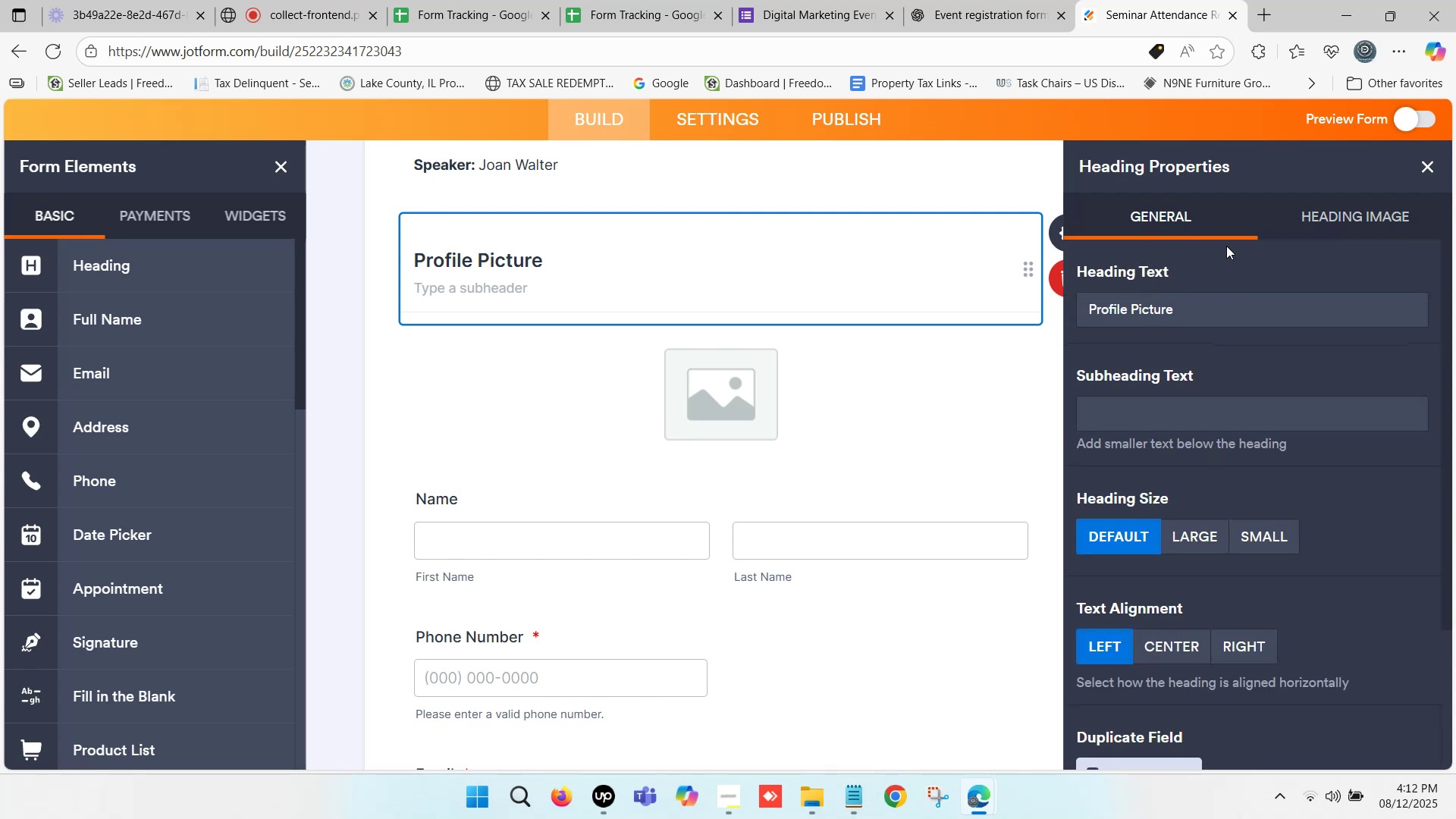 
wait(7.18)
 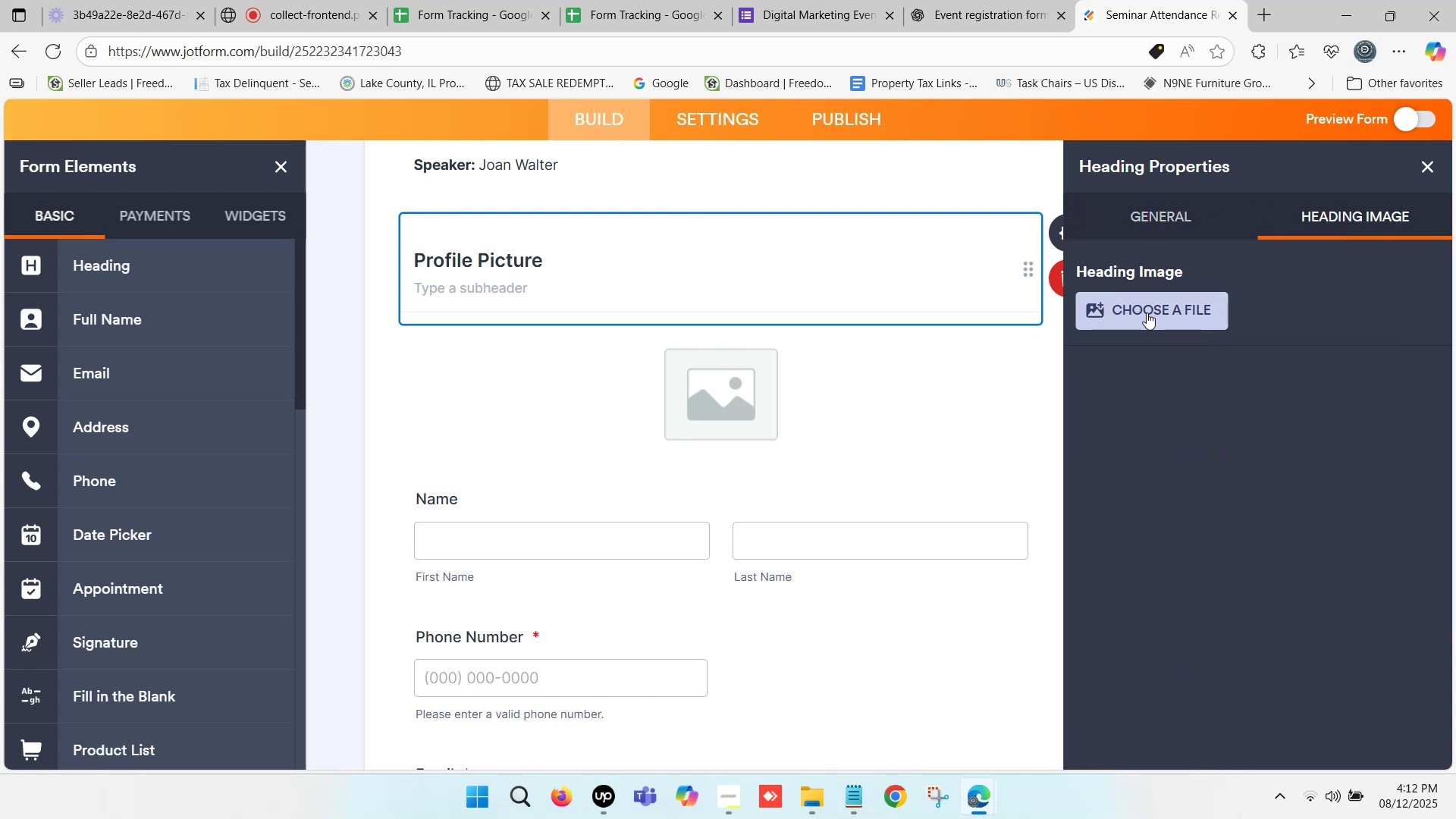 
left_click([385, 340])
 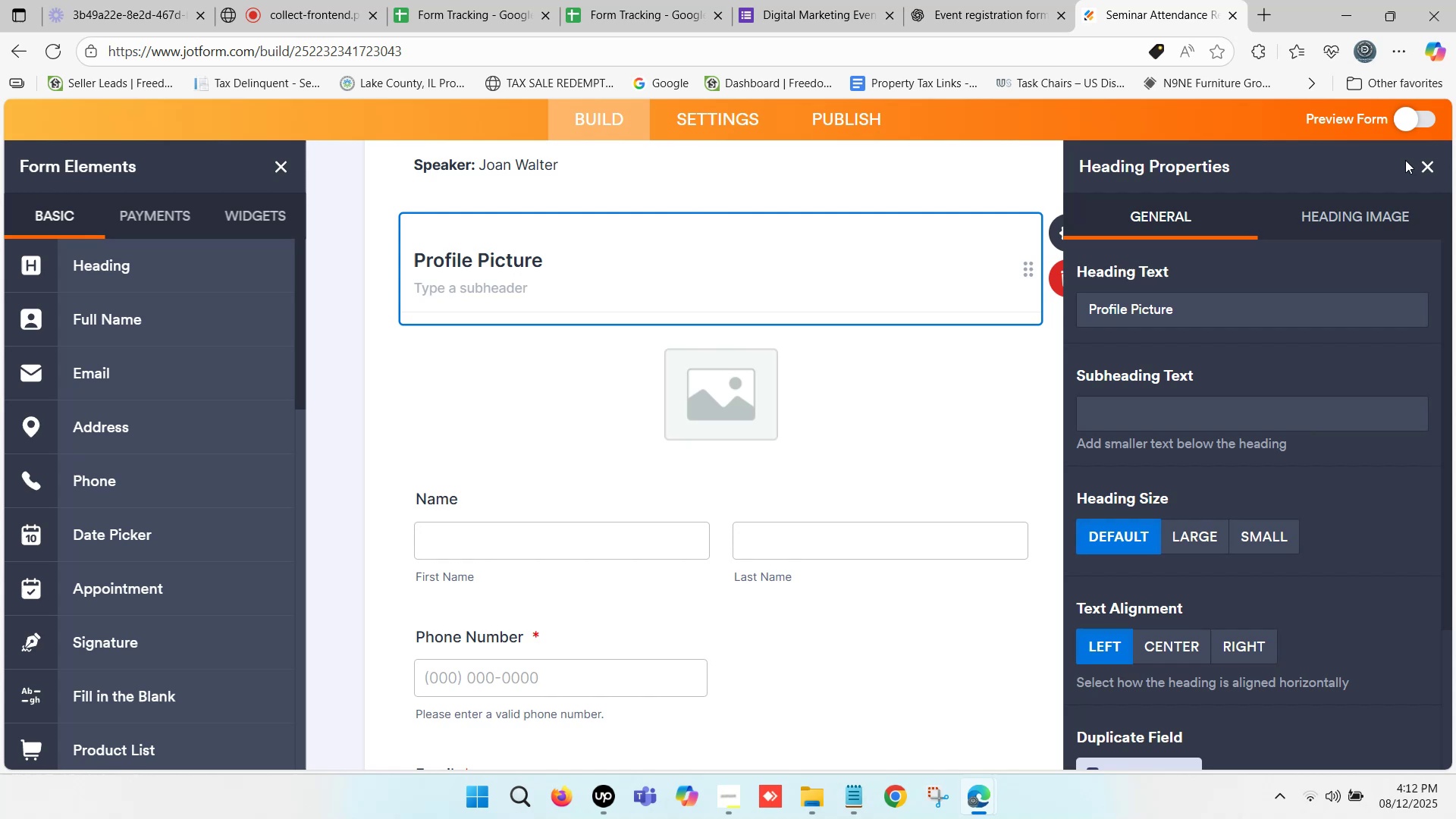 
left_click([1423, 170])
 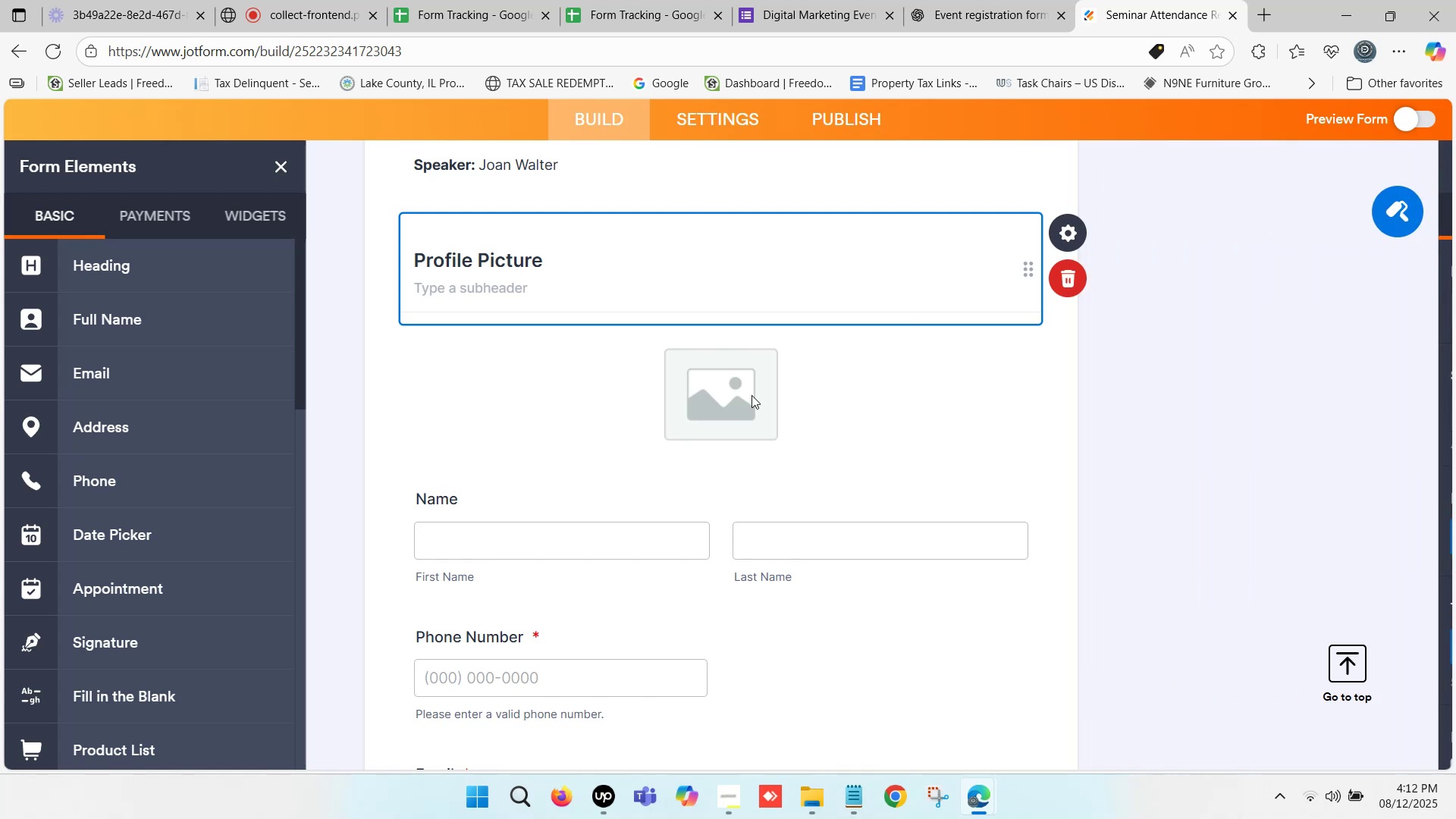 
scroll: coordinate [752, 395], scroll_direction: up, amount: 1.0
 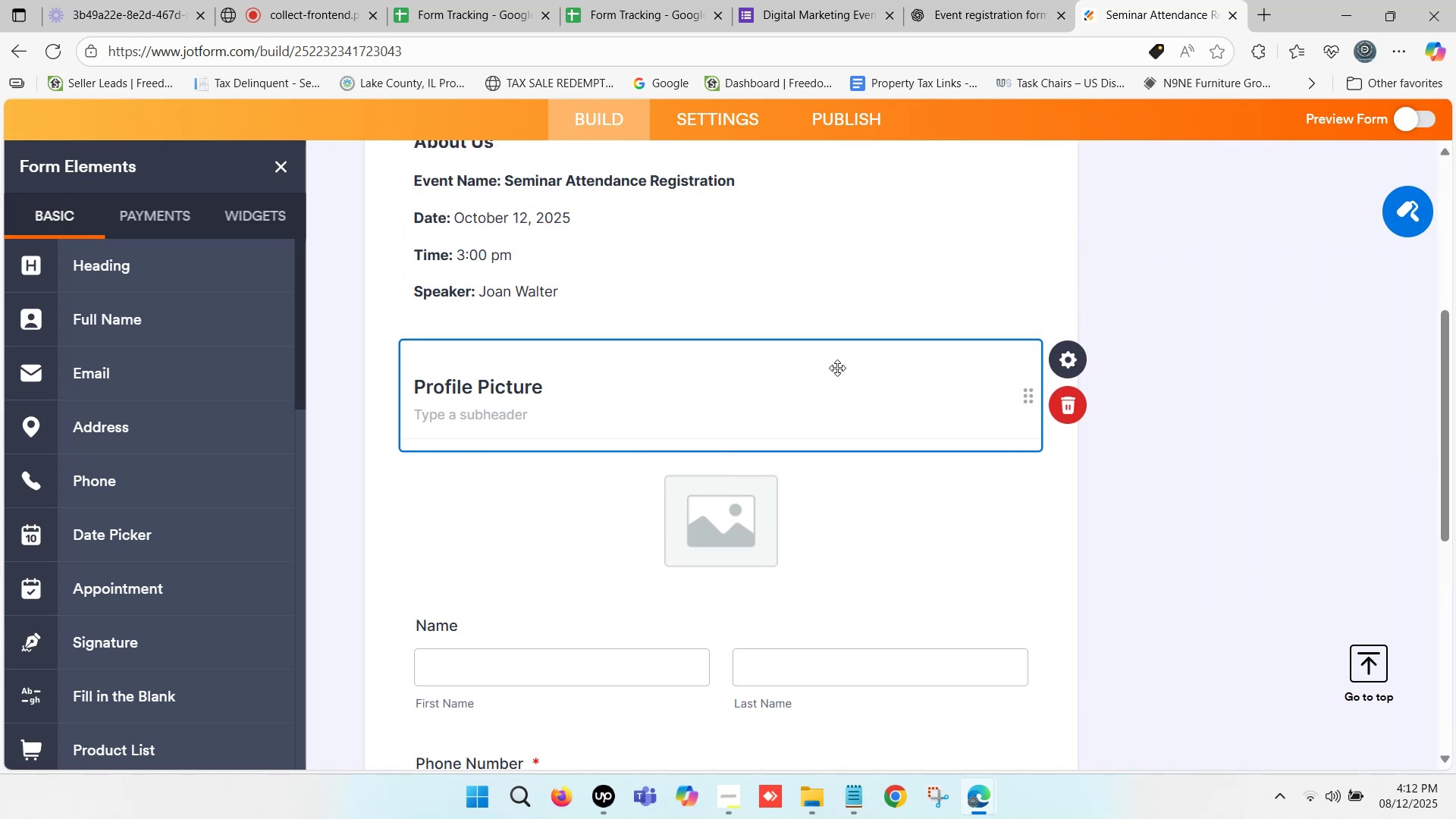 
scroll: coordinate [959, 378], scroll_direction: down, amount: 1.0
 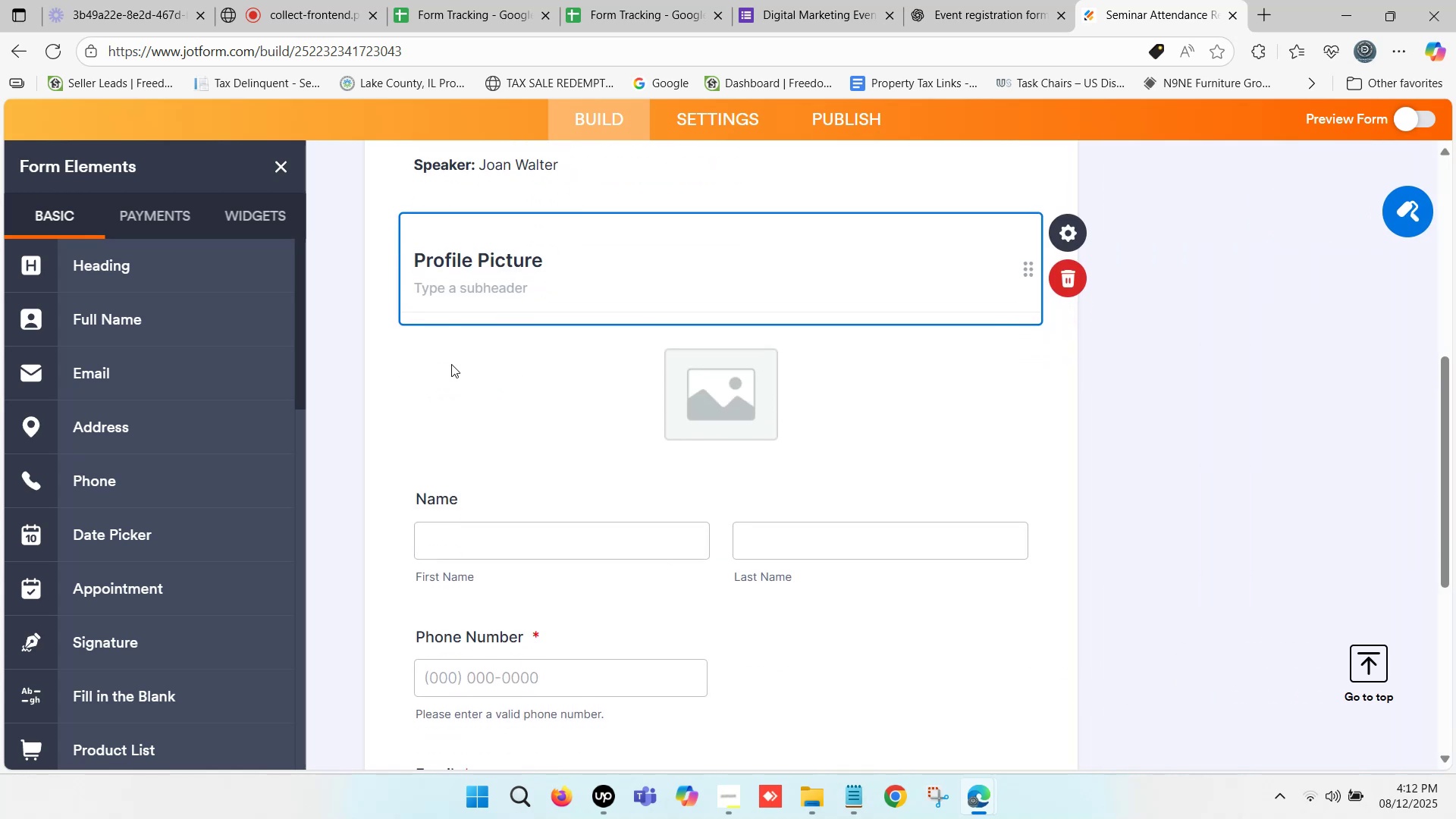 
left_click([388, 345])
 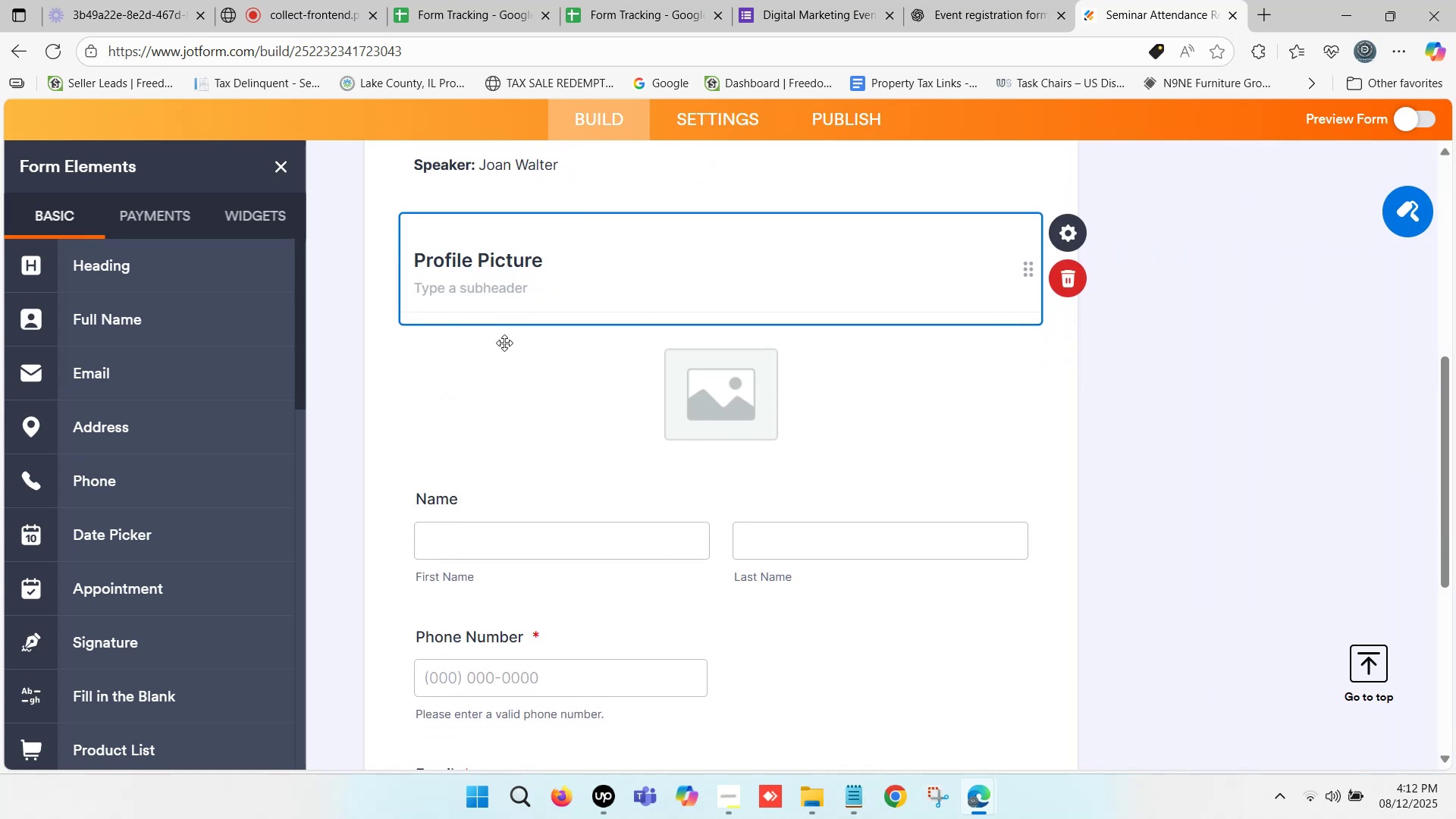 
scroll: coordinate [774, 339], scroll_direction: up, amount: 1.0
 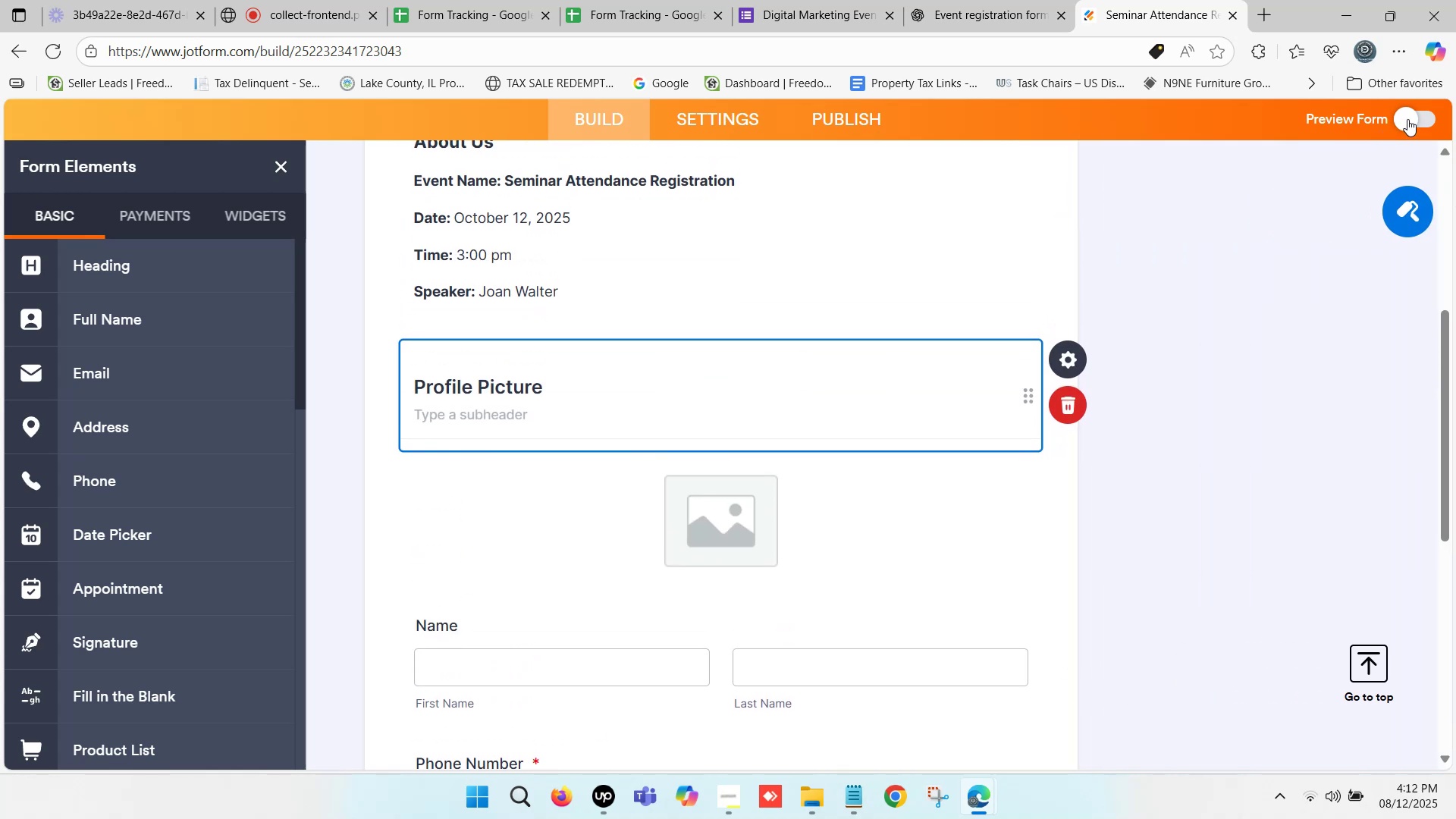 
left_click([1407, 119])
 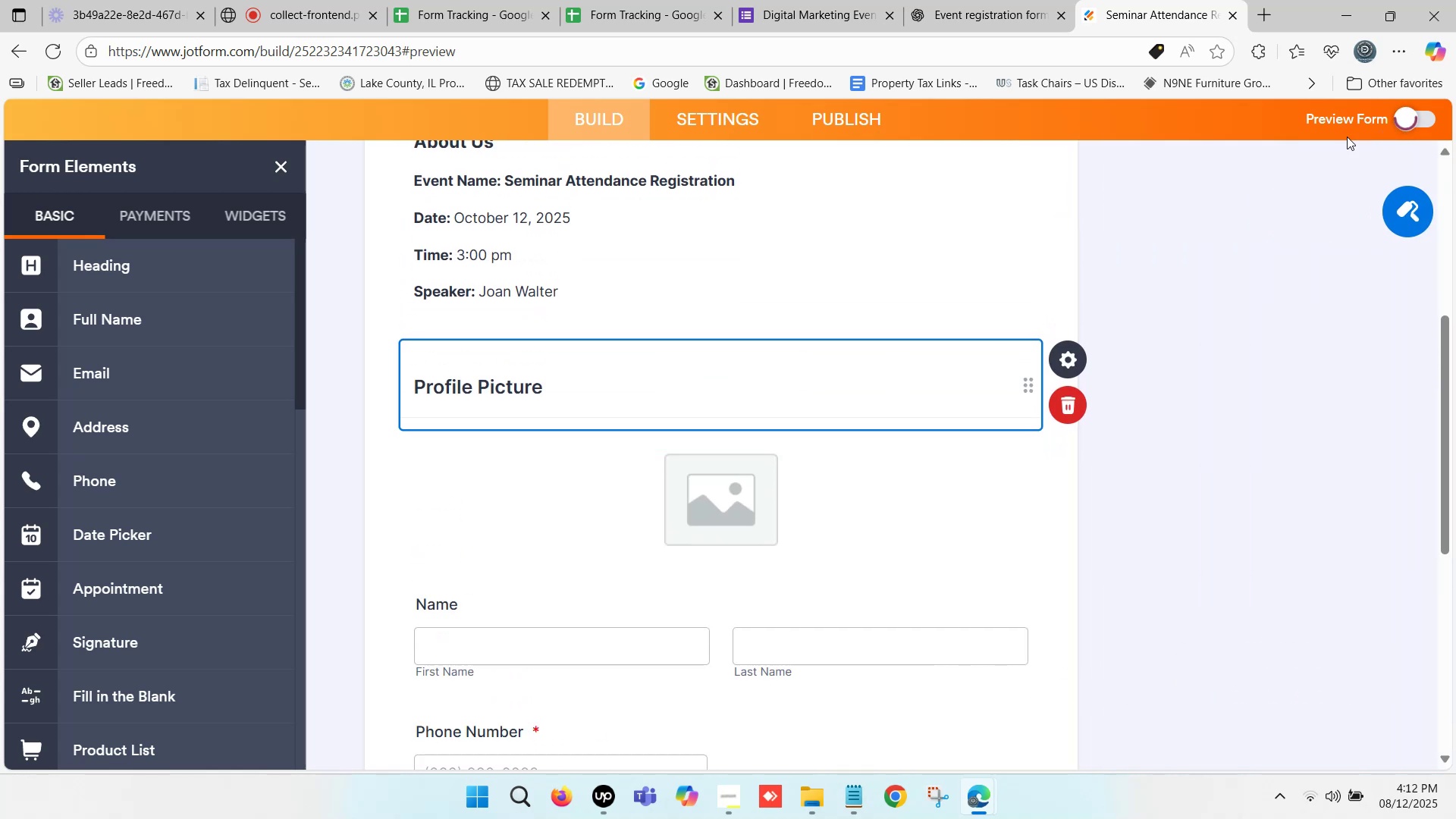 
scroll: coordinate [745, 345], scroll_direction: up, amount: 2.0
 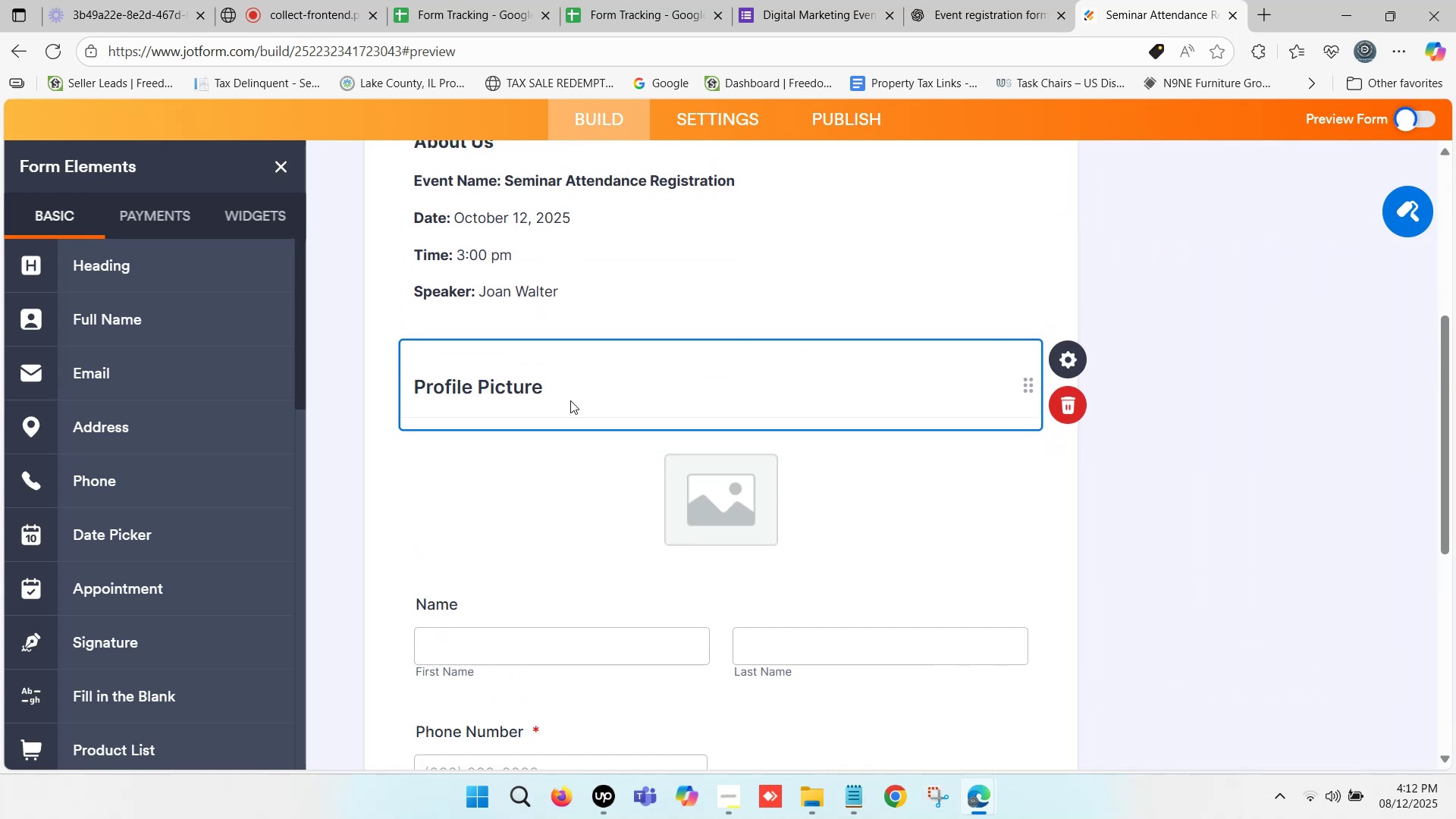 
left_click([513, 388])
 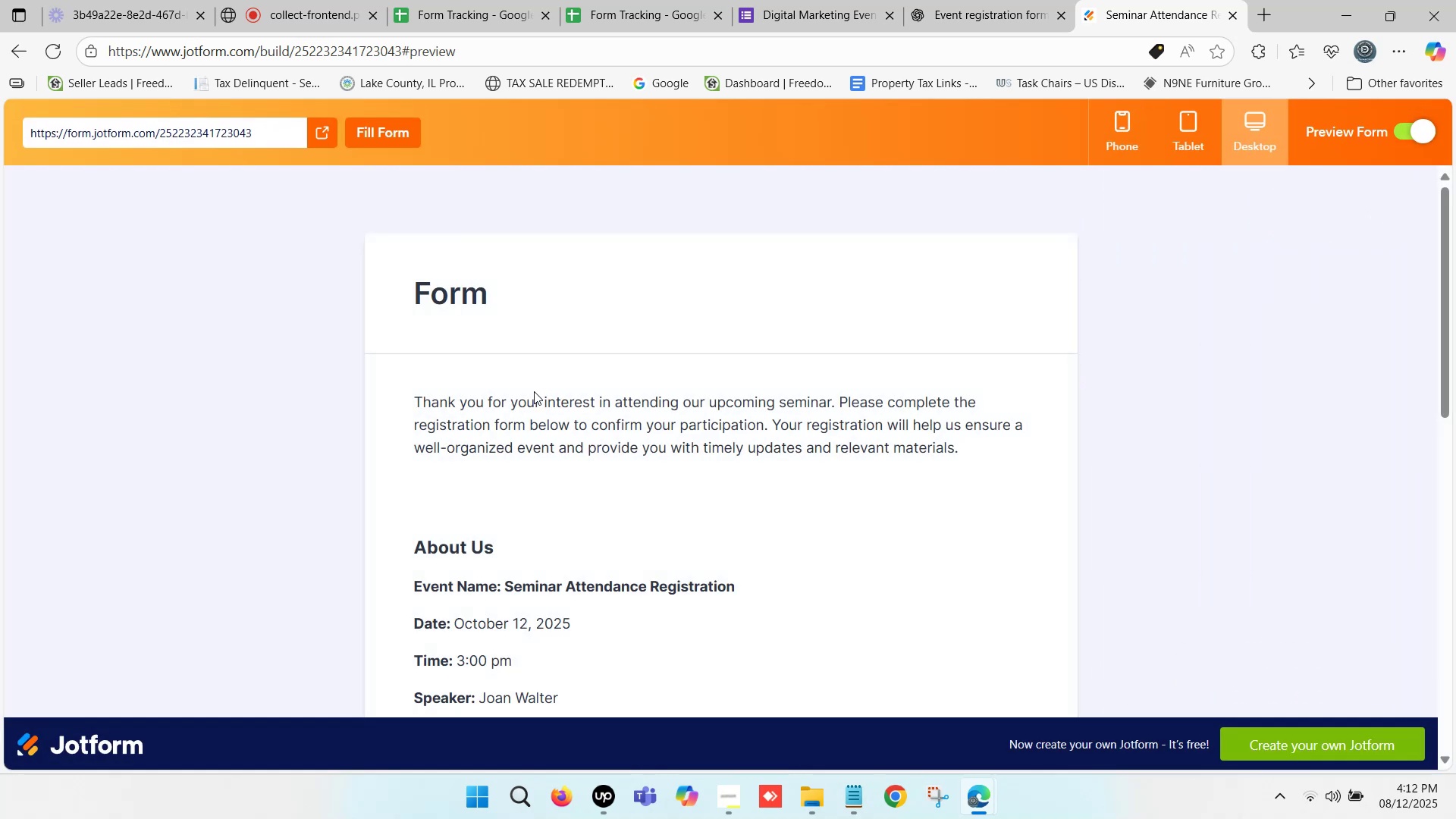 
scroll: coordinate [530, 391], scroll_direction: down, amount: 2.0
 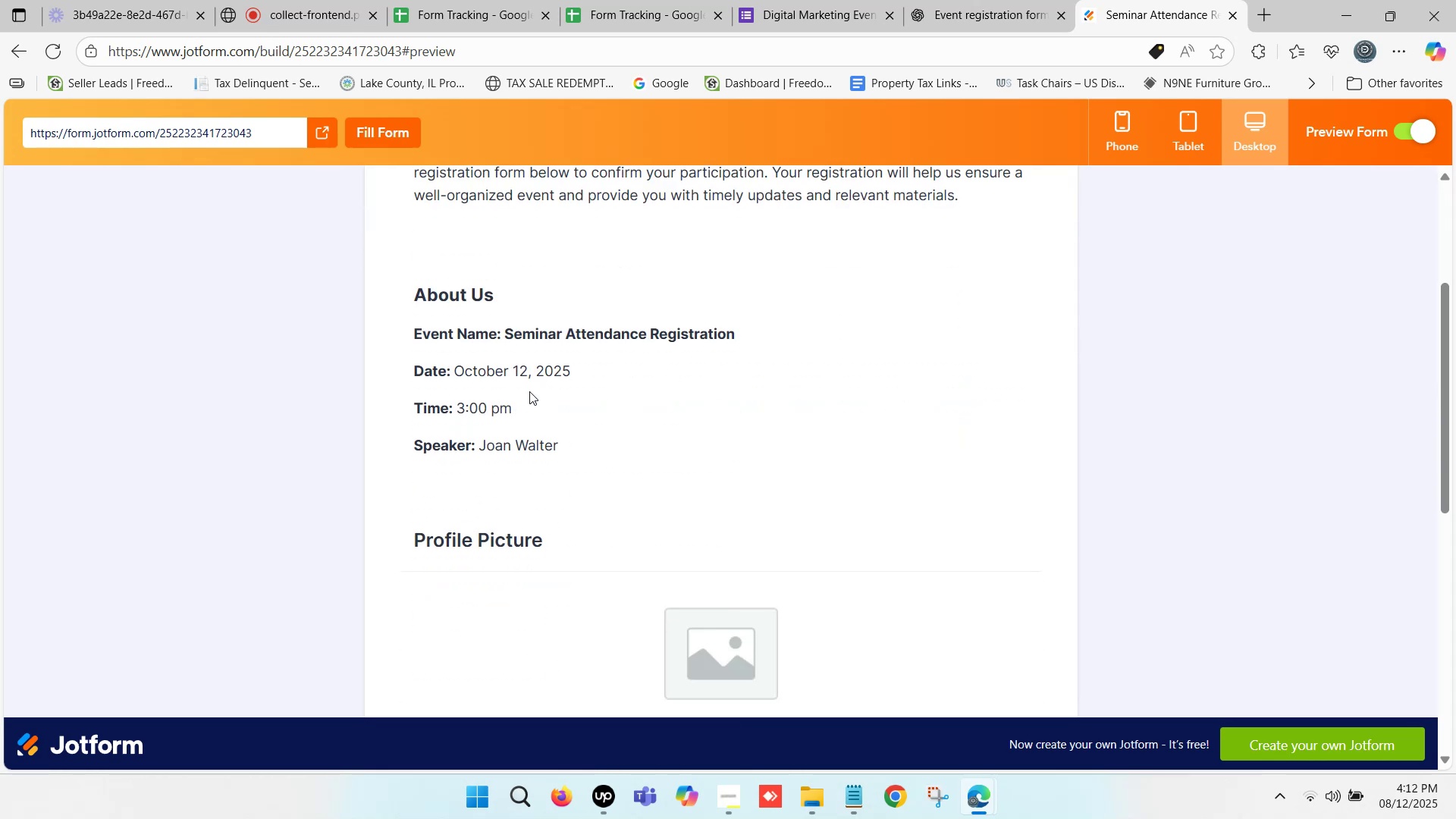 
scroll: coordinate [529, 391], scroll_direction: up, amount: 1.0
 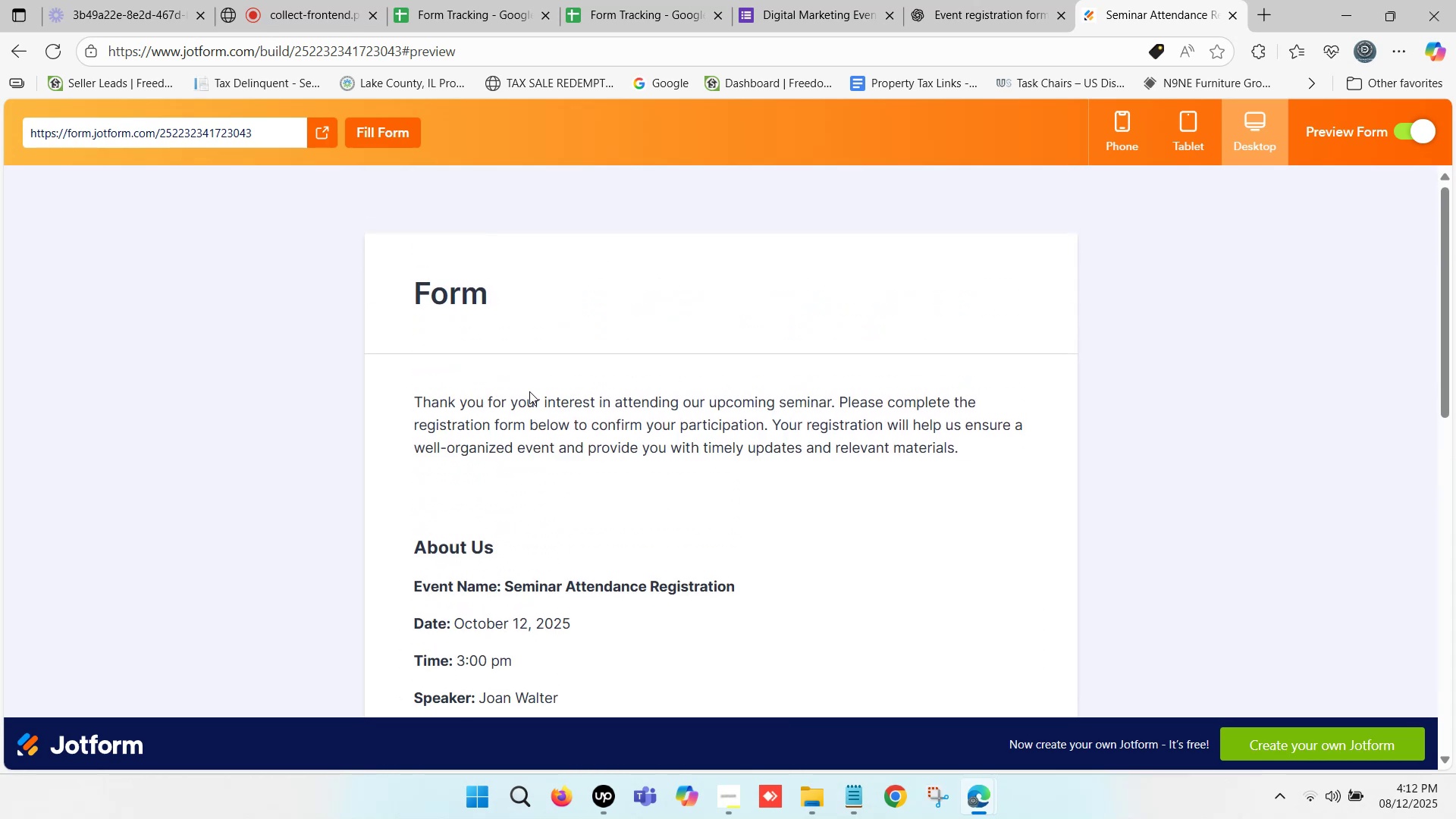 
scroll: coordinate [601, 423], scroll_direction: down, amount: 4.0
 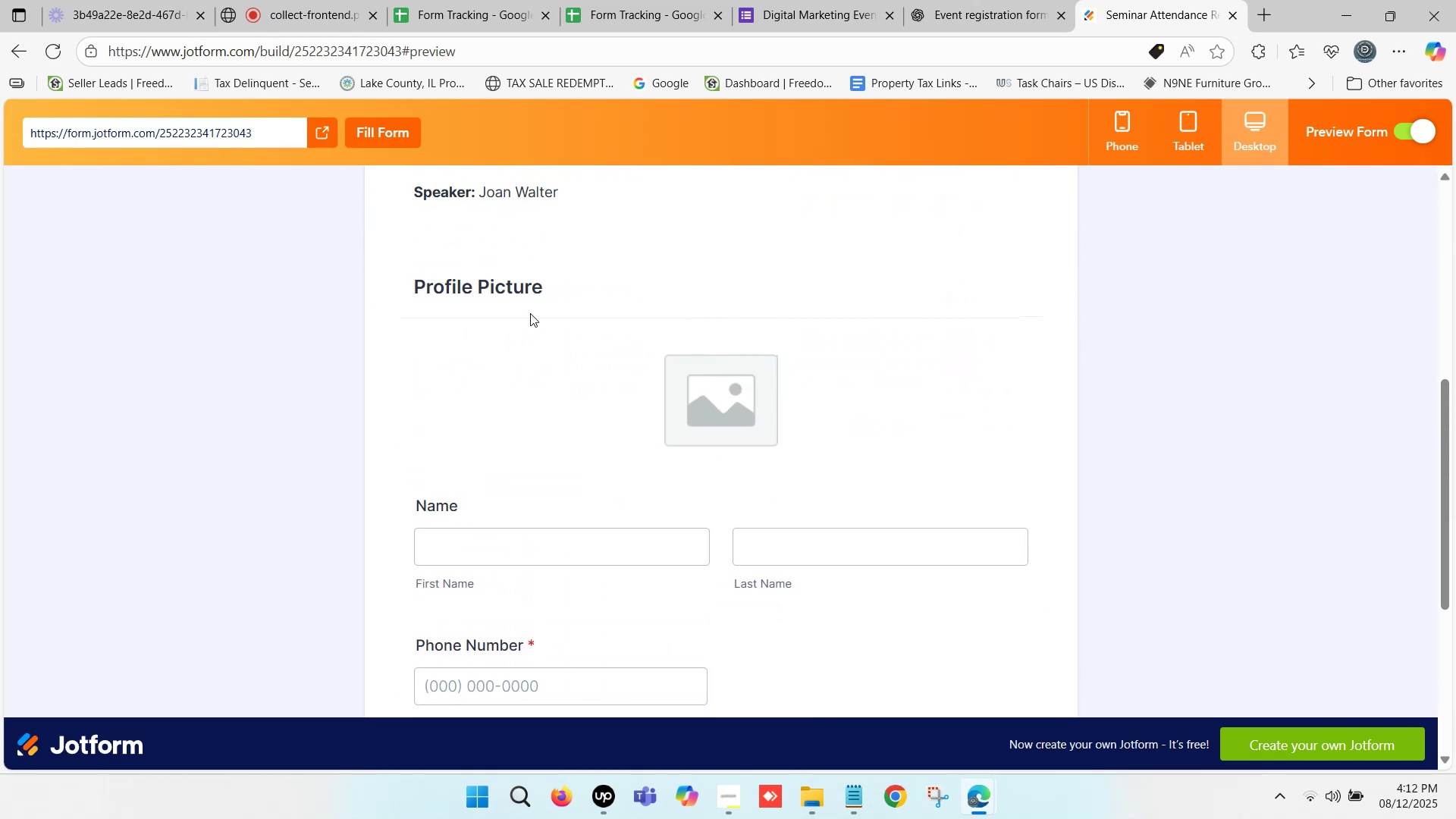 
left_click([563, 302])
 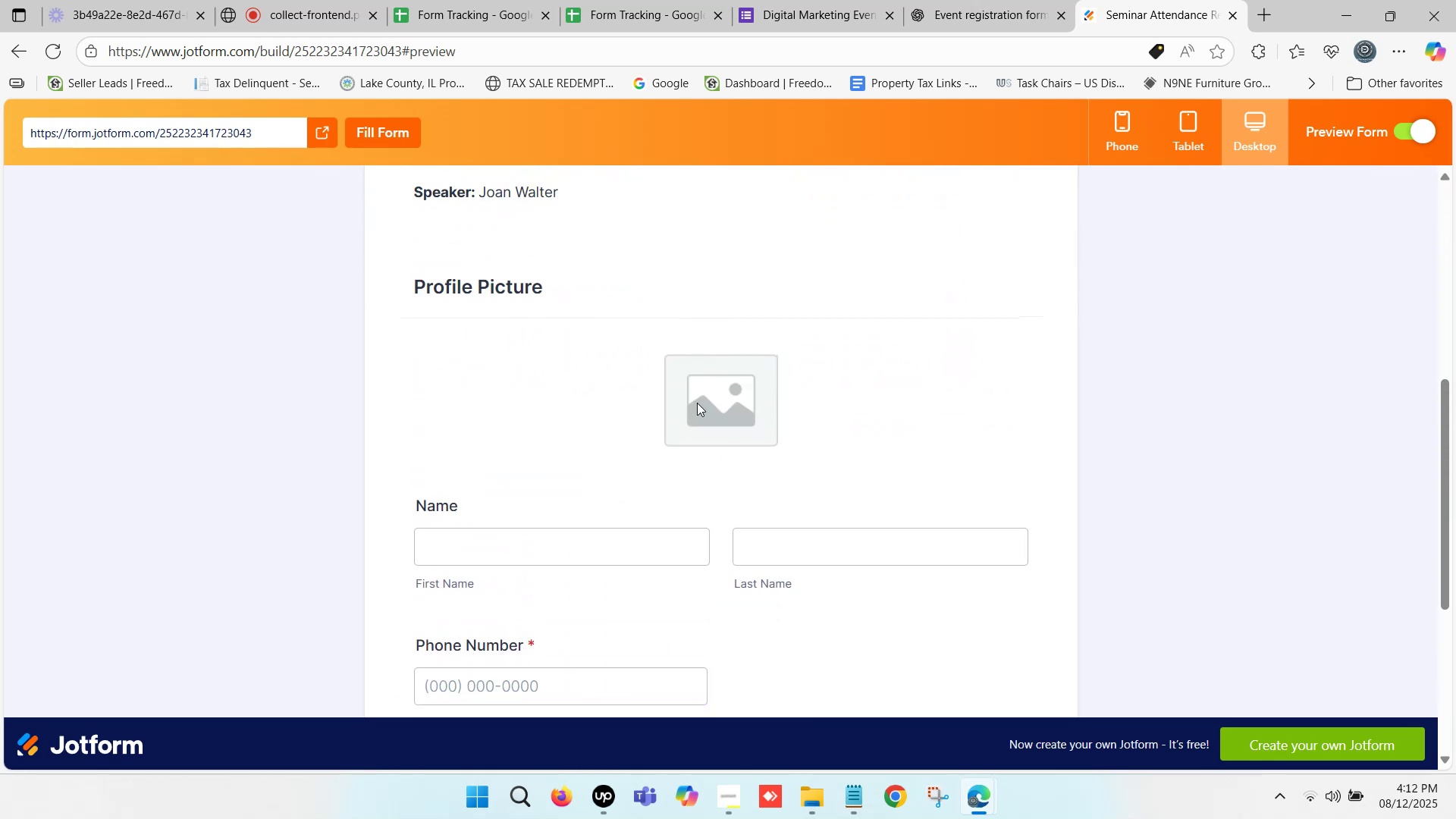 
left_click([703, 406])
 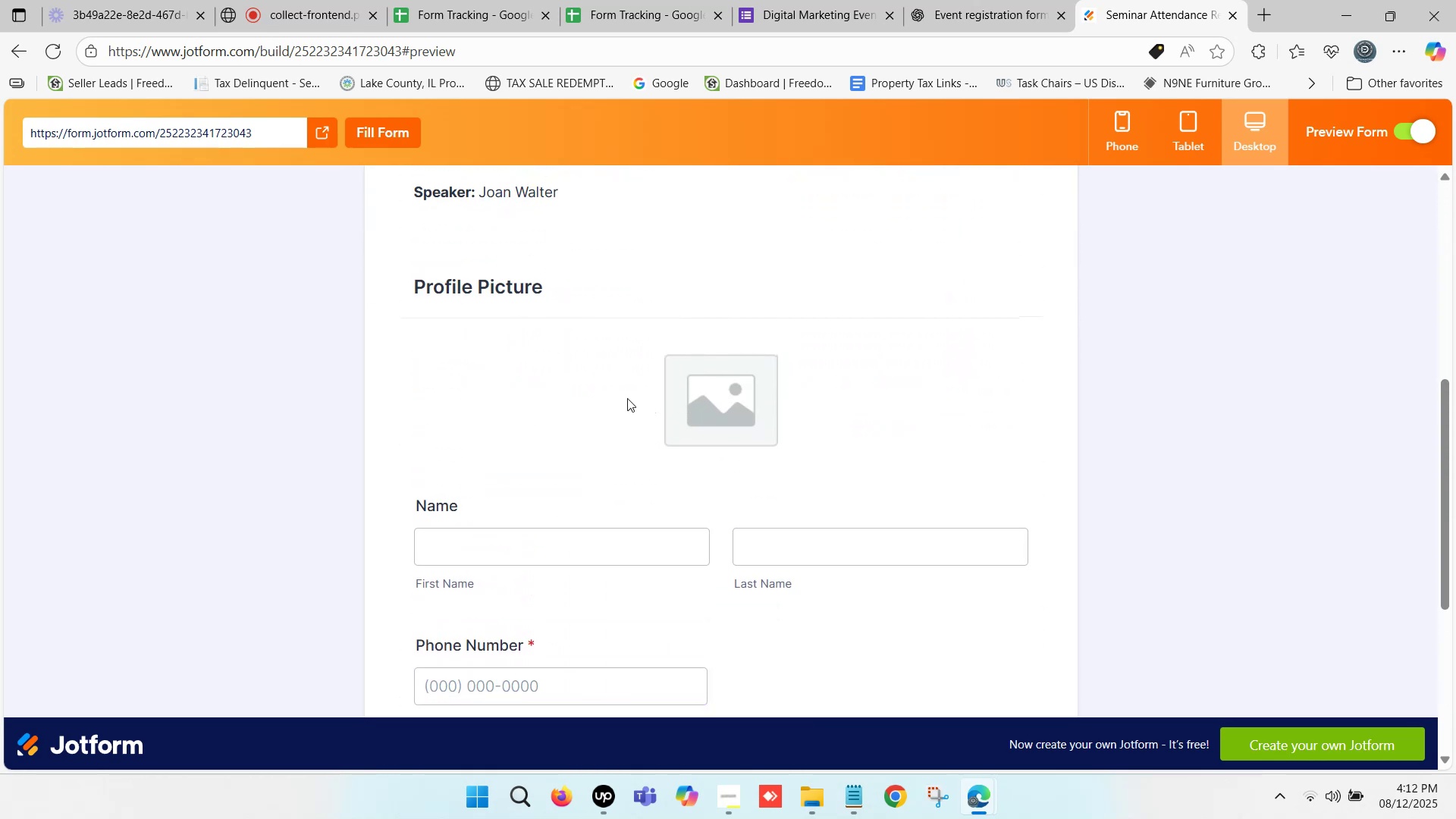 
scroll: coordinate [493, 425], scroll_direction: down, amount: 4.0
 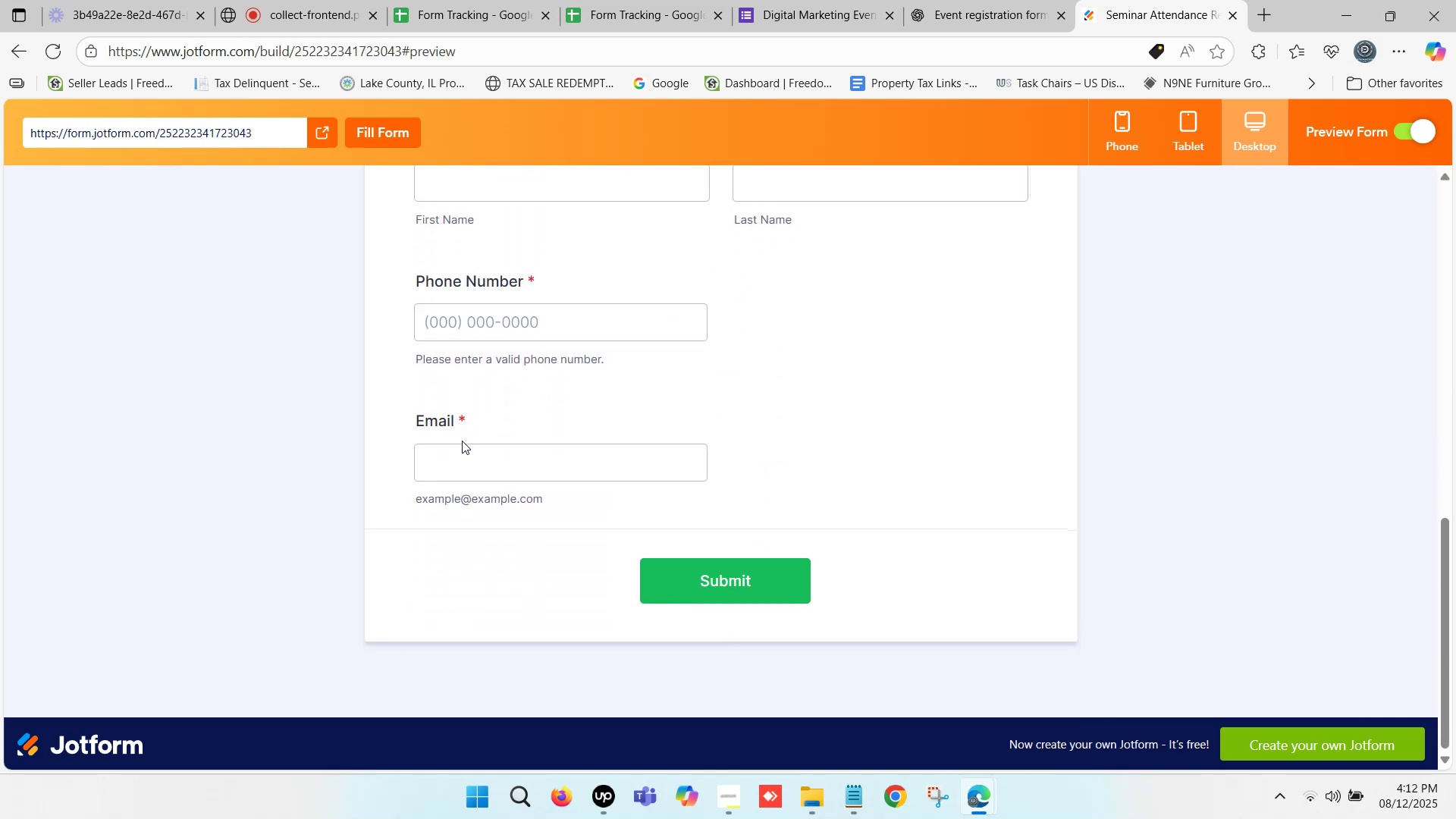 
scroll: coordinate [573, 425], scroll_direction: up, amount: 3.0
 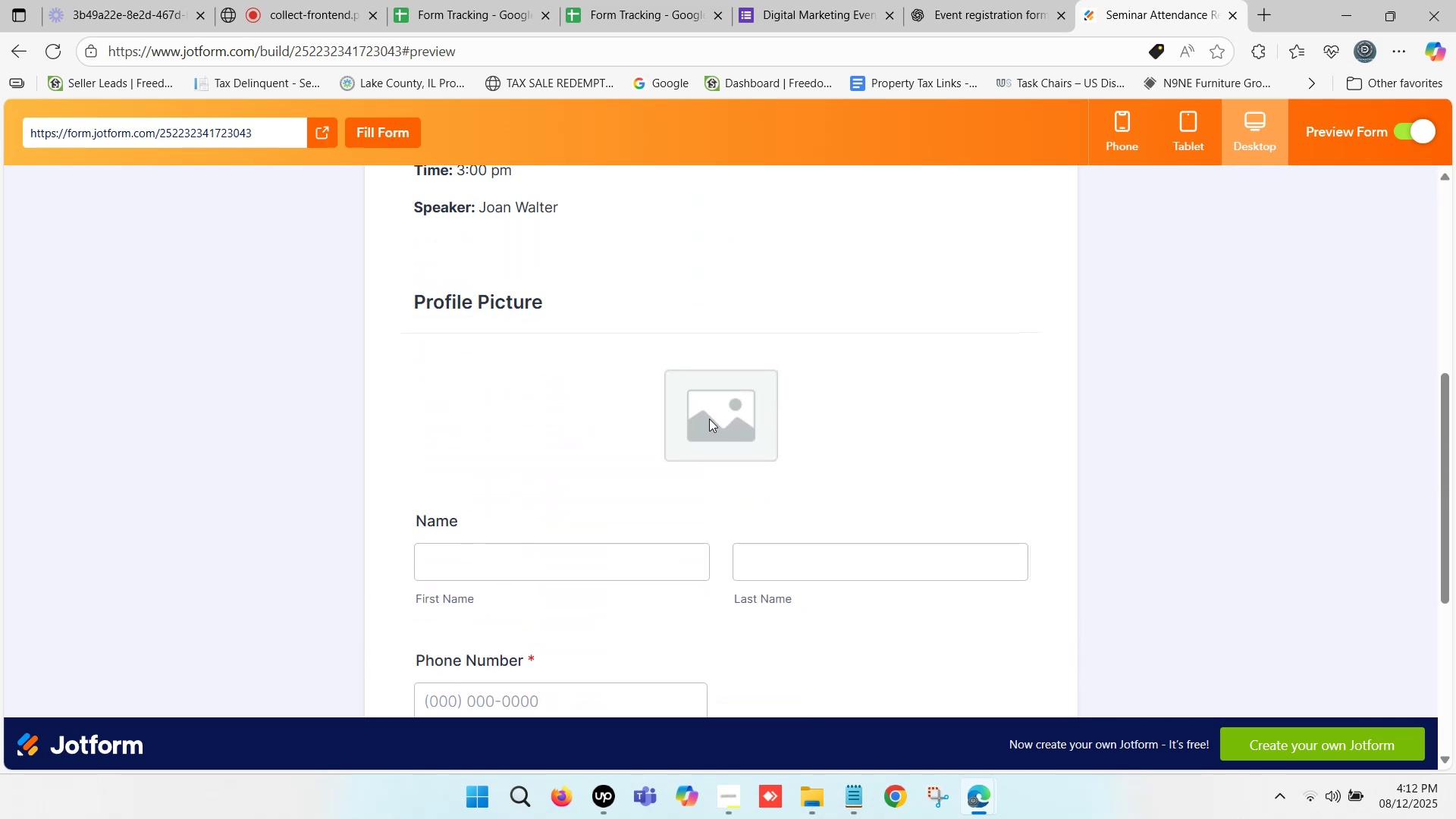 
left_click([710, 421])
 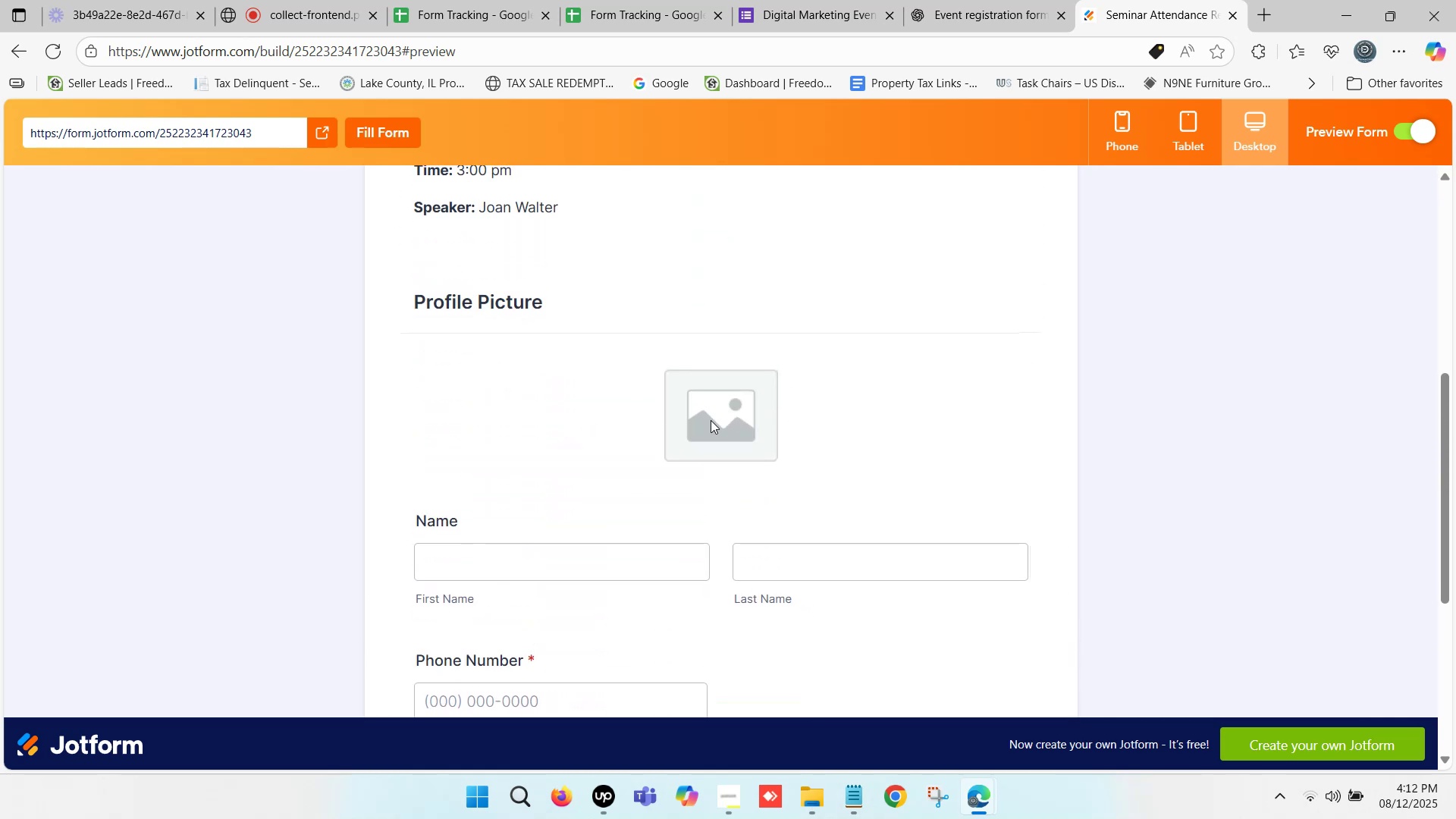 
left_click([711, 420])
 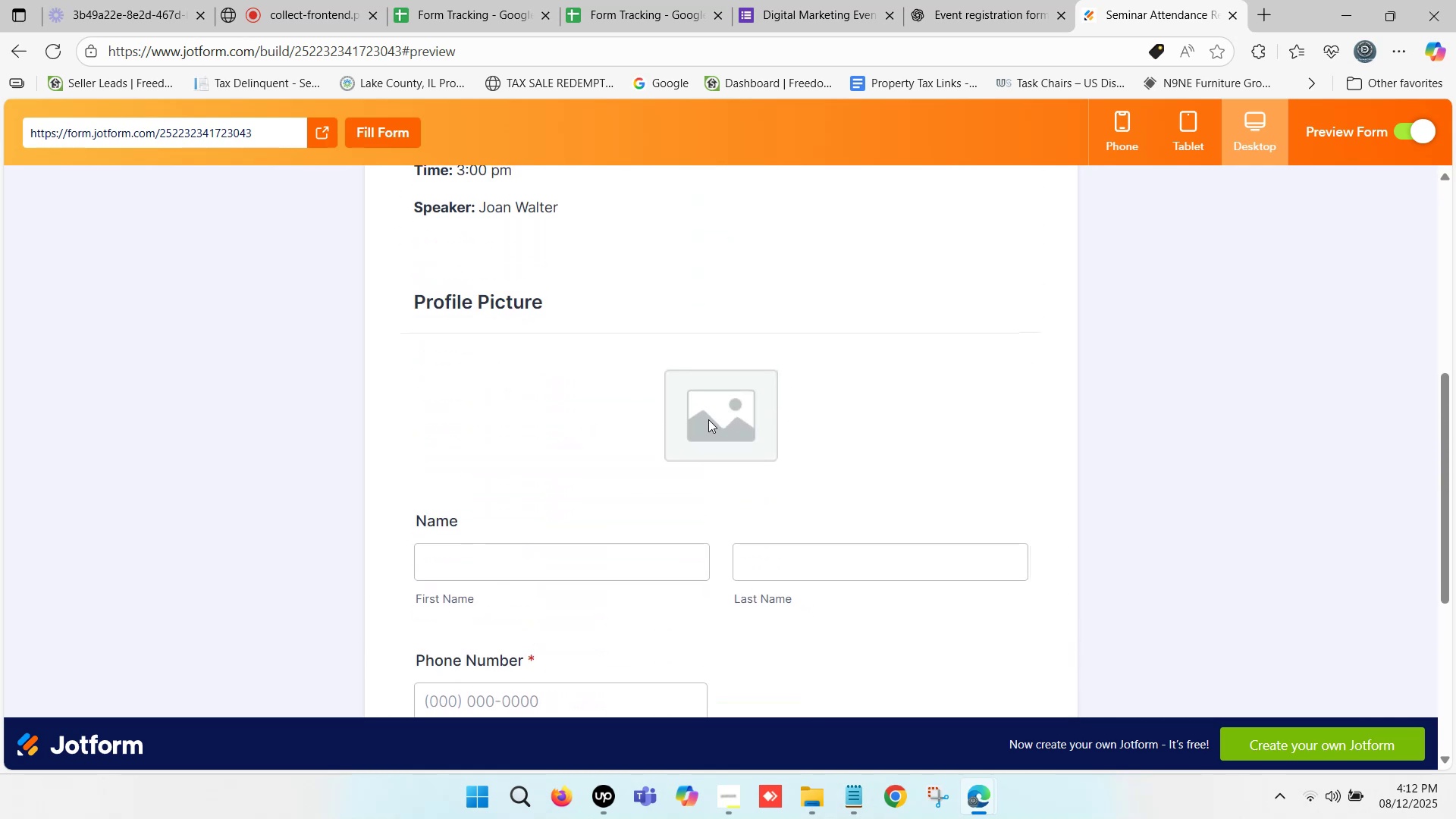 
scroll: coordinate [714, 415], scroll_direction: up, amount: 5.0
 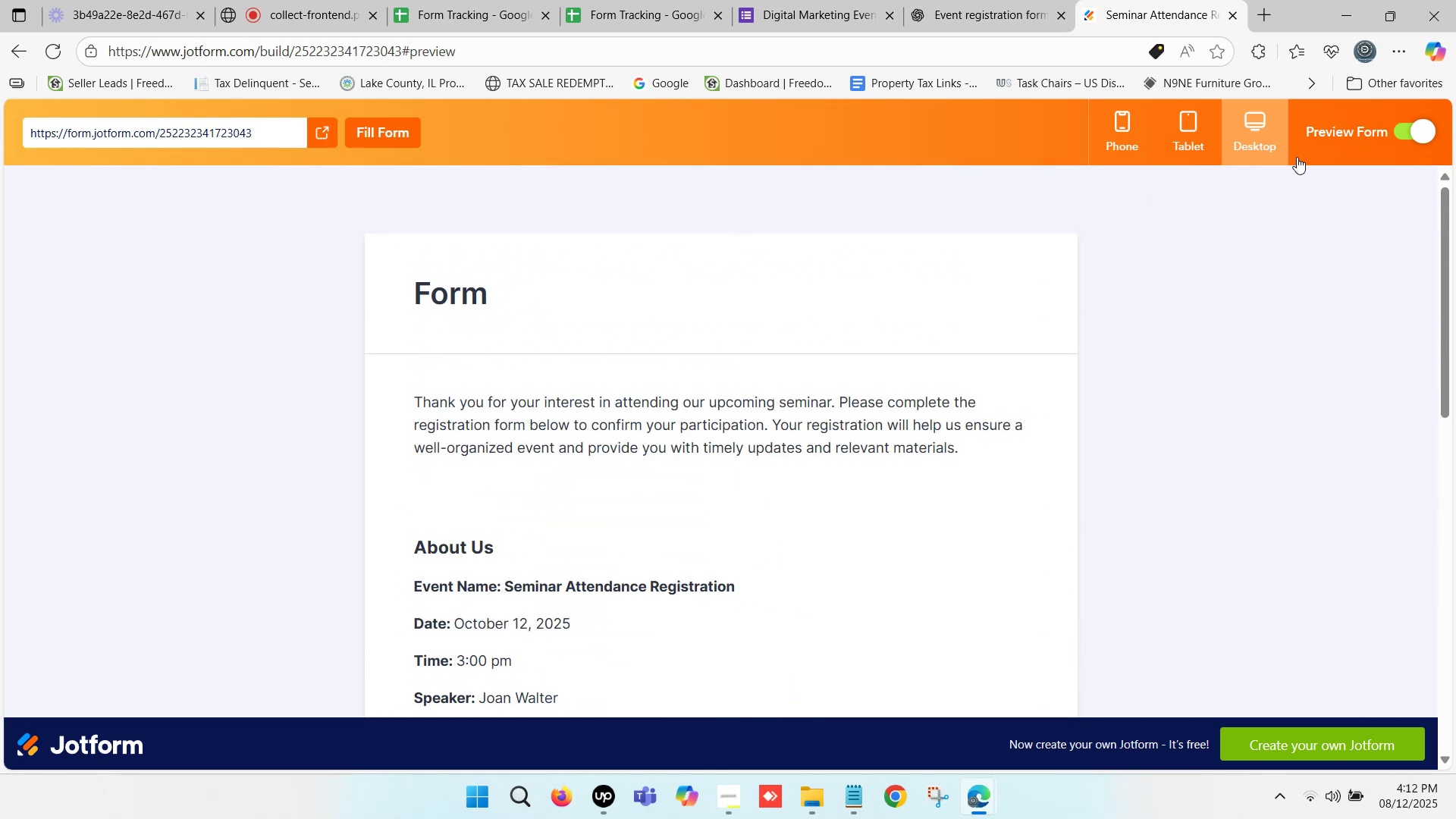 
left_click([1410, 130])
 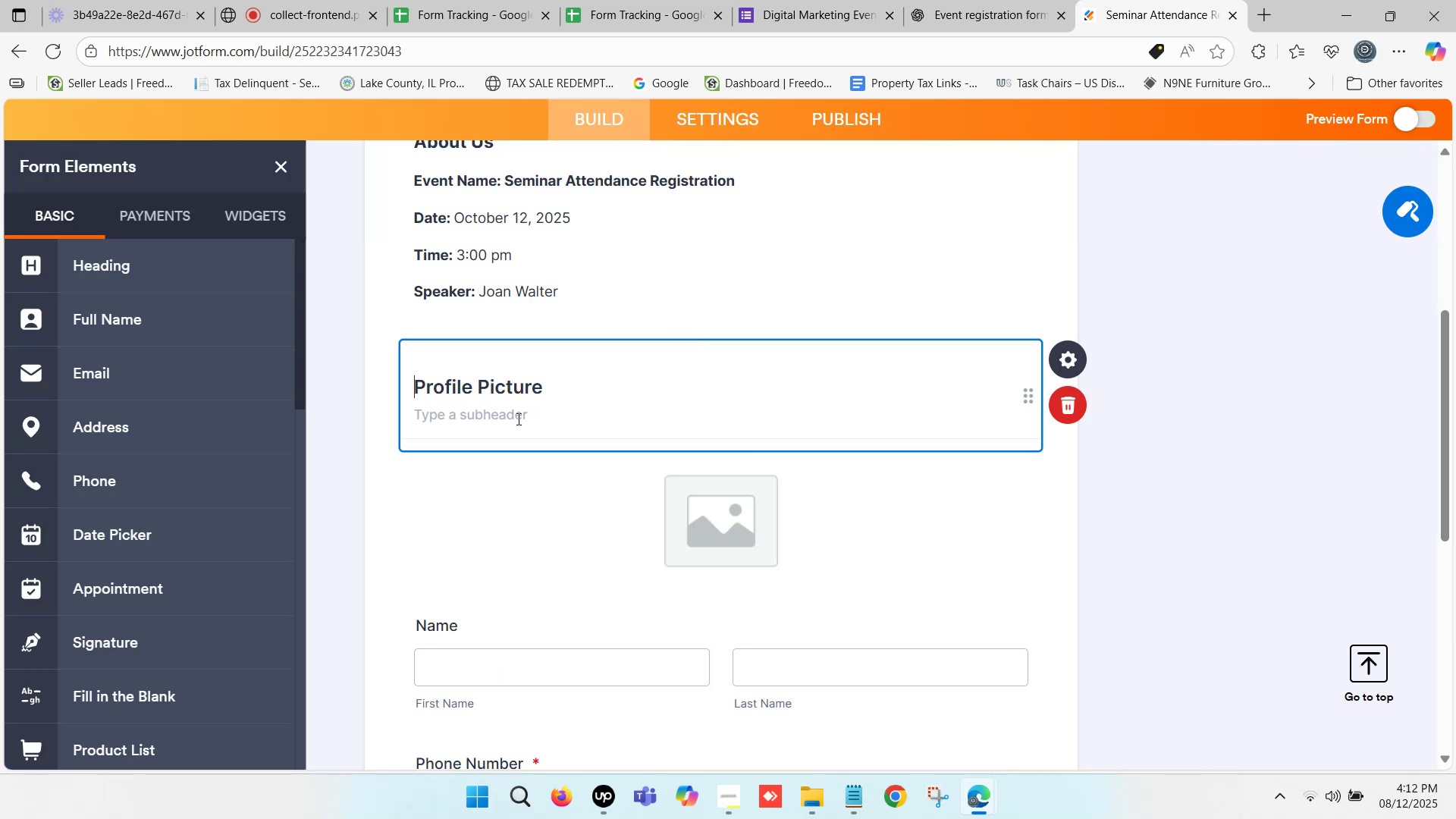 
left_click([388, 504])
 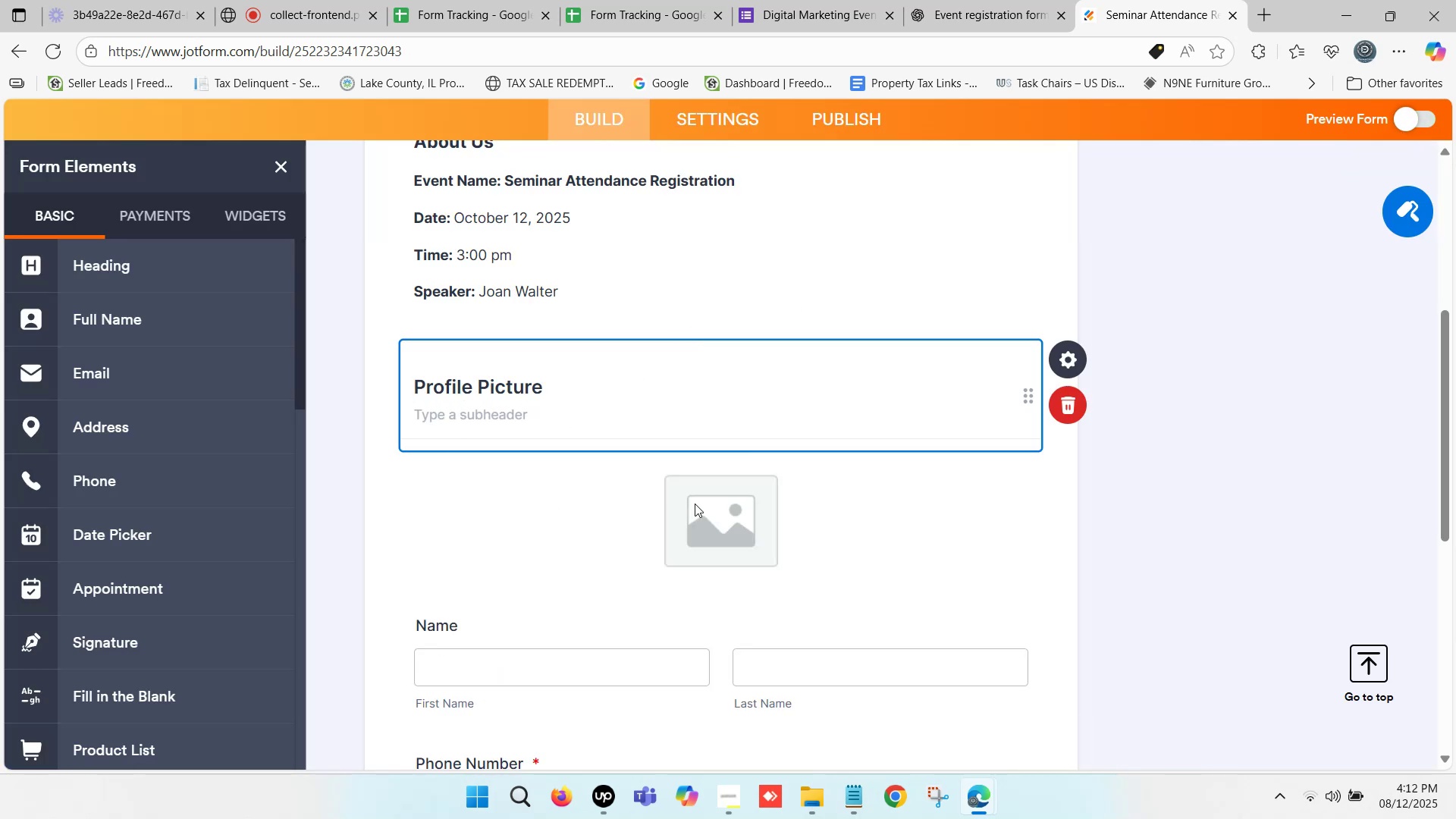 
left_click([695, 504])
 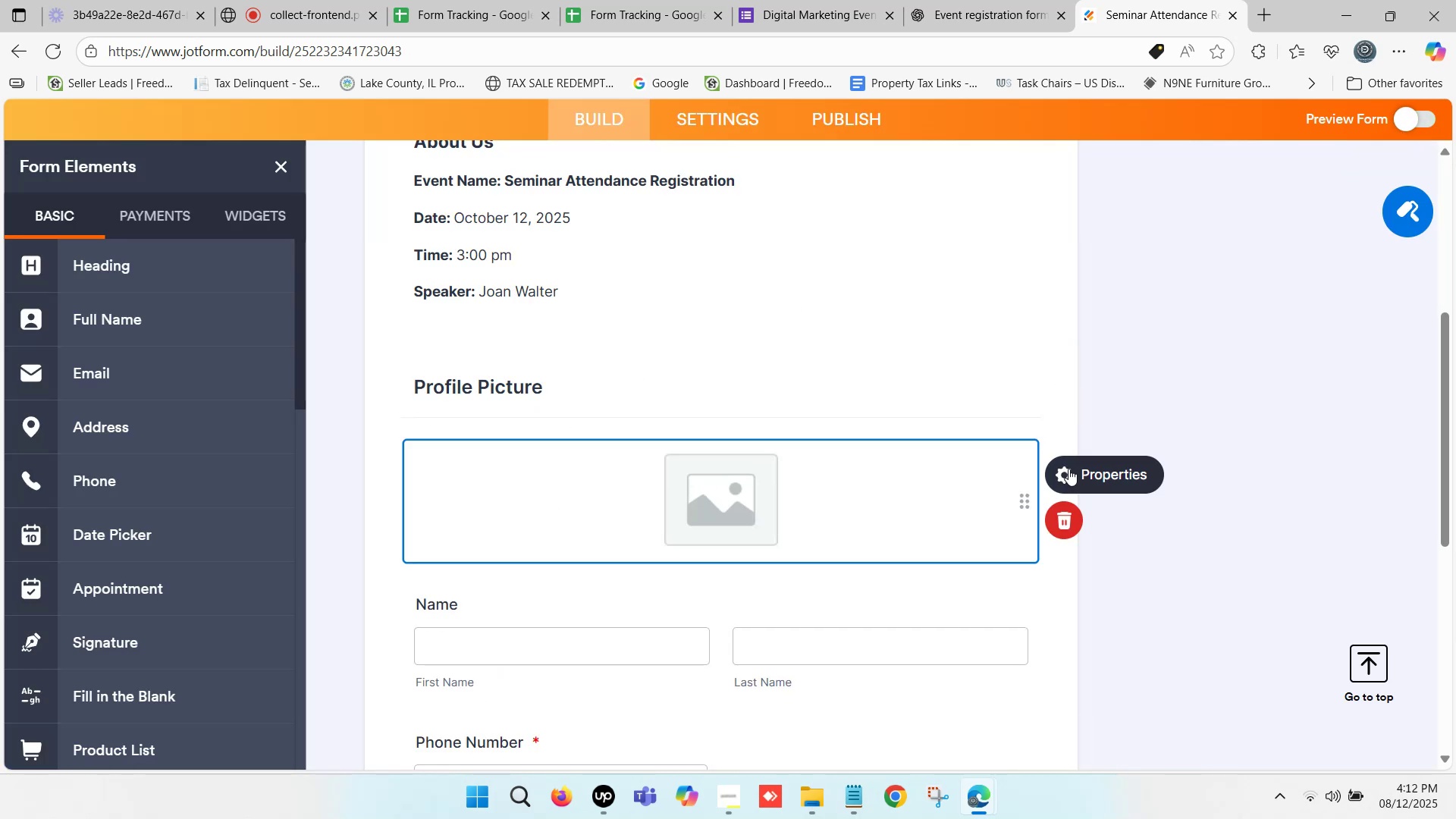 
left_click([1068, 469])
 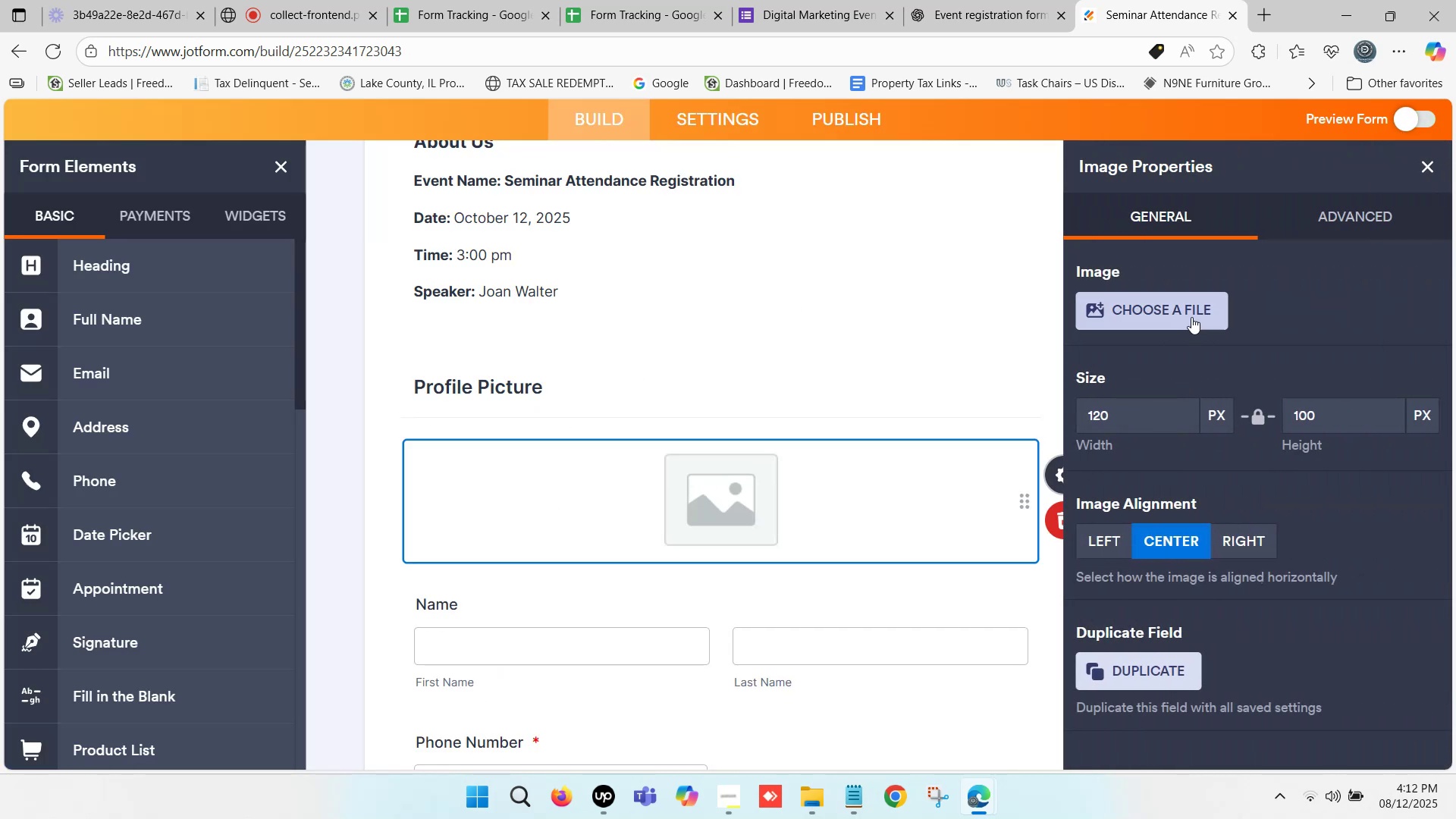 
left_click([1190, 309])
 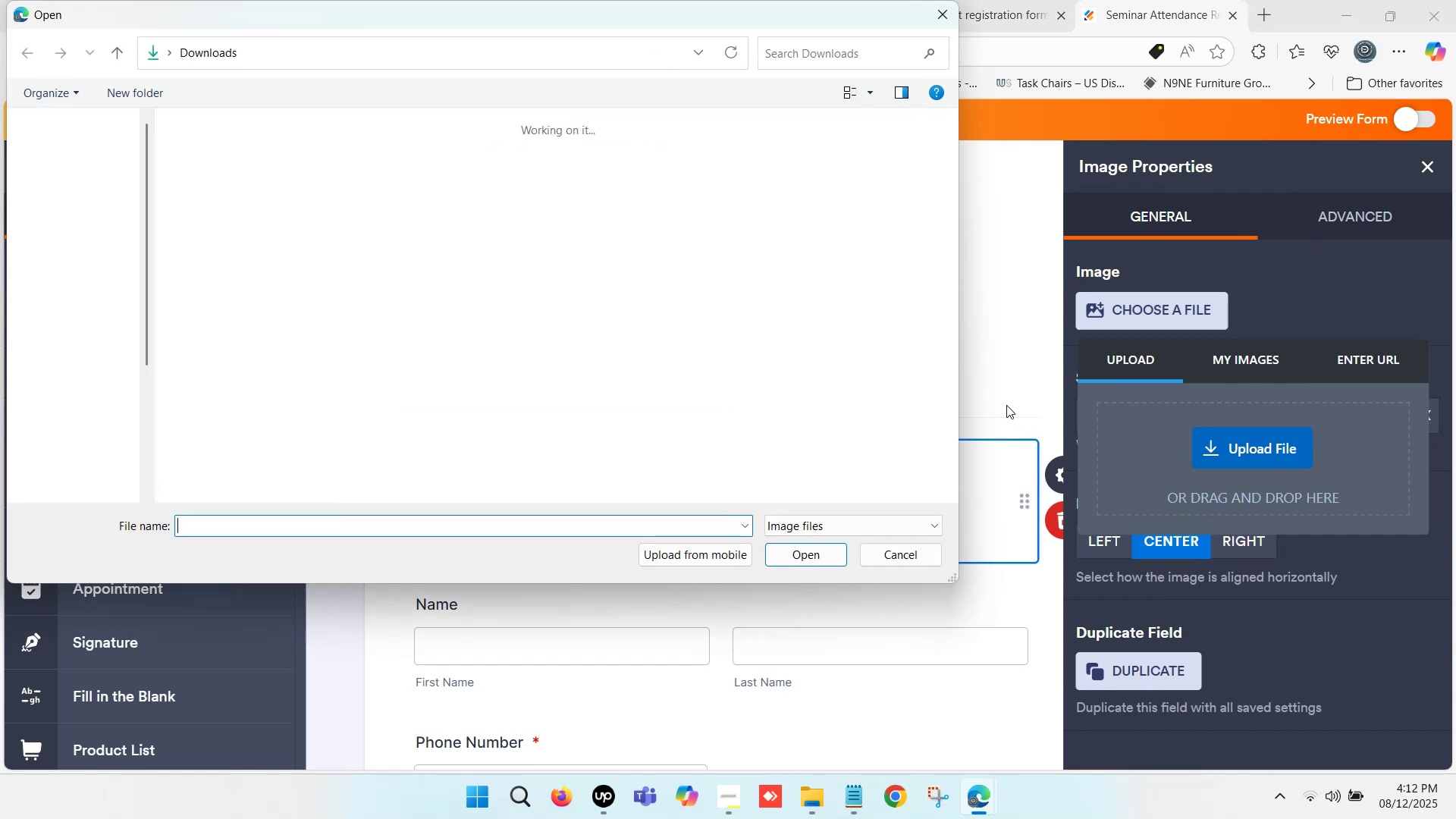 
left_click([943, 15])
 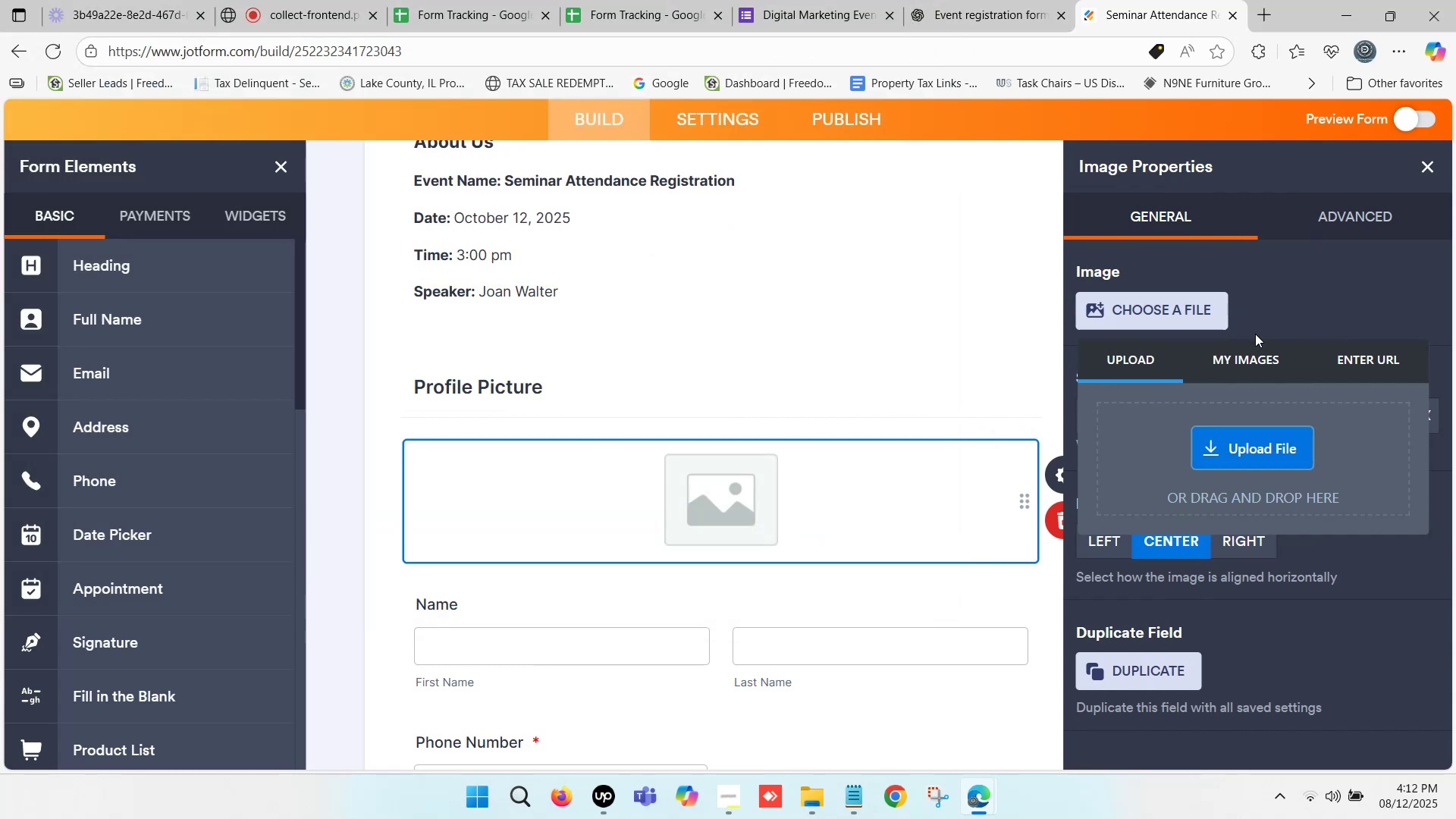 
left_click([1285, 291])
 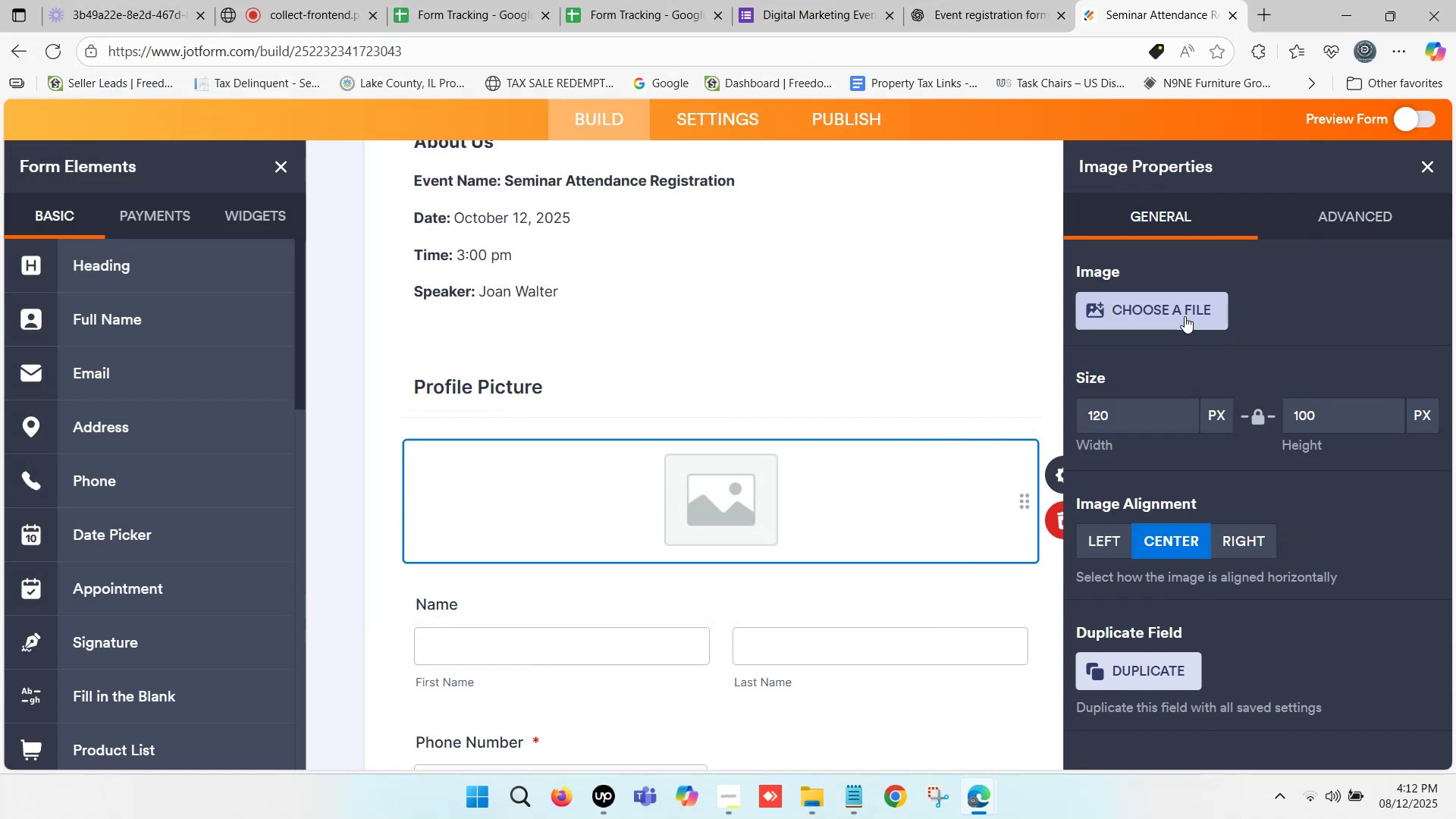 
scroll: coordinate [1178, 310], scroll_direction: down, amount: 1.0
 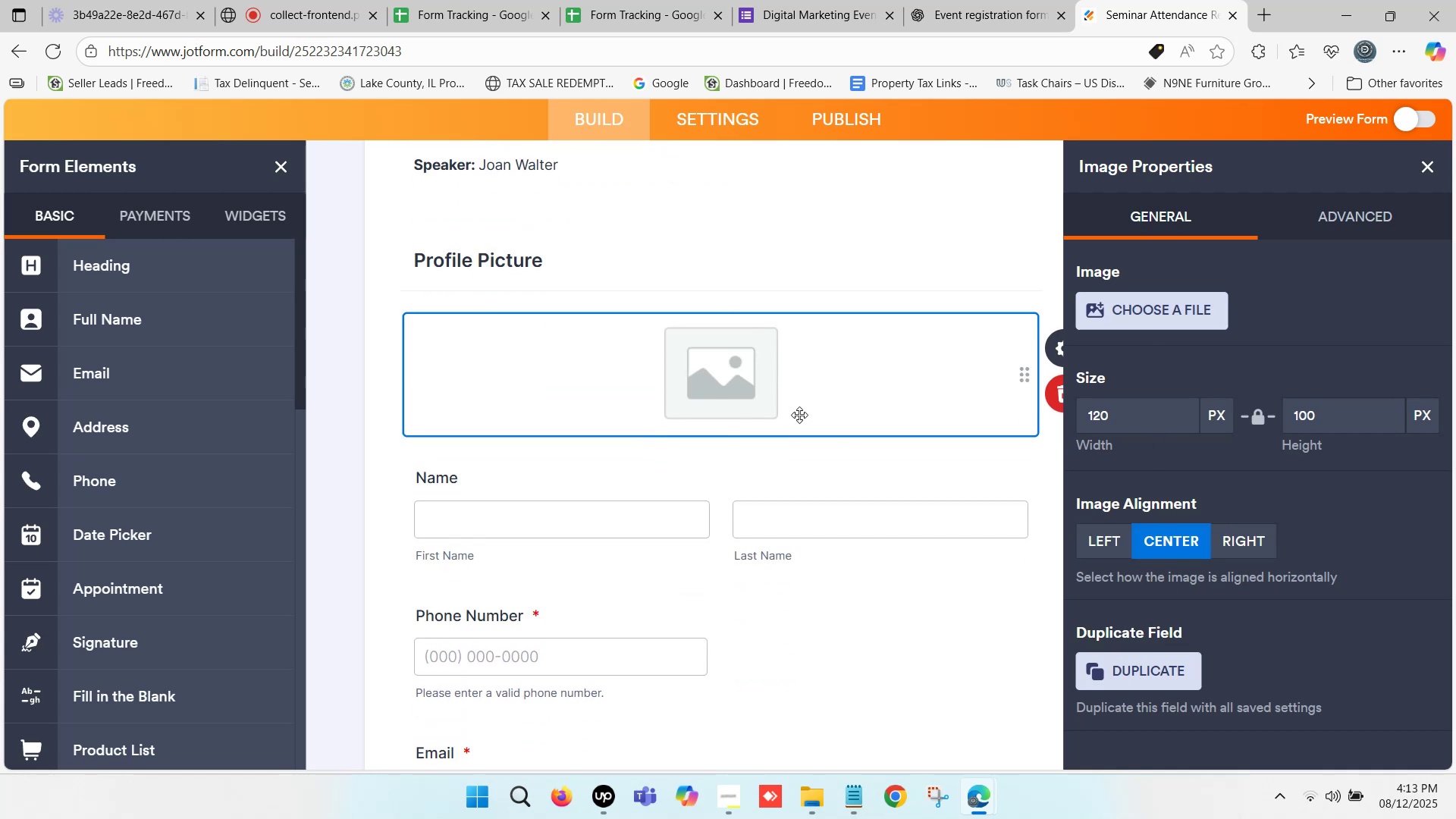 
left_click([715, 362])
 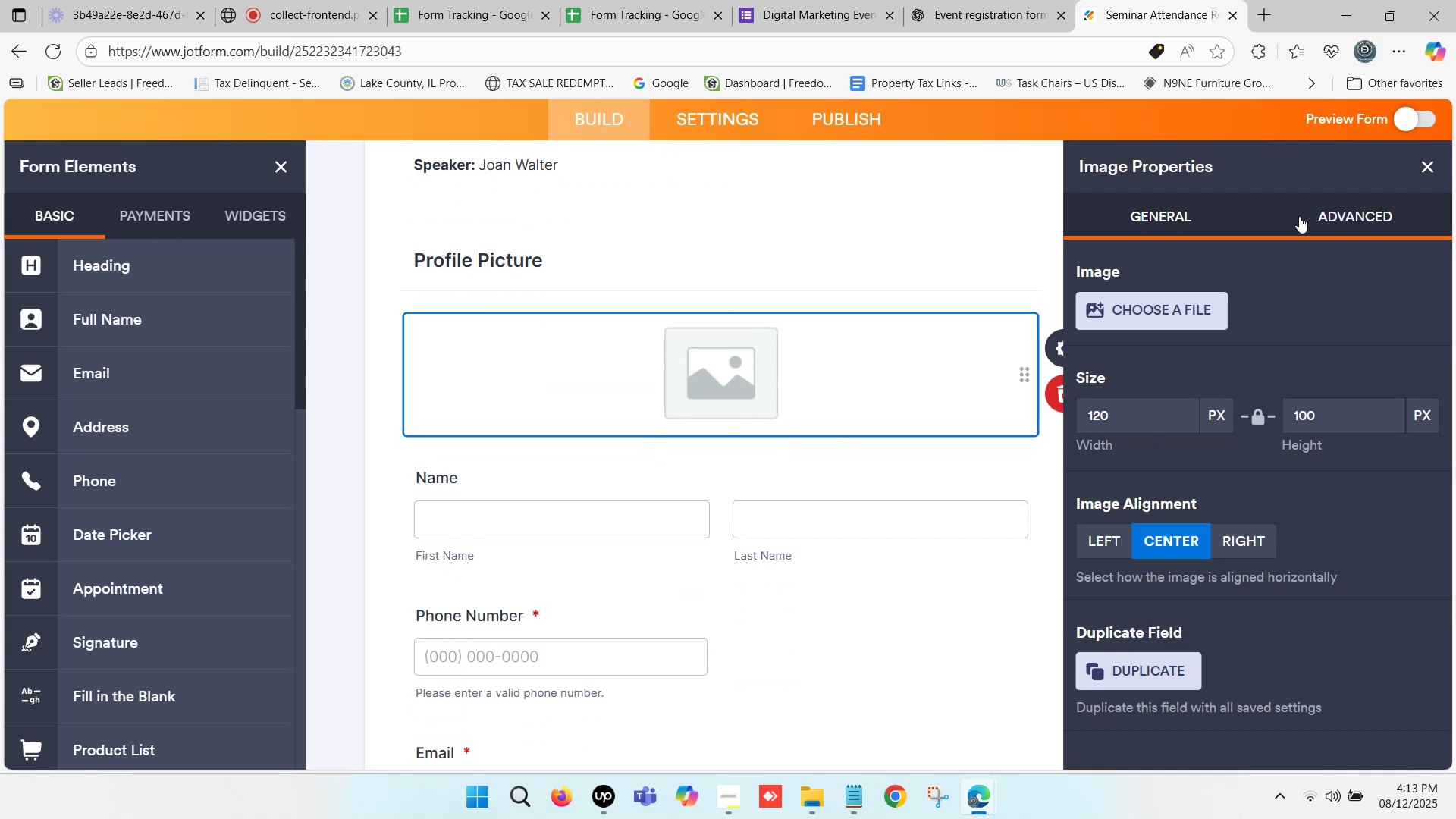 
left_click([1327, 210])
 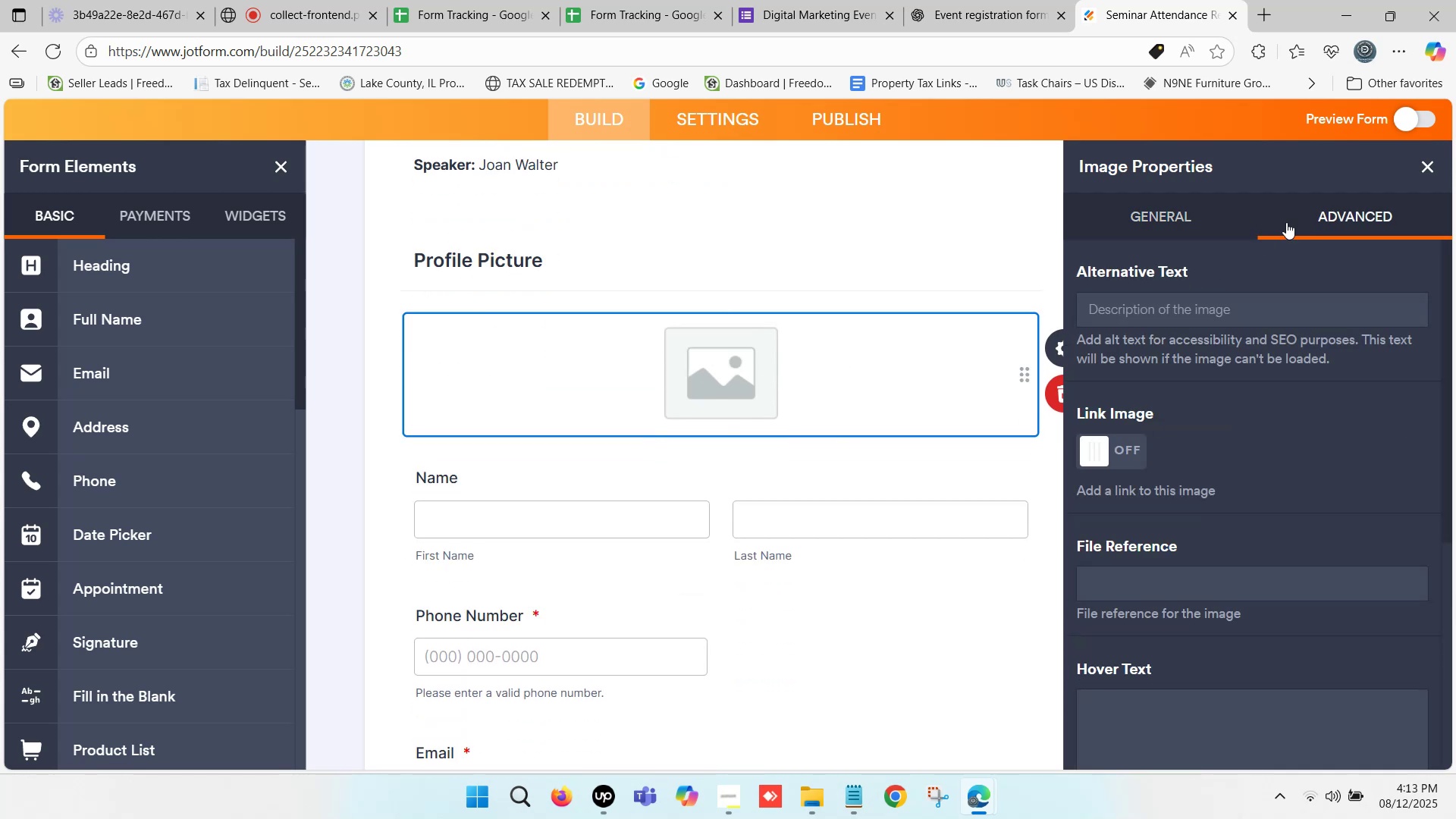 
scroll: coordinate [1195, 300], scroll_direction: up, amount: 2.0
 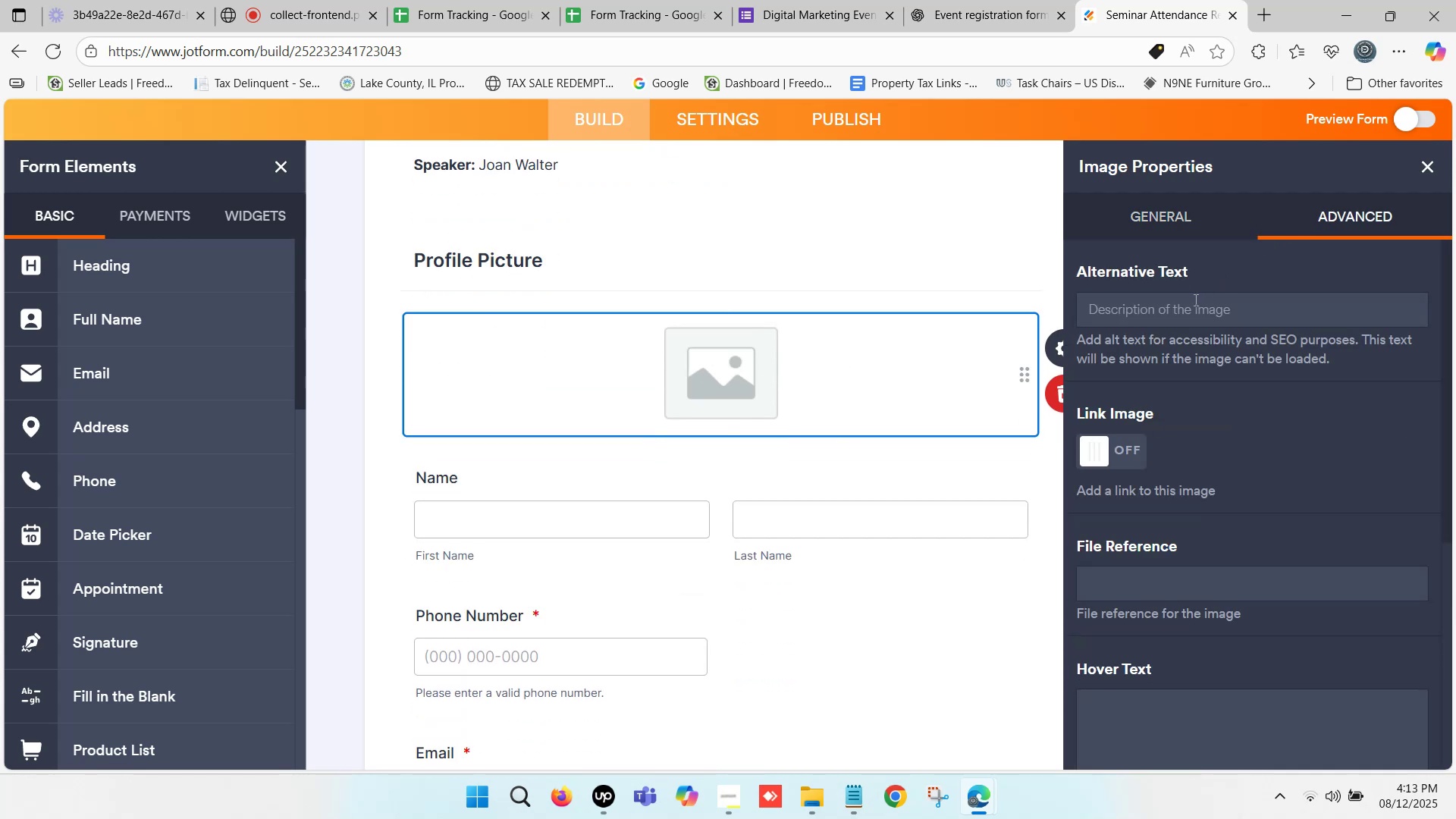 
scroll: coordinate [1194, 300], scroll_direction: down, amount: 1.0
 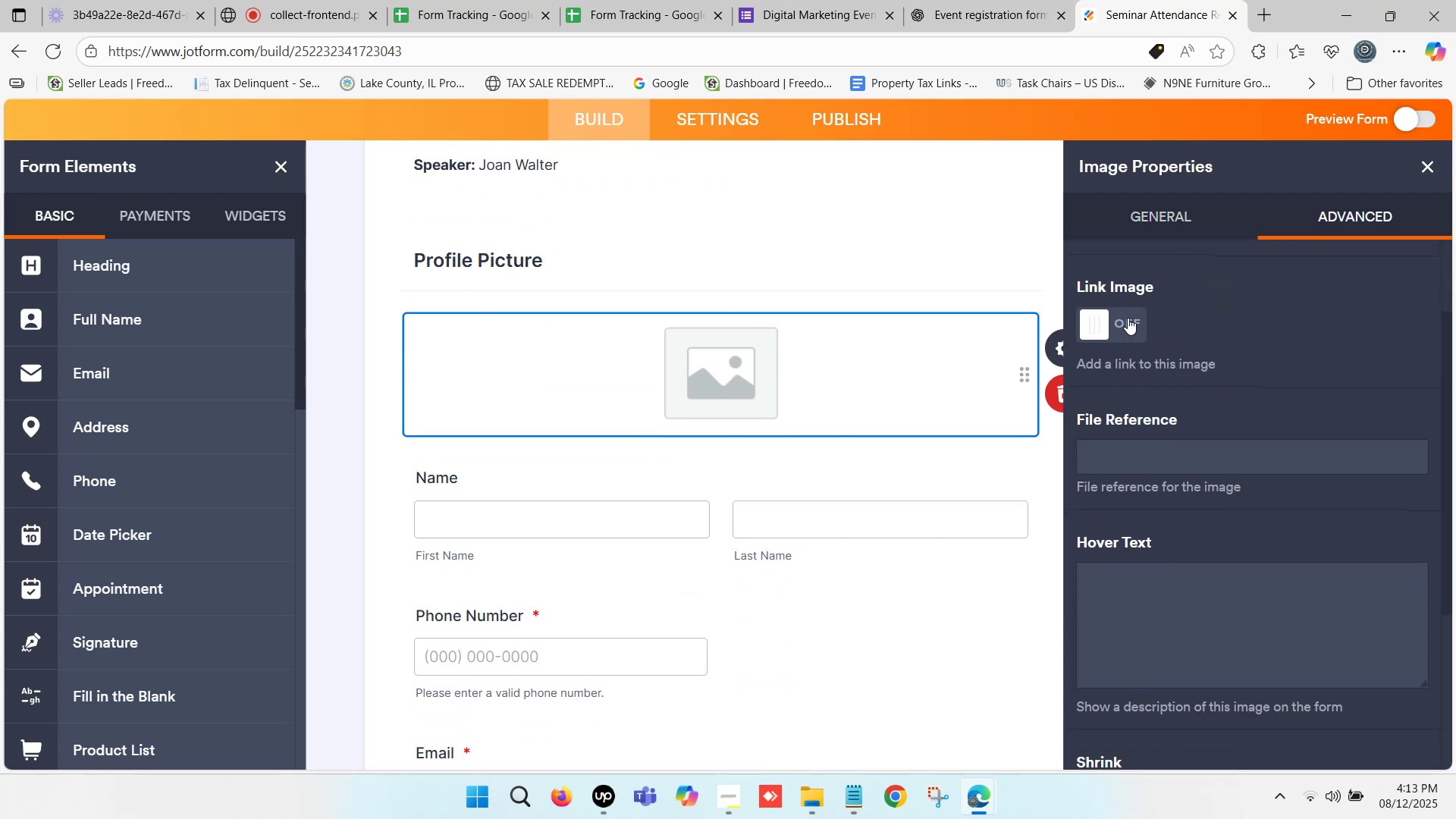 
left_click([1105, 318])
 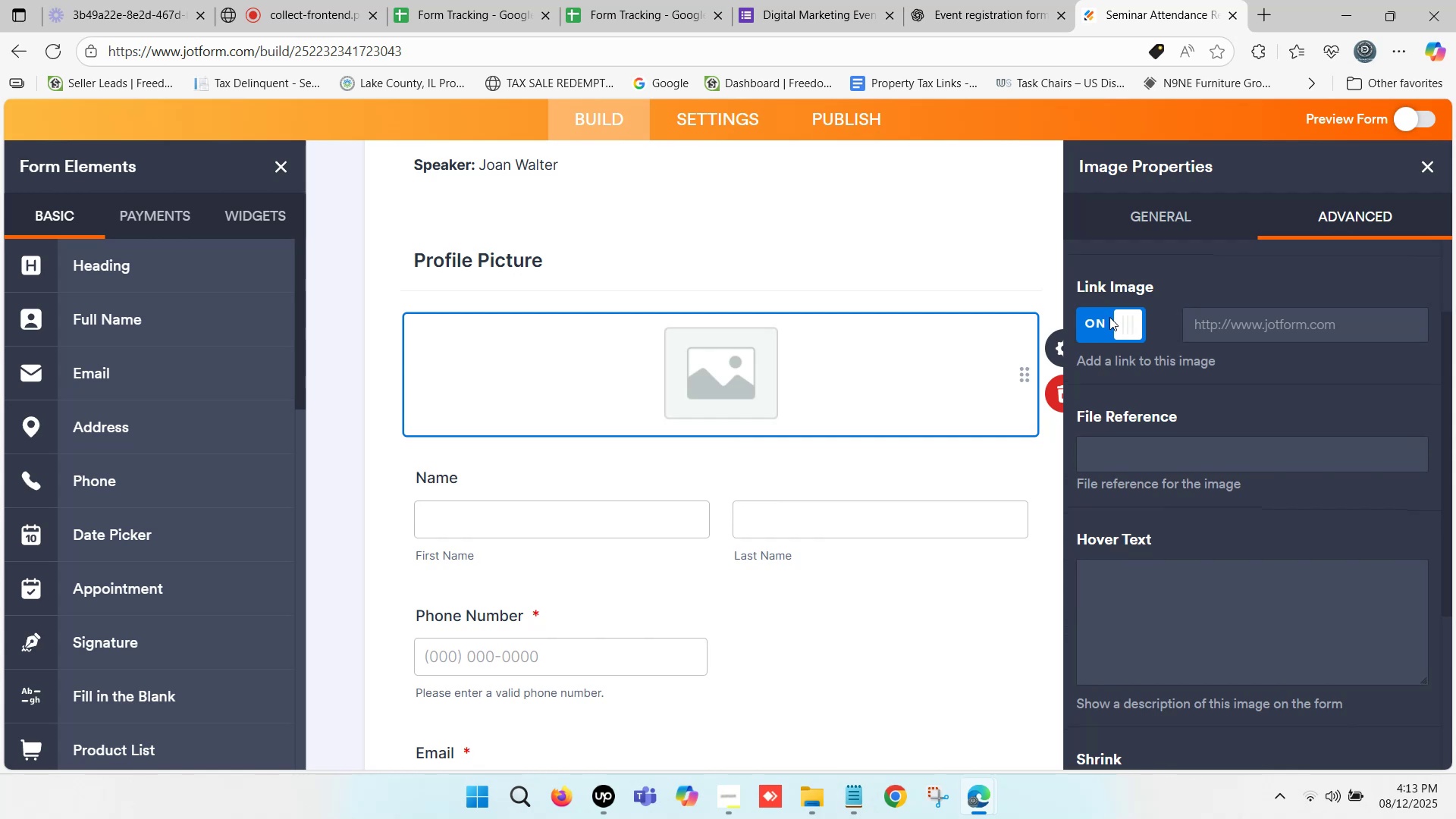 
scroll: coordinate [1127, 374], scroll_direction: down, amount: 5.0
 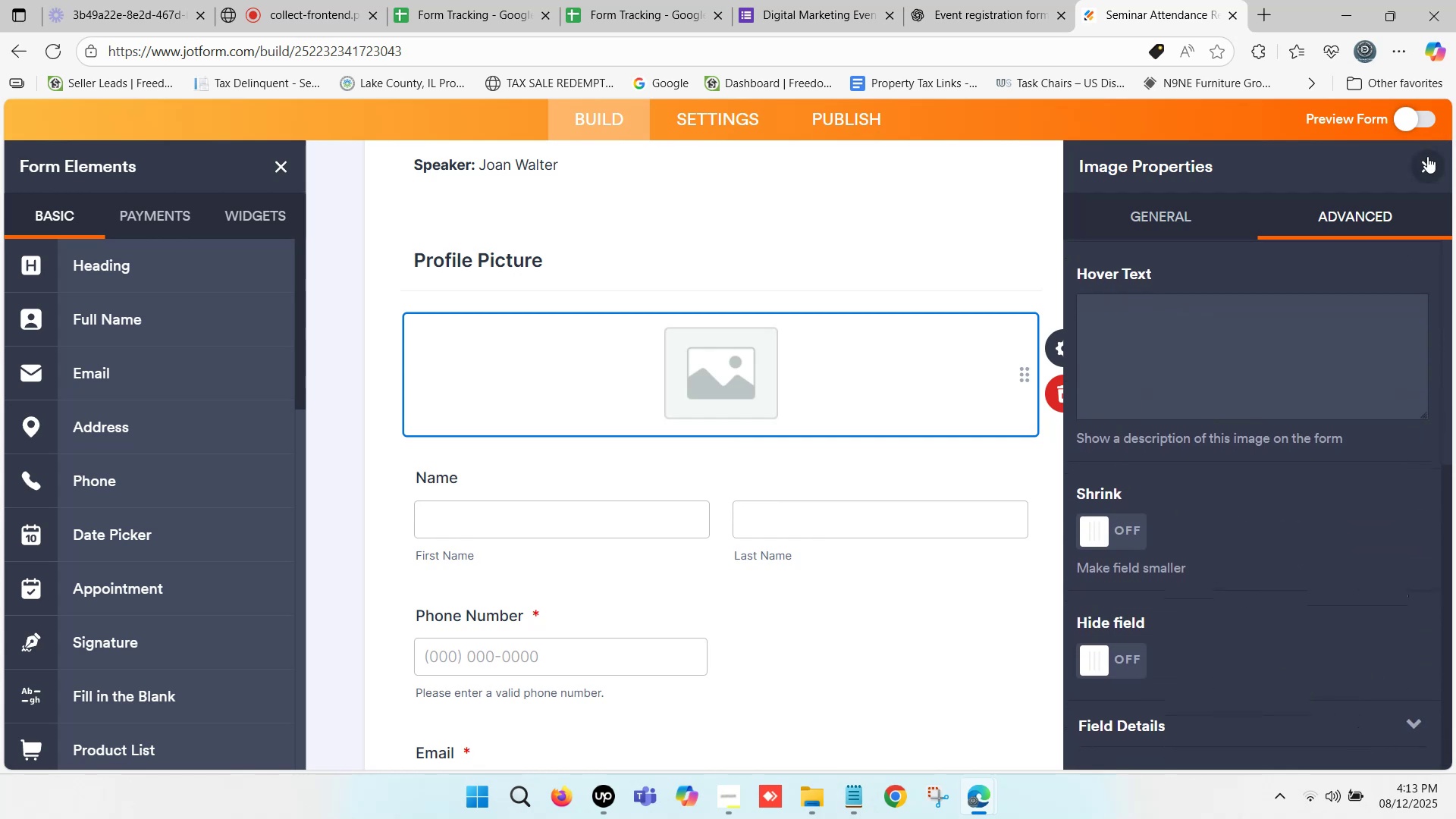 
scroll: coordinate [650, 315], scroll_direction: up, amount: 3.0
 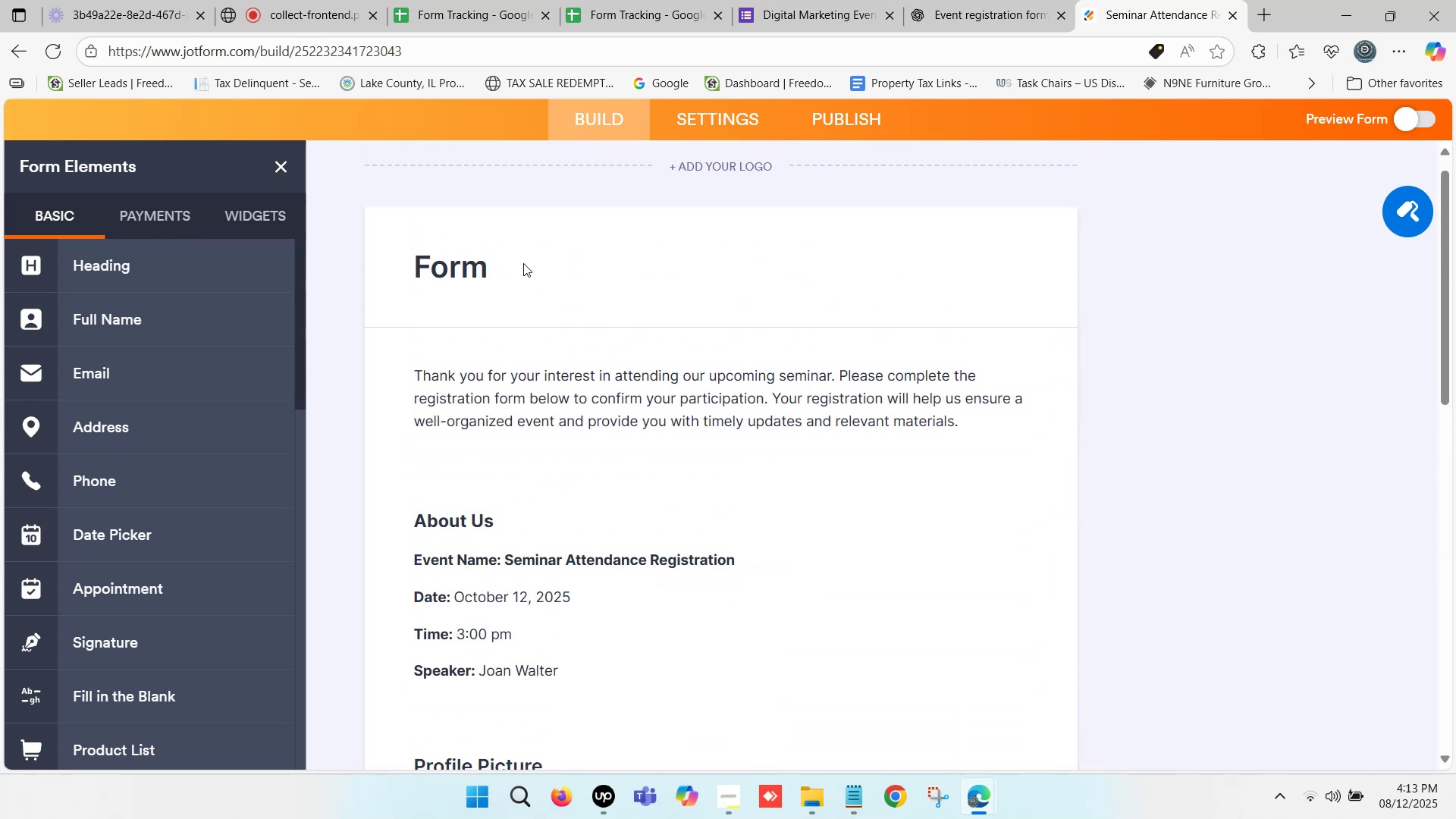 
left_click([523, 249])
 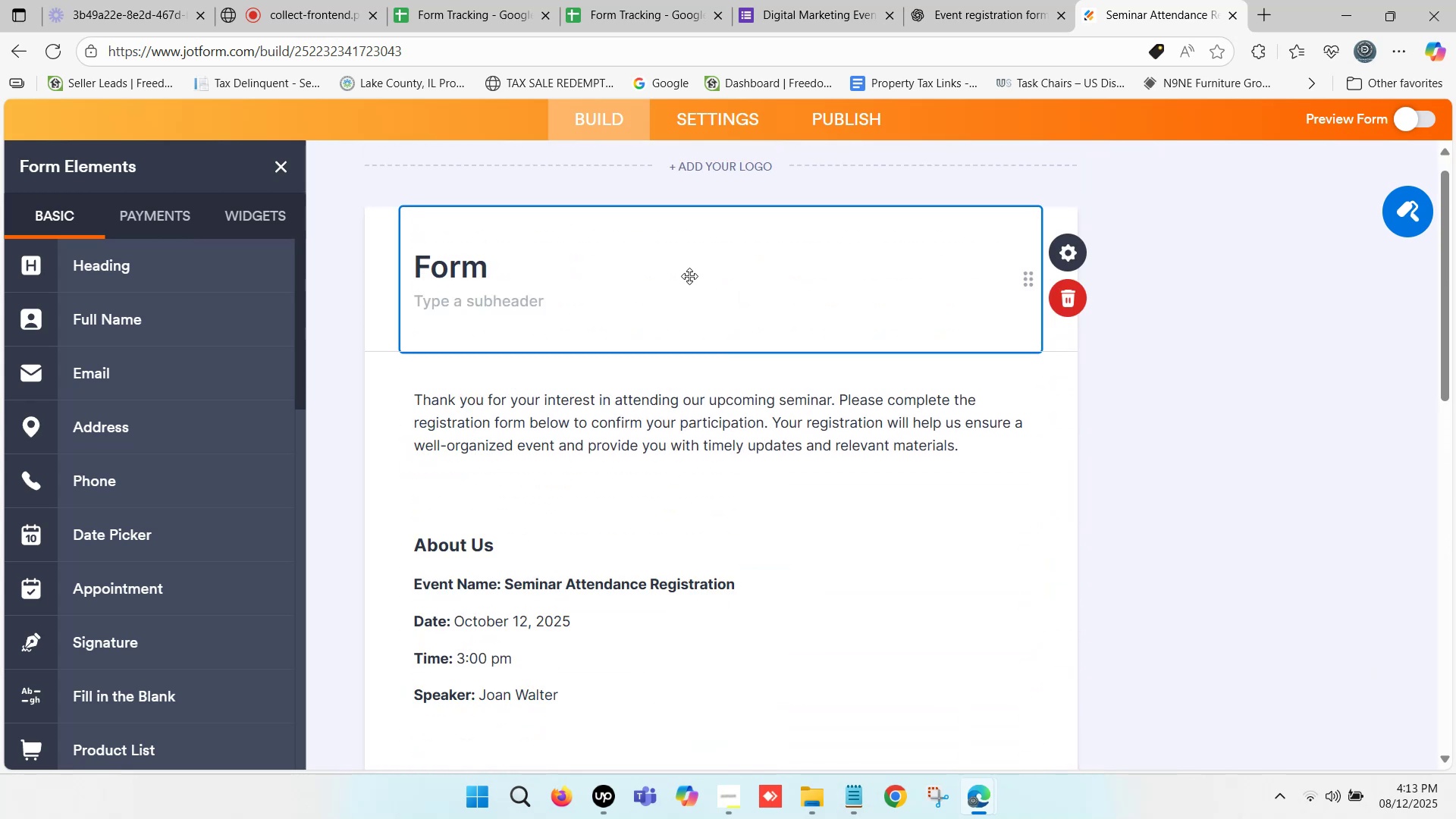 
scroll: coordinate [551, 255], scroll_direction: up, amount: 8.0
 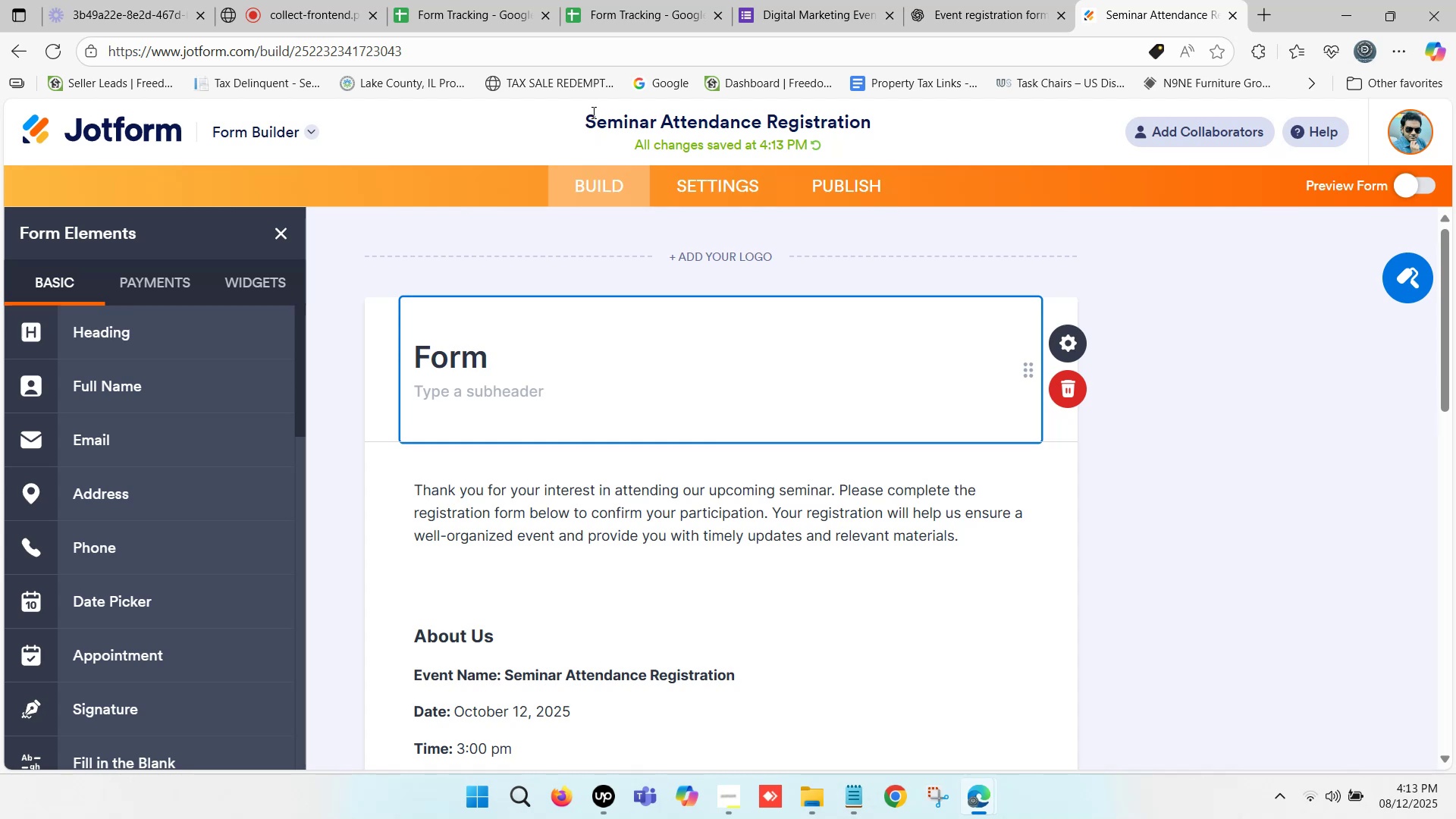 
left_click_drag(start_coordinate=[588, 119], to_coordinate=[869, 118])
 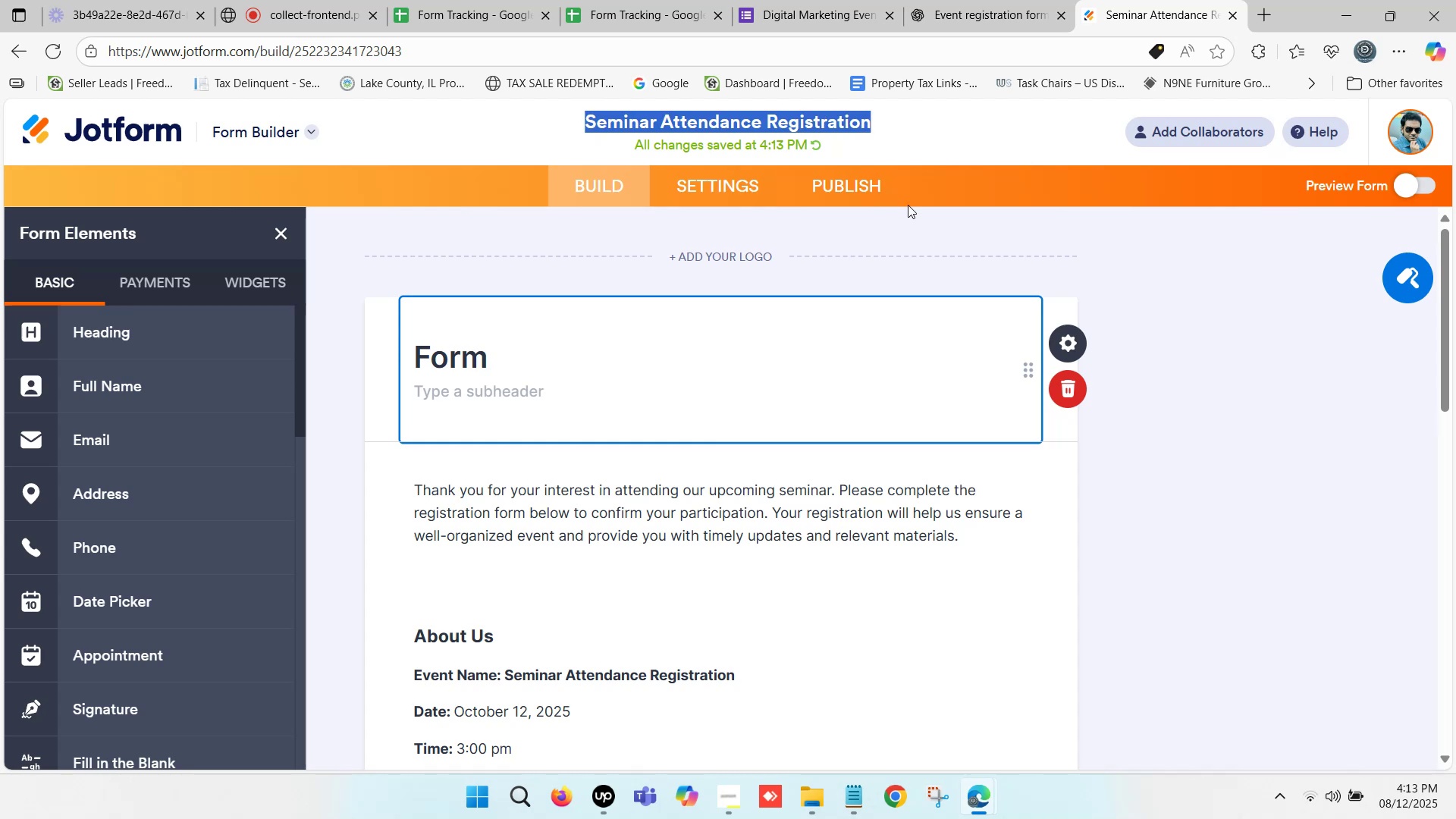 
key(Control+C)
 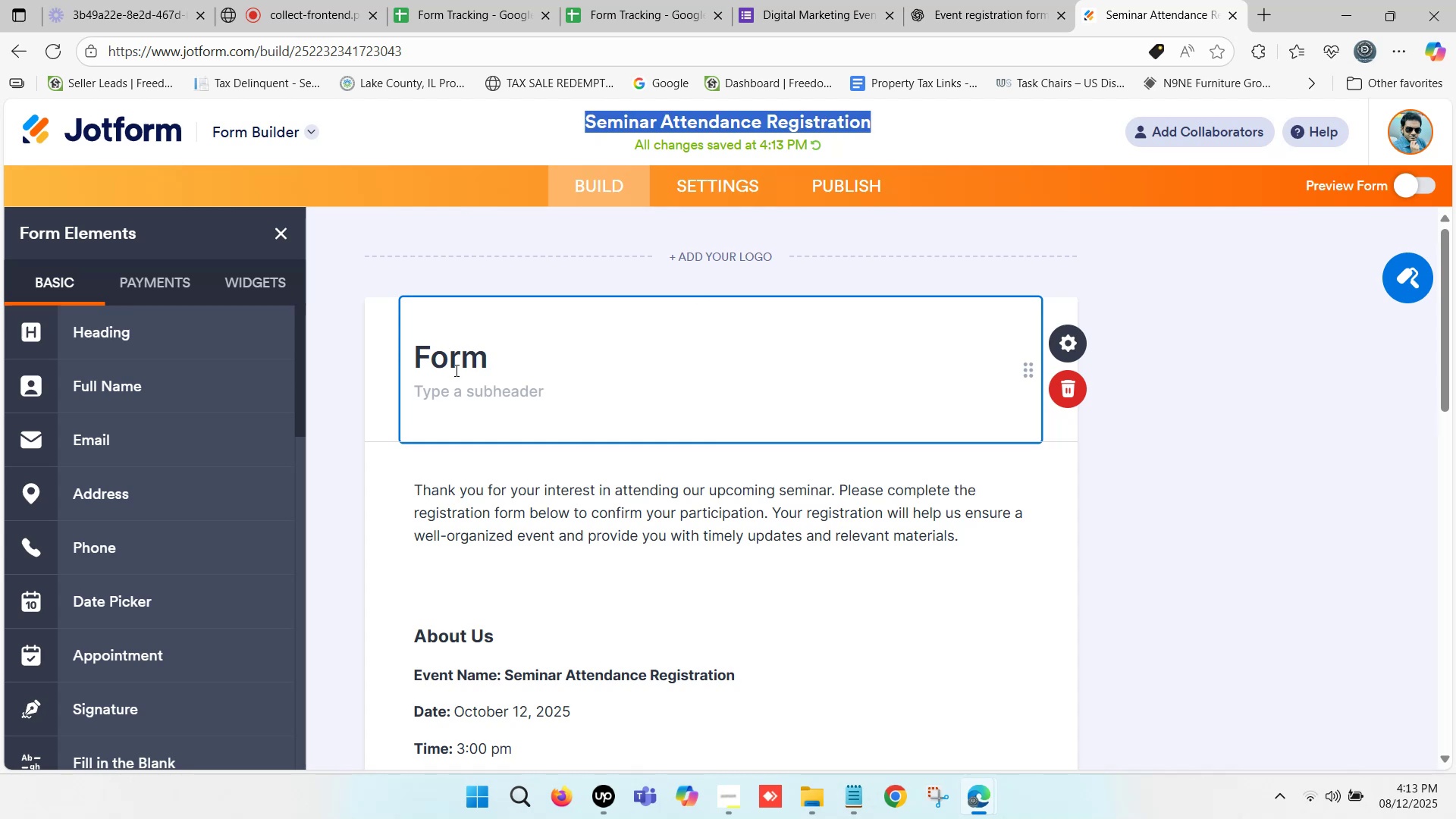 
left_click([457, 374])
 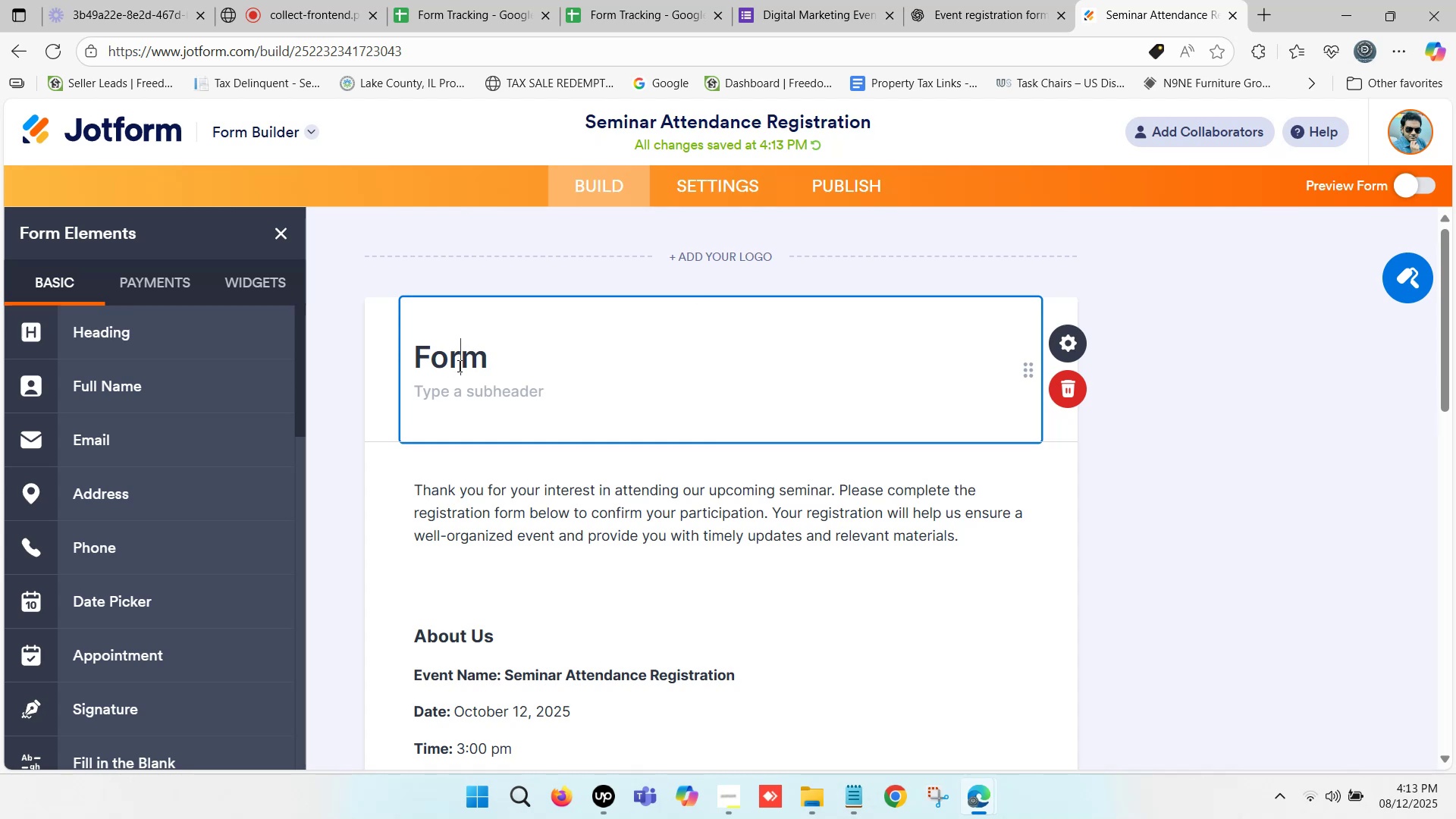 
key(Control+V)
 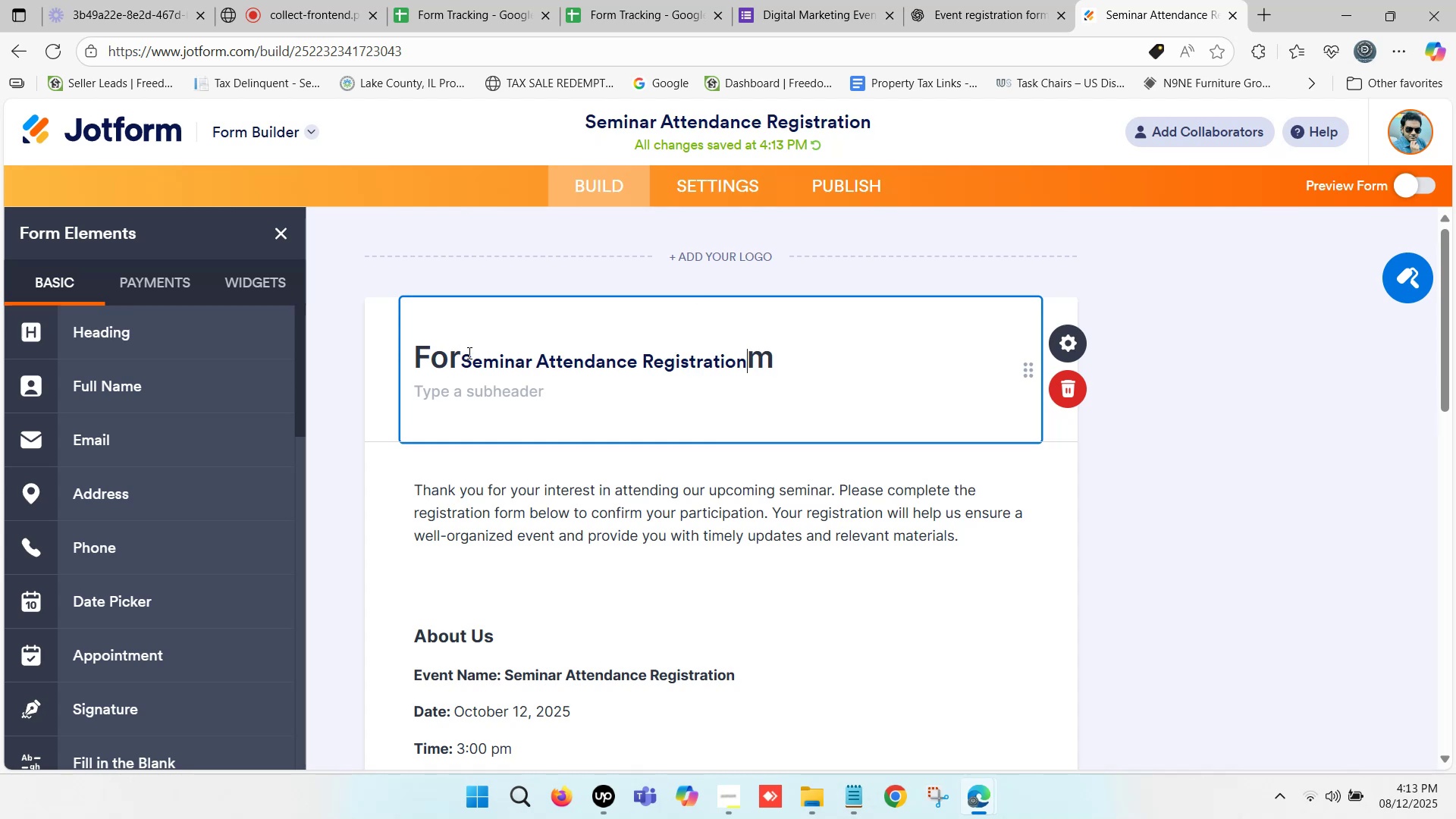 
key(Control+A)
 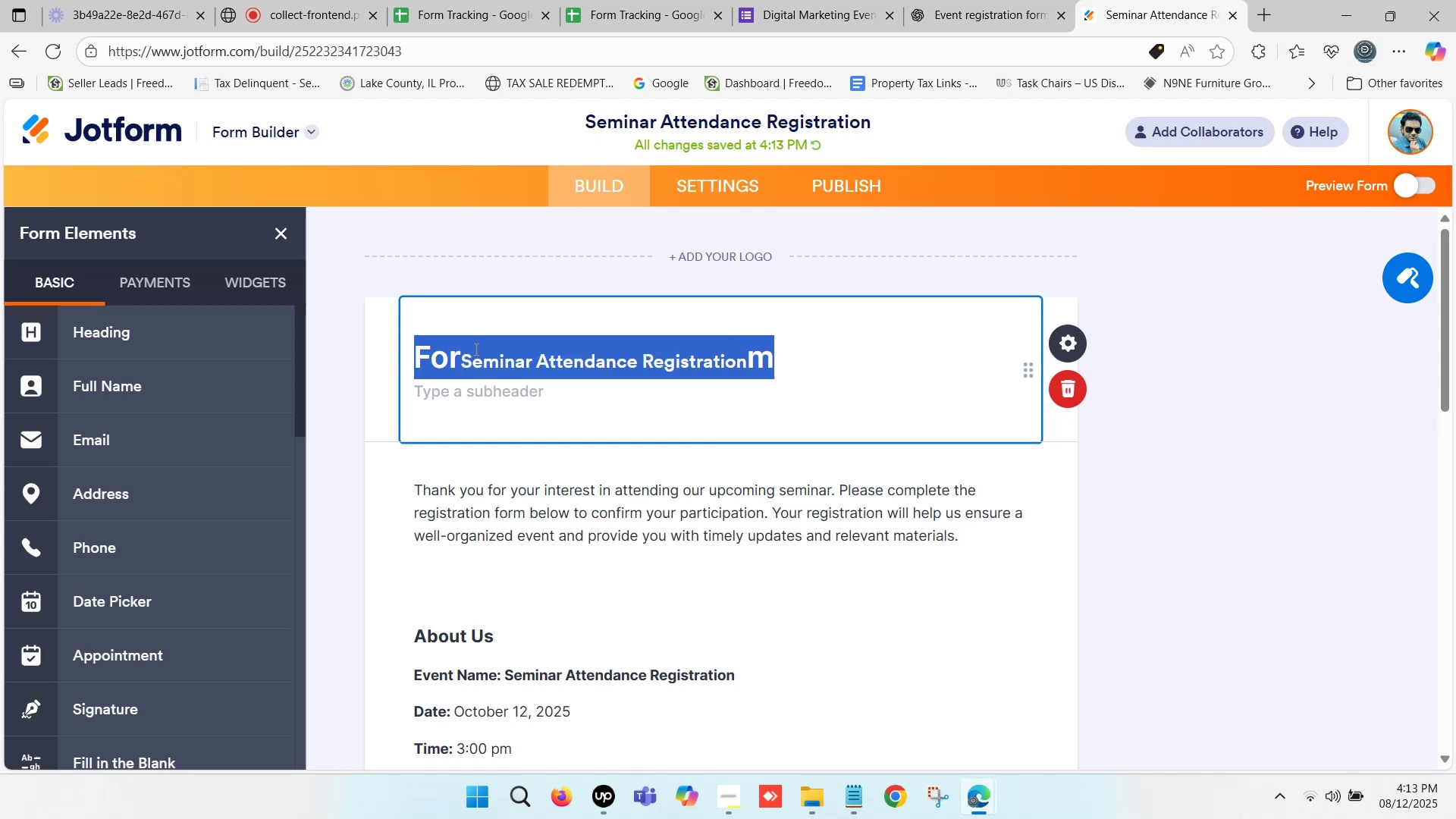 
key(Control+V)
 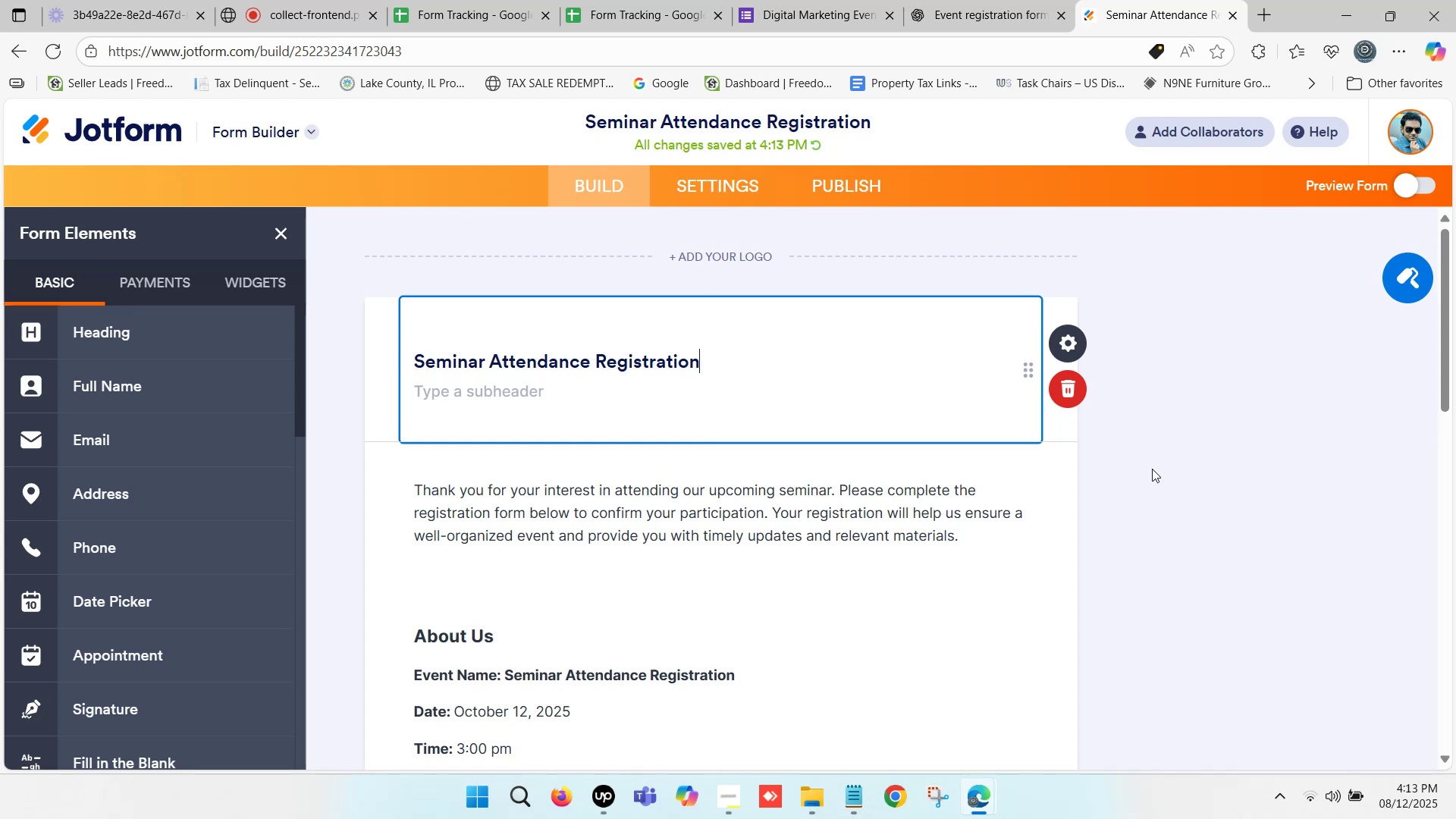 
left_click([1249, 473])
 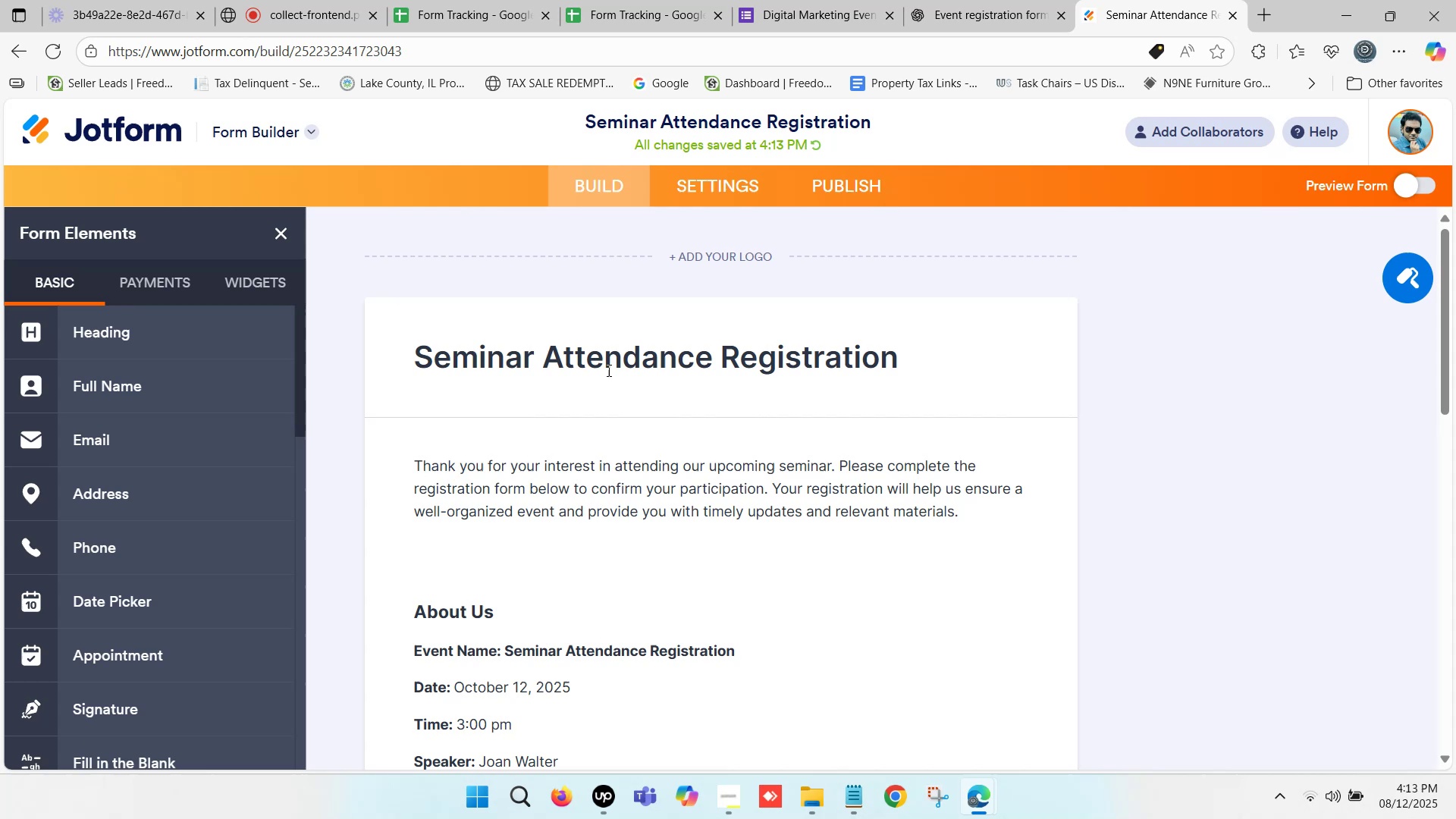 
scroll: coordinate [607, 370], scroll_direction: none, amount: 0.0
 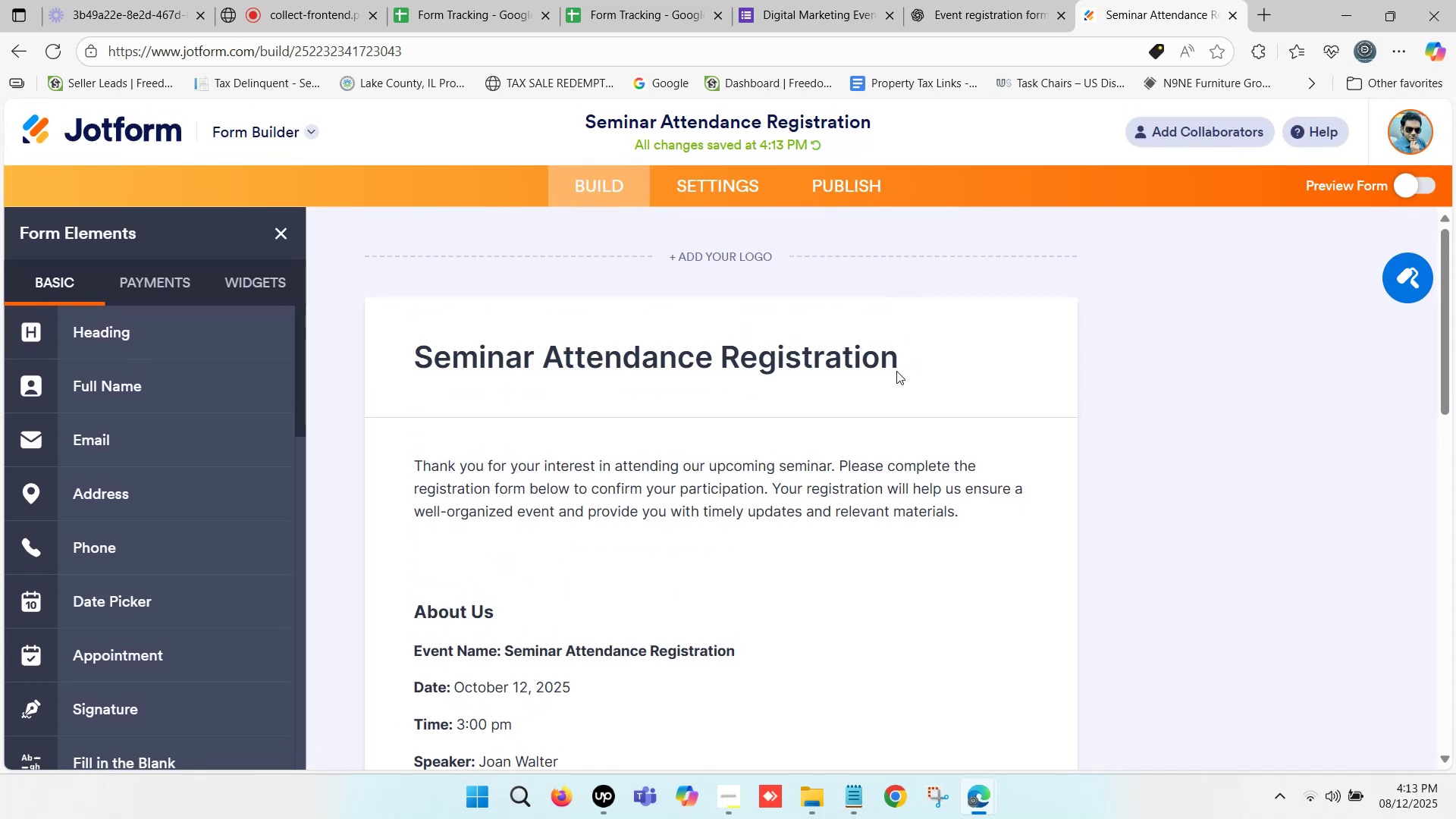 
left_click([902, 359])
 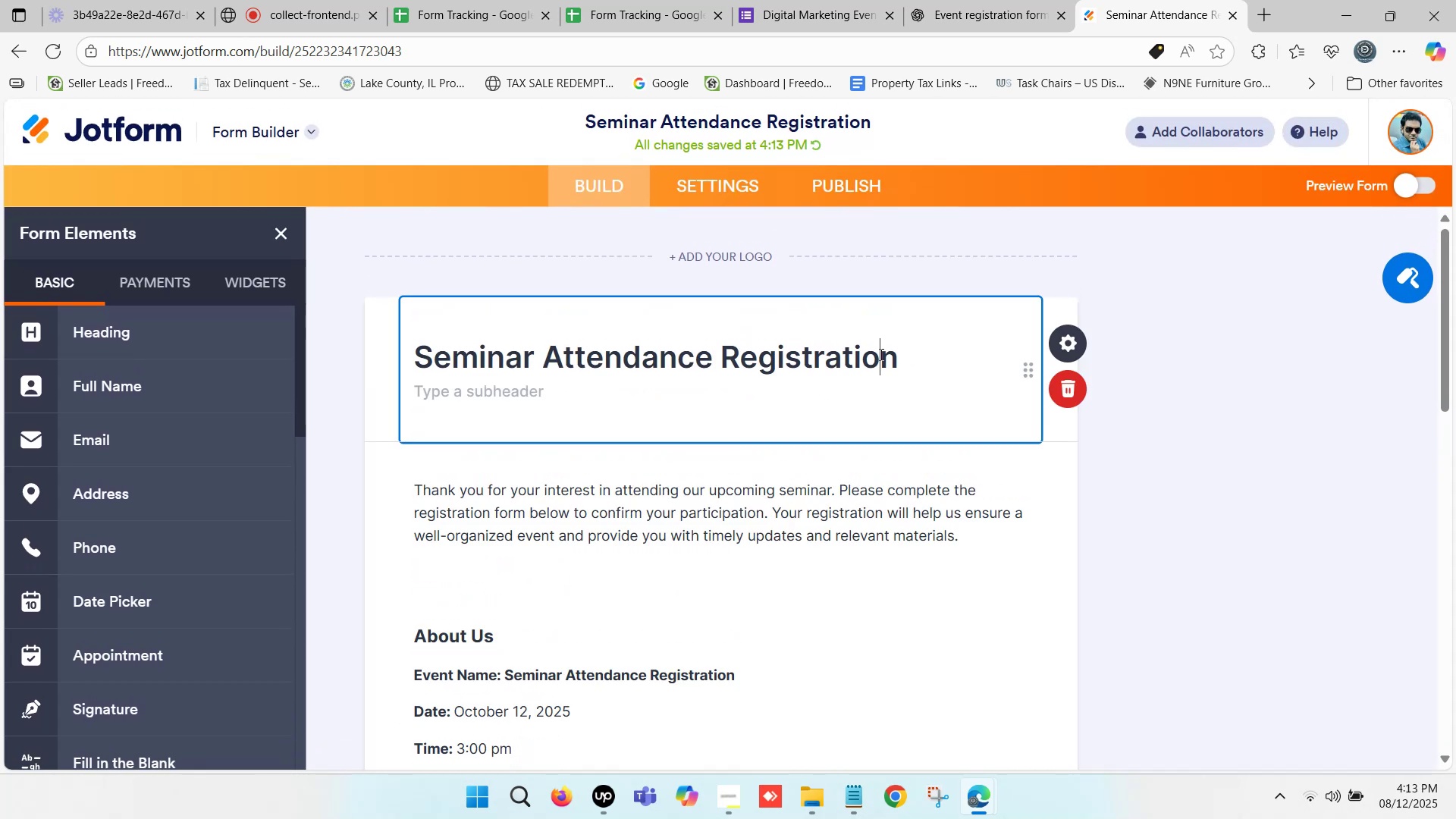 
left_click([897, 362])
 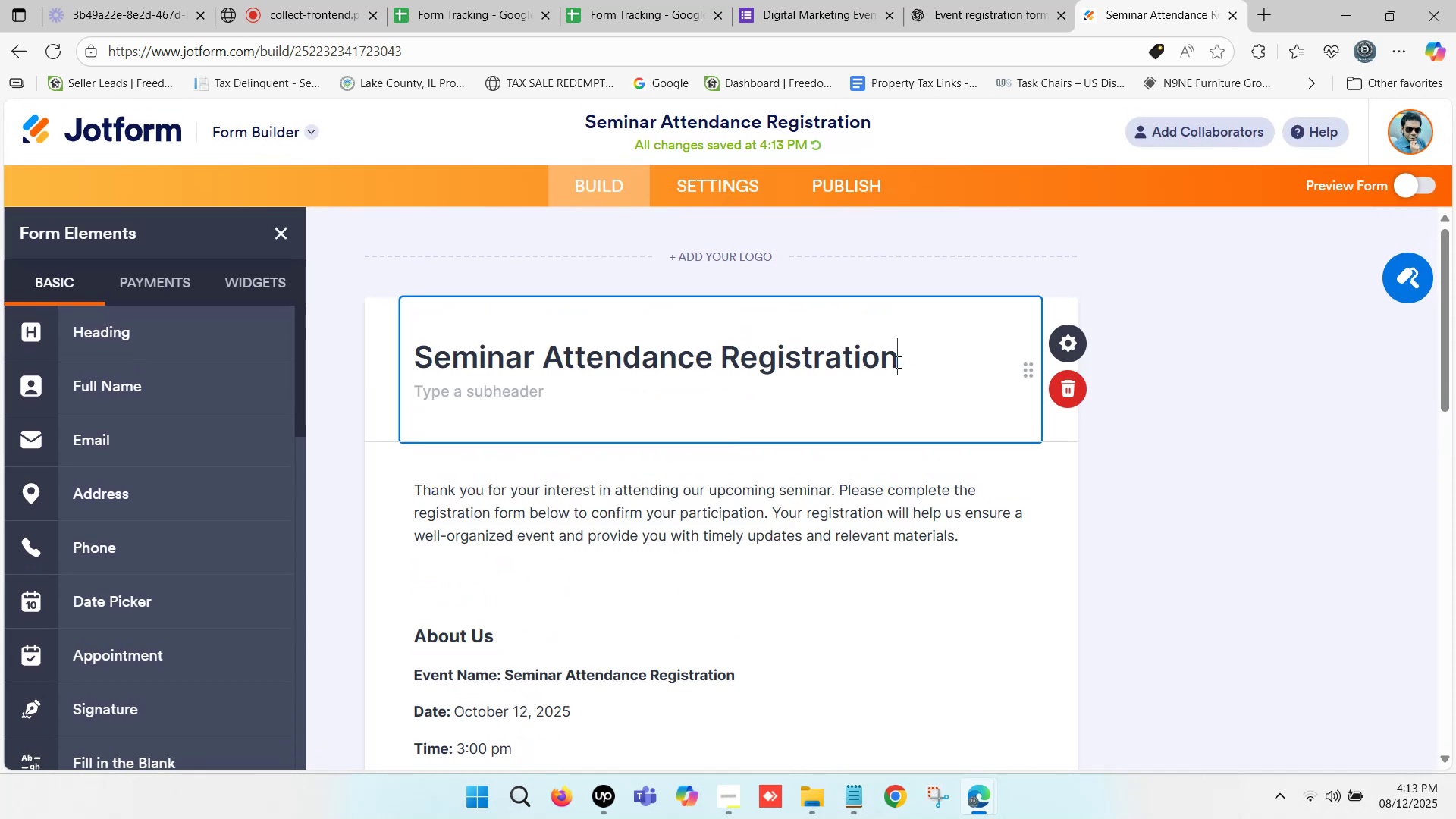 
type( Form)
 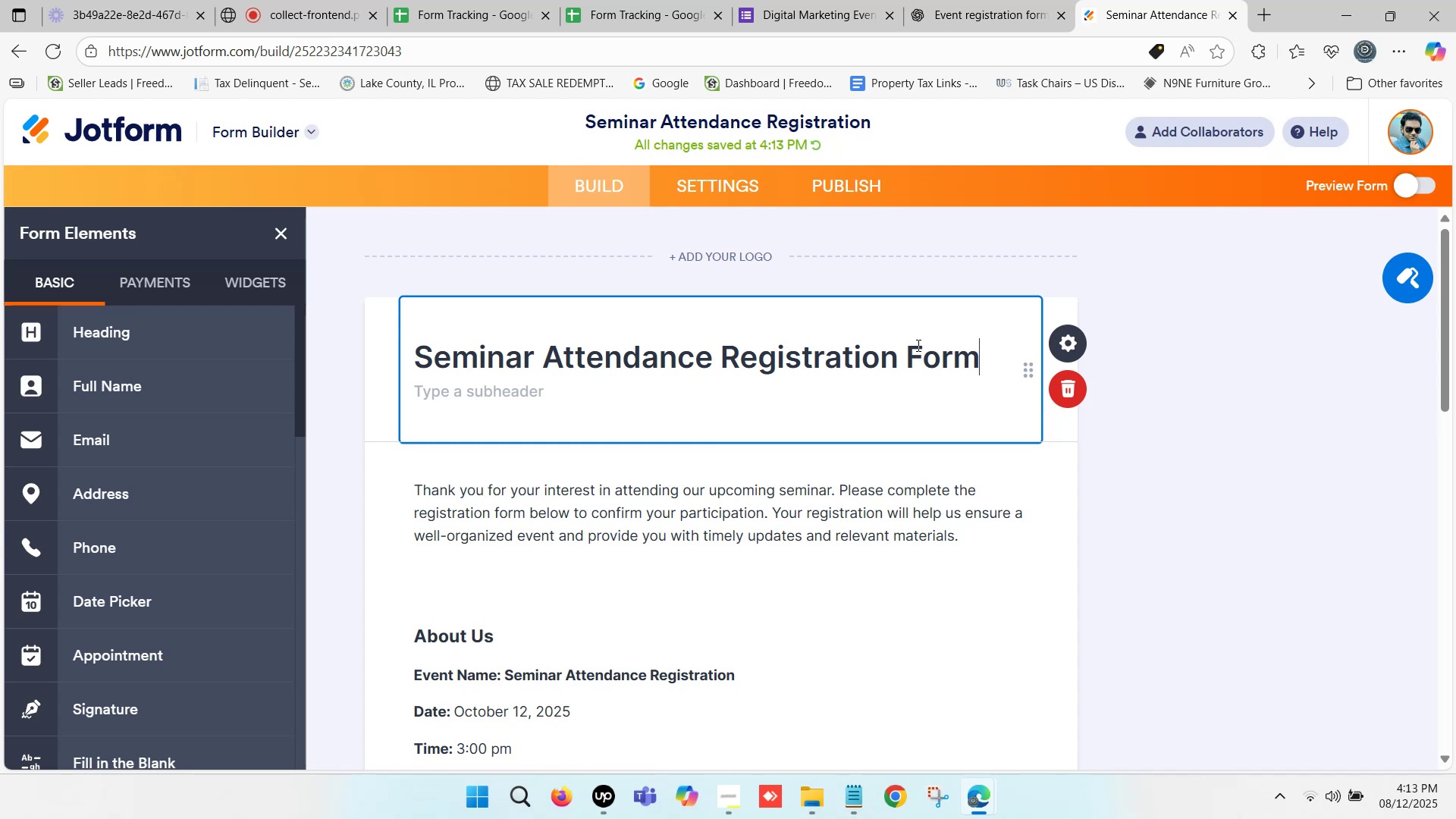 
left_click([838, 0])
 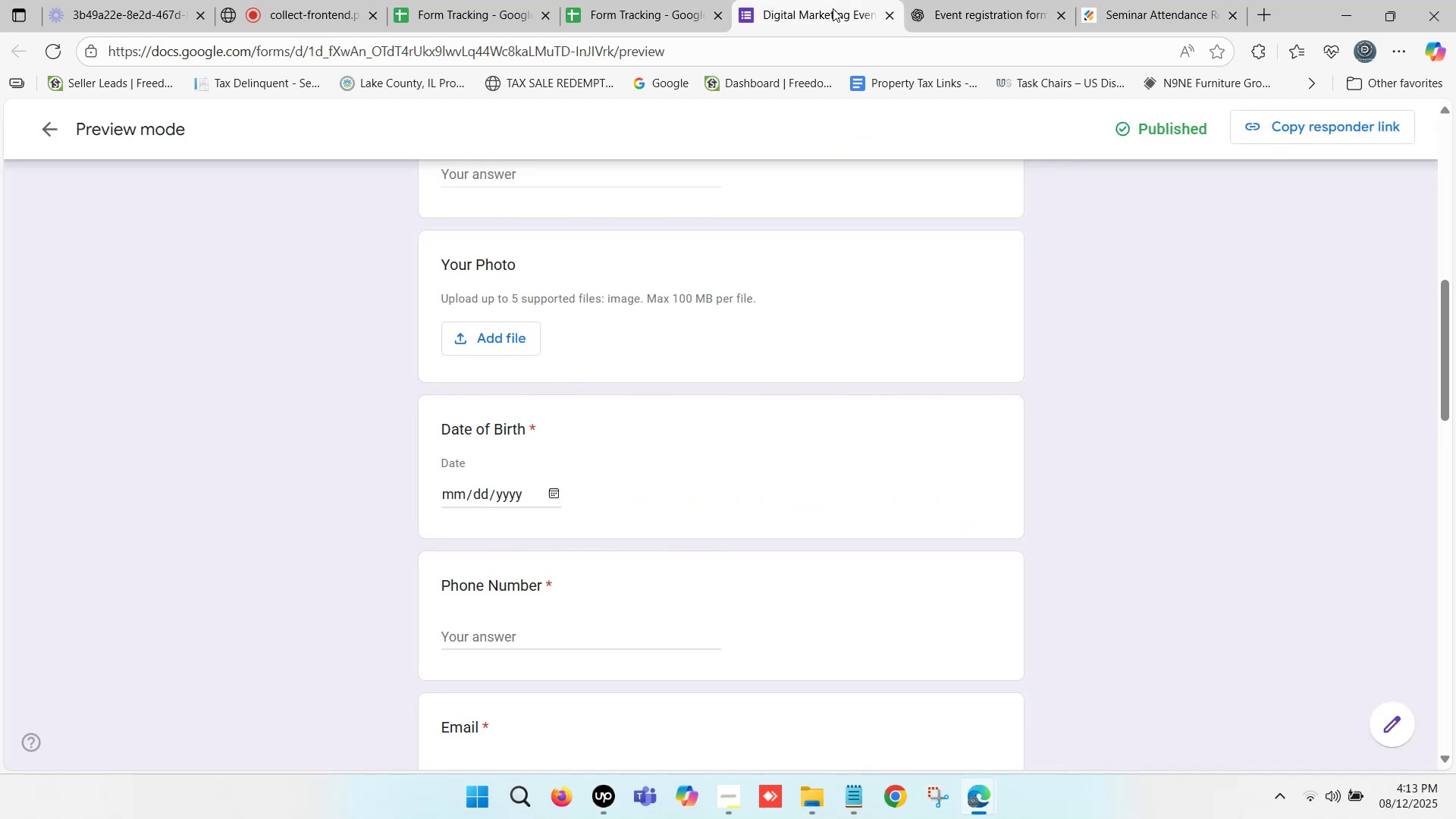 
scroll: coordinate [707, 171], scroll_direction: up, amount: 16.0
 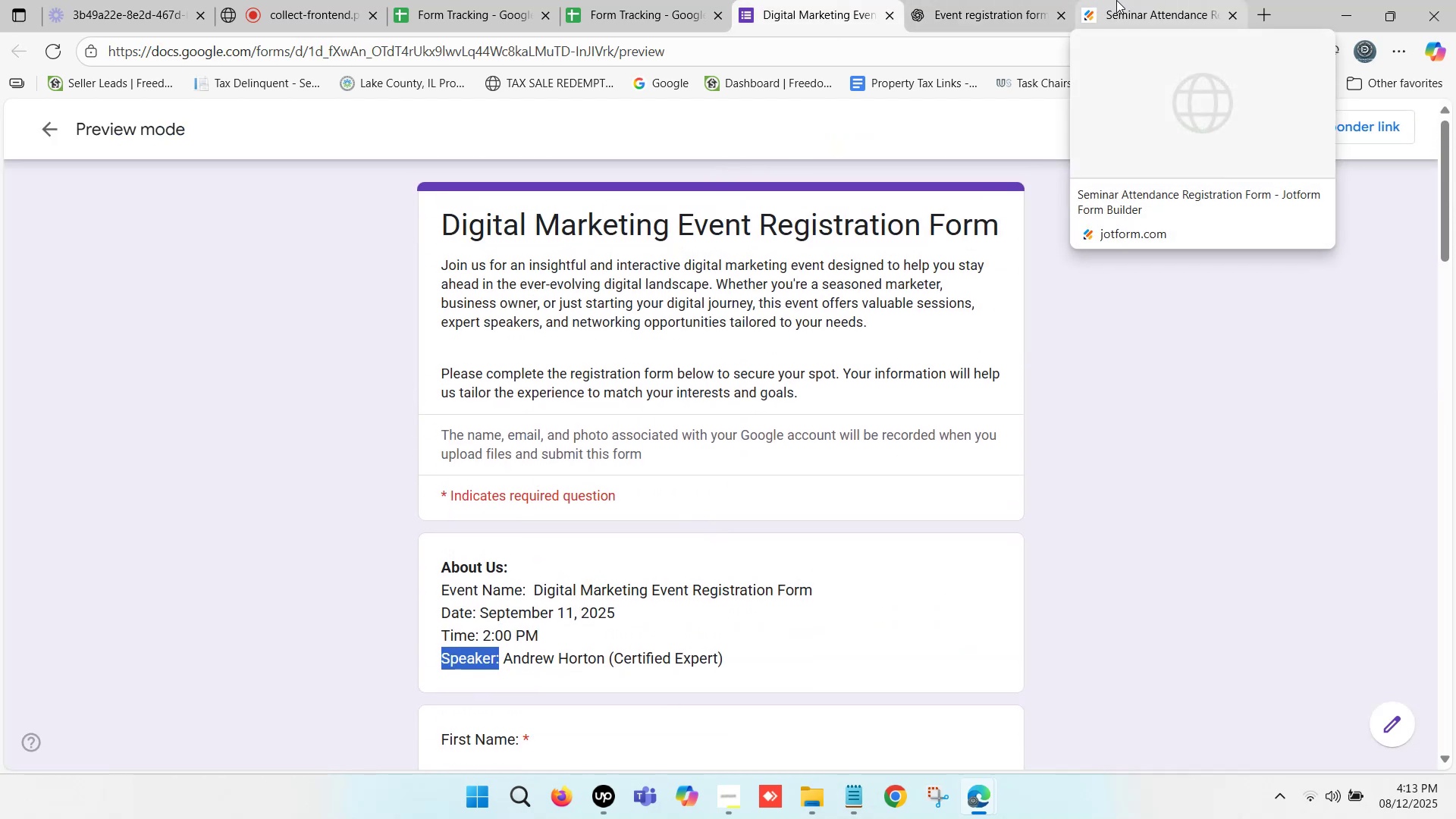 
left_click([1117, 0])
 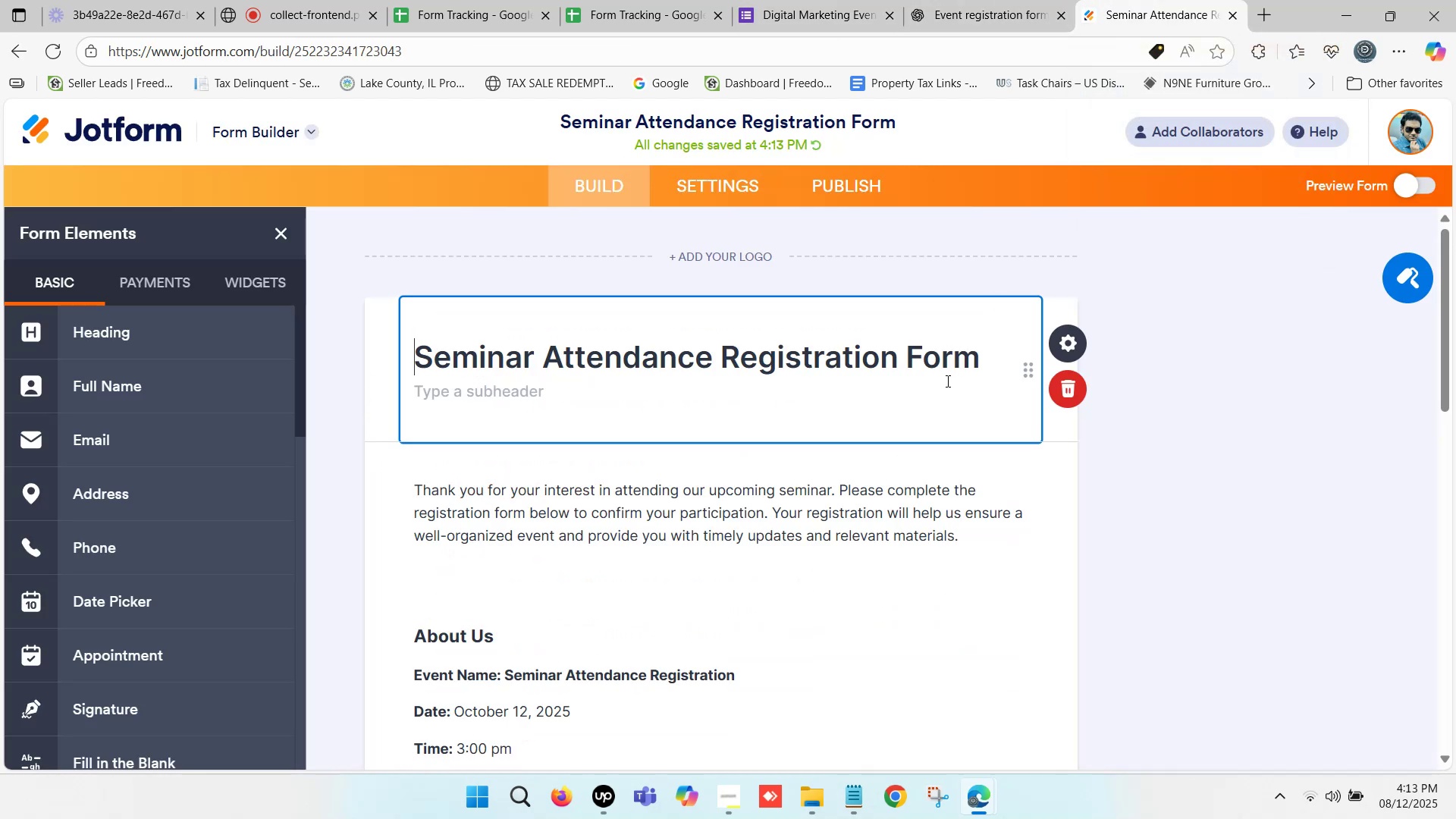 
scroll: coordinate [774, 372], scroll_direction: down, amount: 2.0
 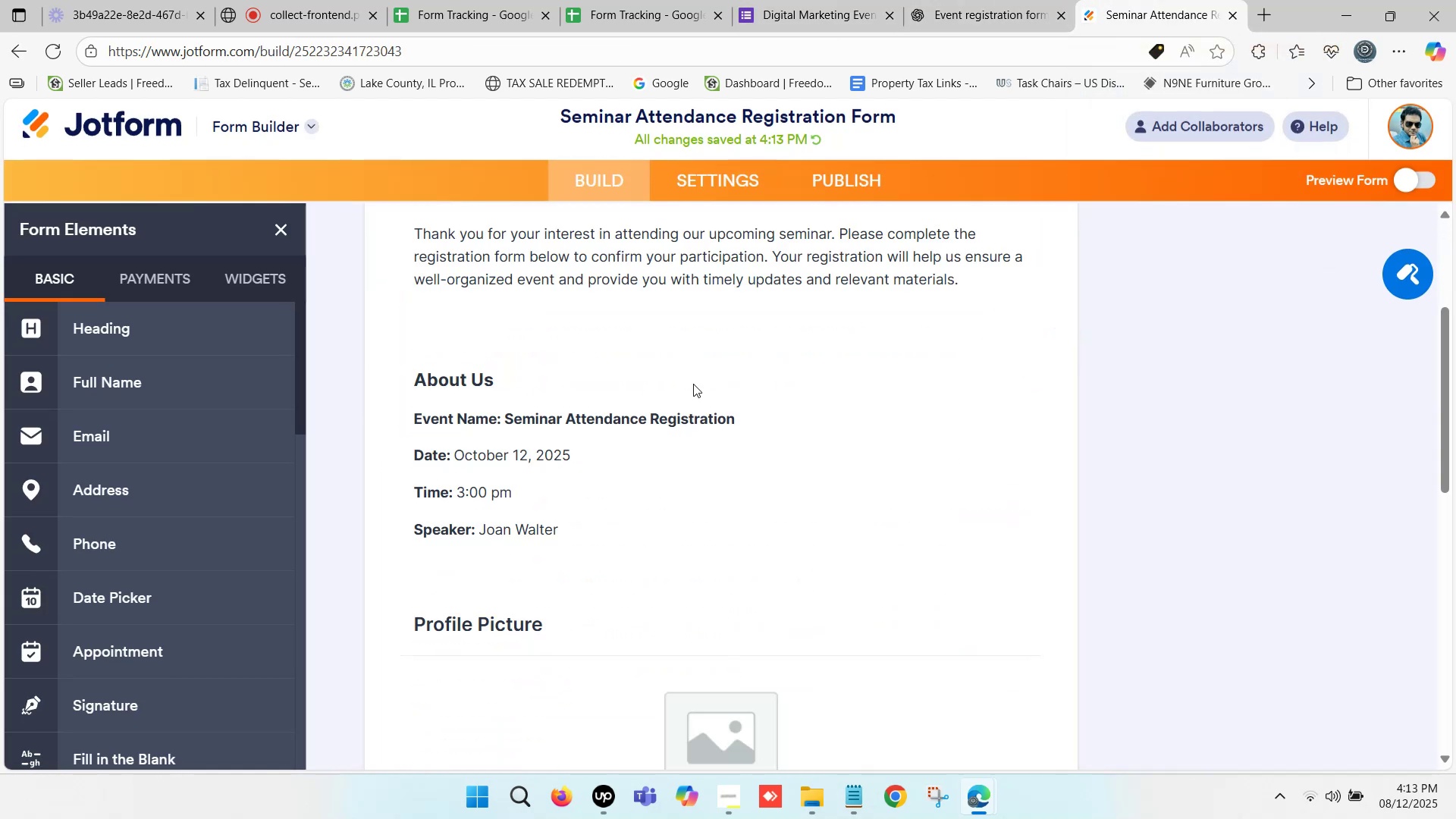 
scroll: coordinate [899, 376], scroll_direction: up, amount: 2.0
 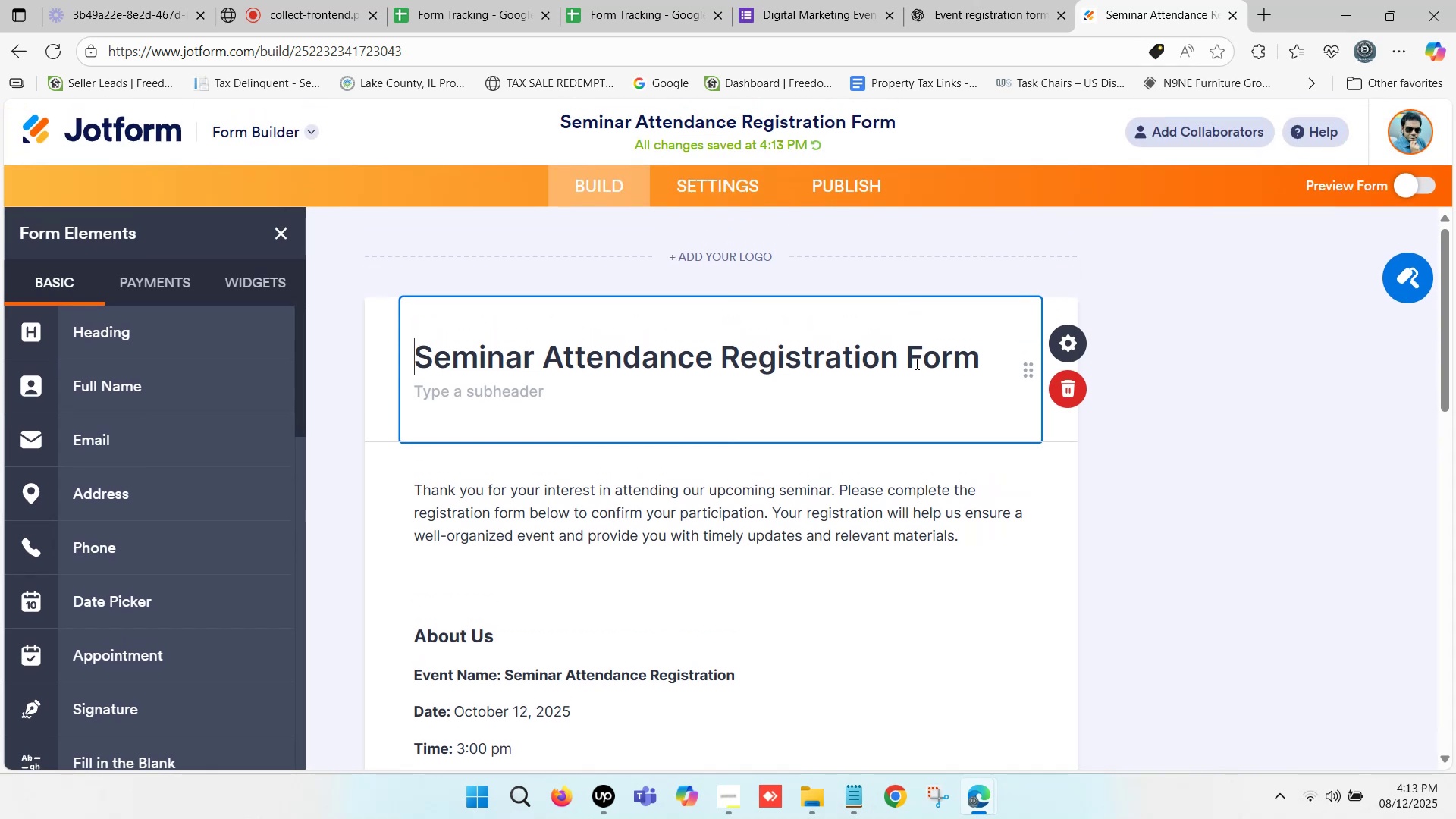 
left_click_drag(start_coordinate=[913, 345], to_coordinate=[970, 353])
 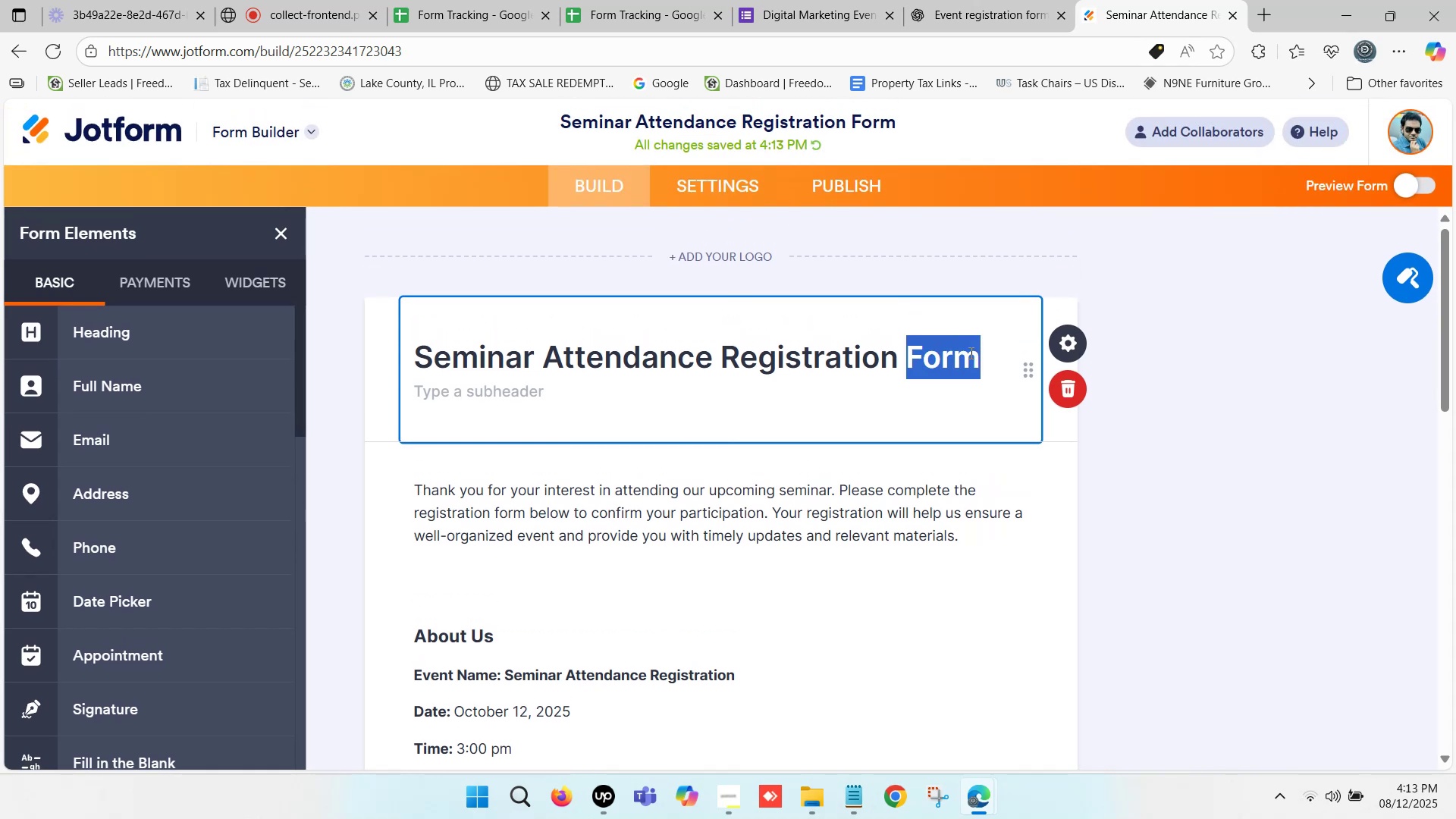 
key(Control+C)
 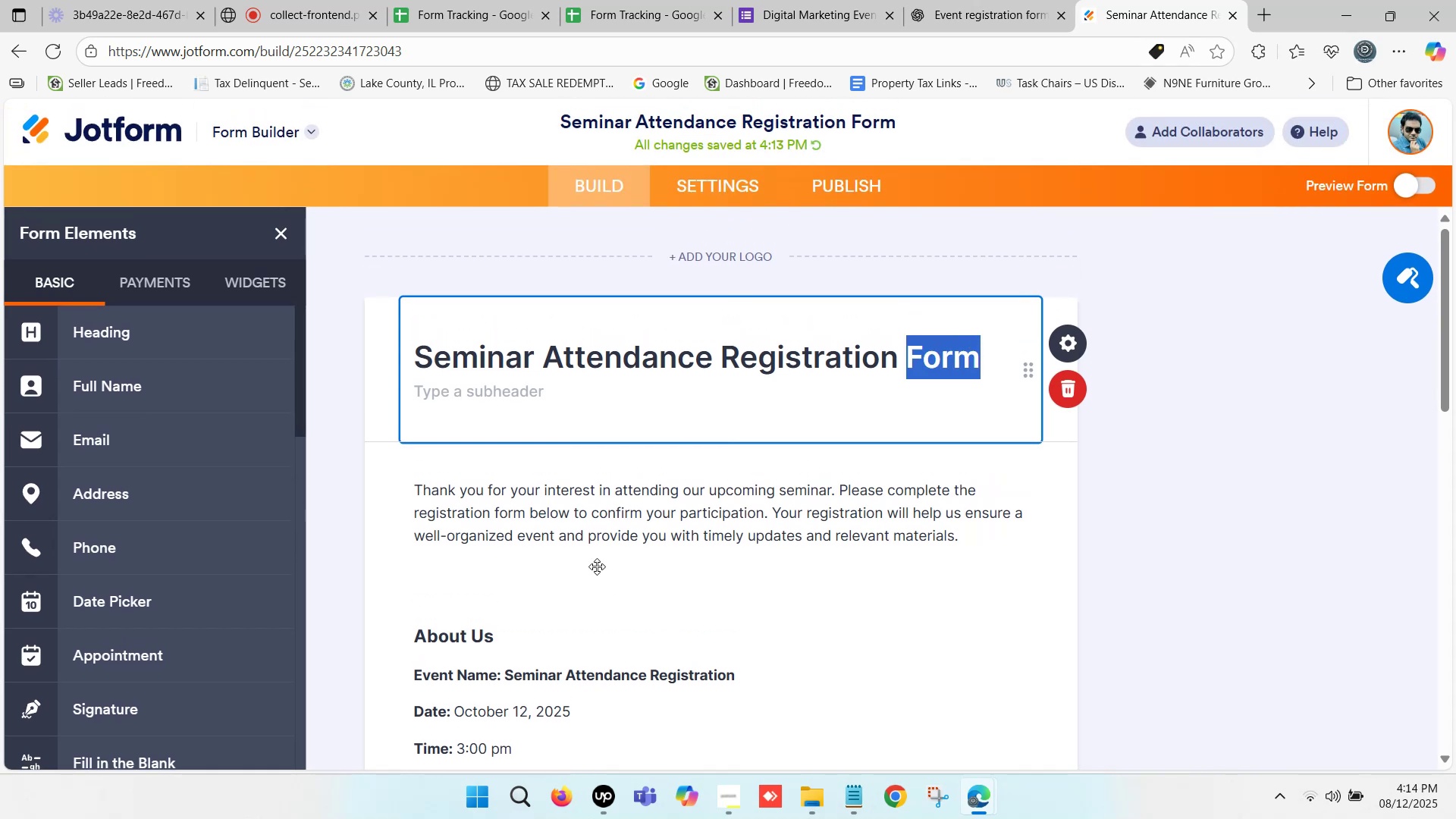 
scroll: coordinate [589, 557], scroll_direction: down, amount: 1.0
 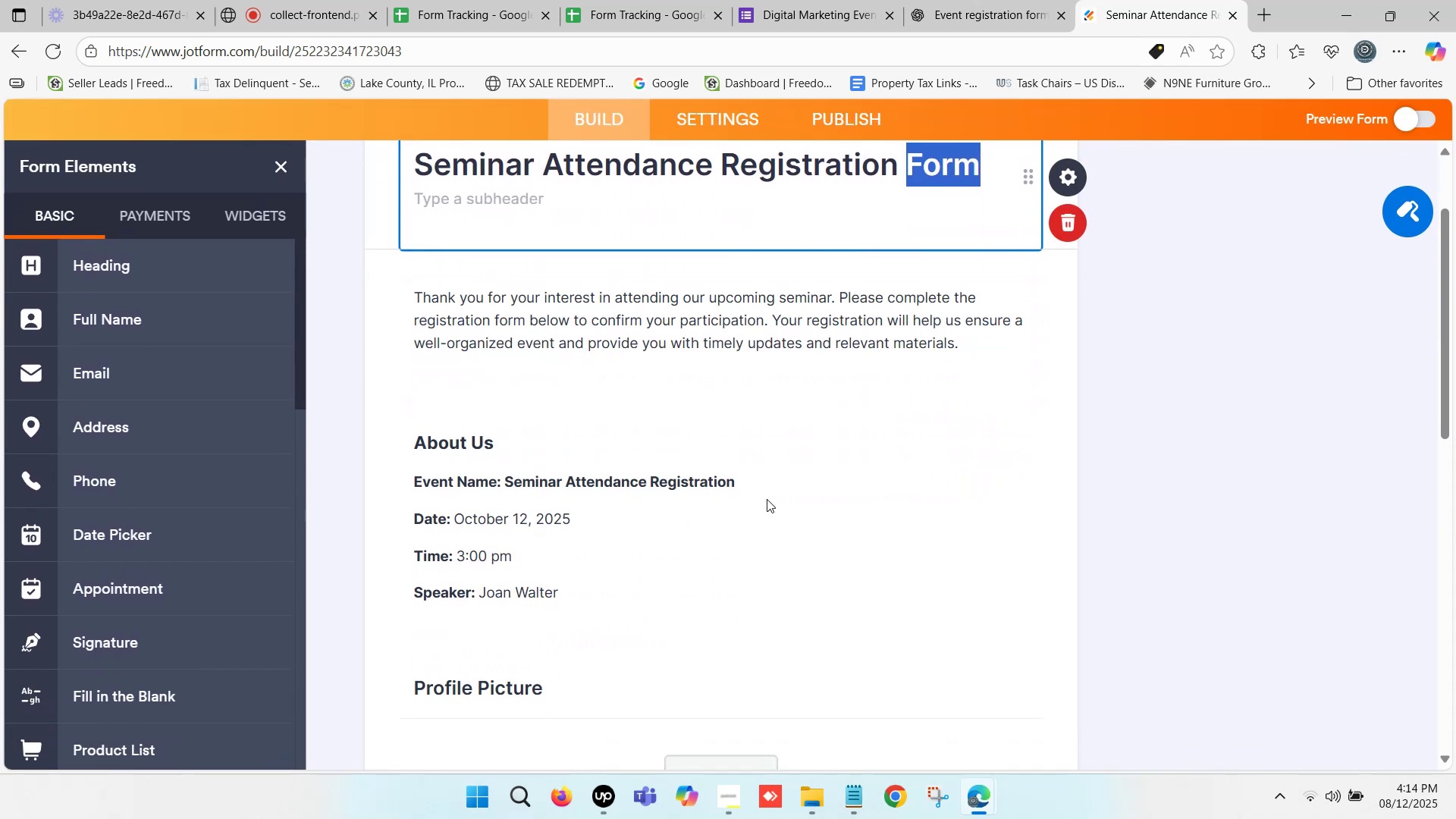 
left_click([767, 490])
 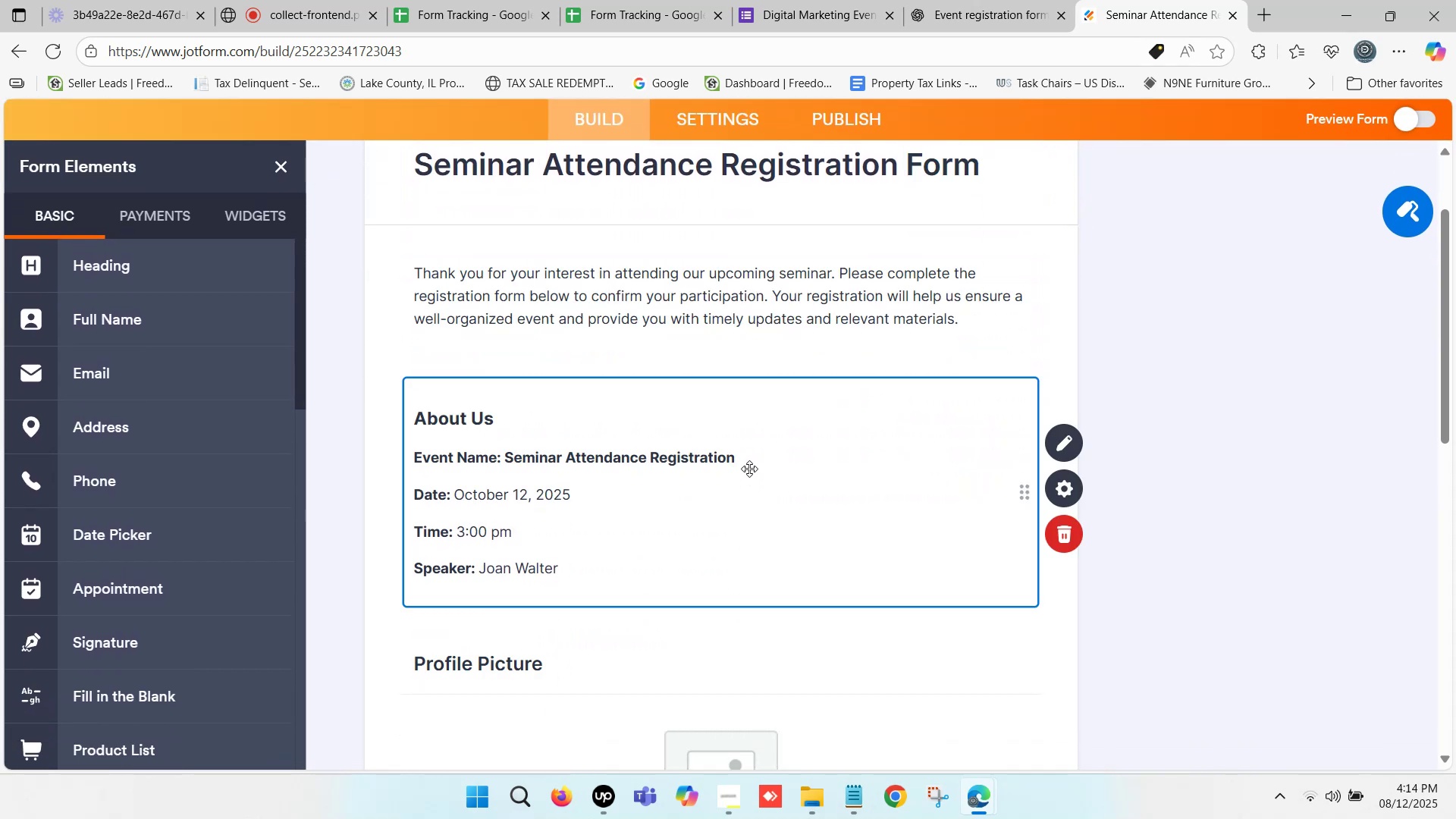 
left_click([746, 456])
 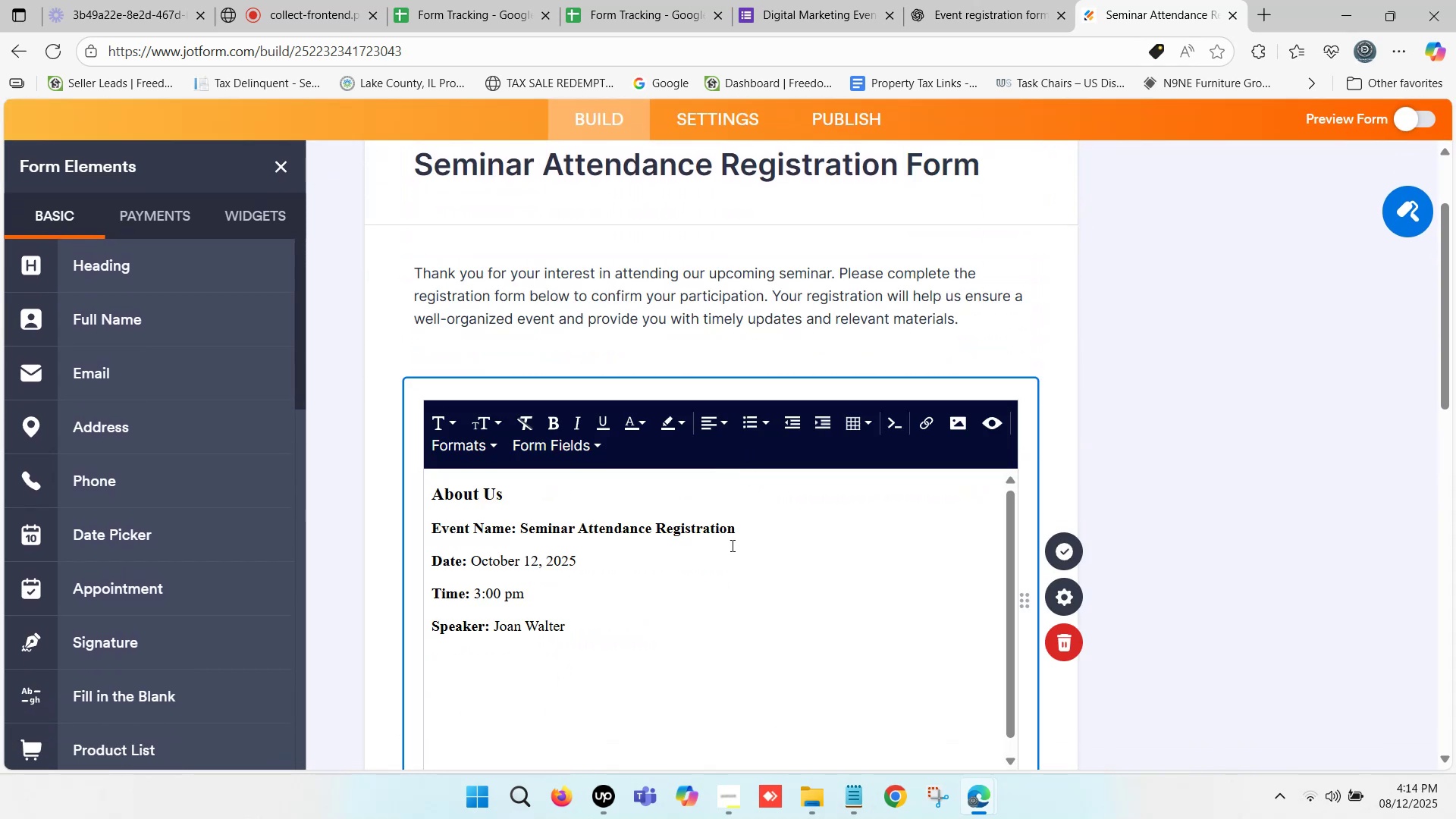 
left_click([745, 519])
 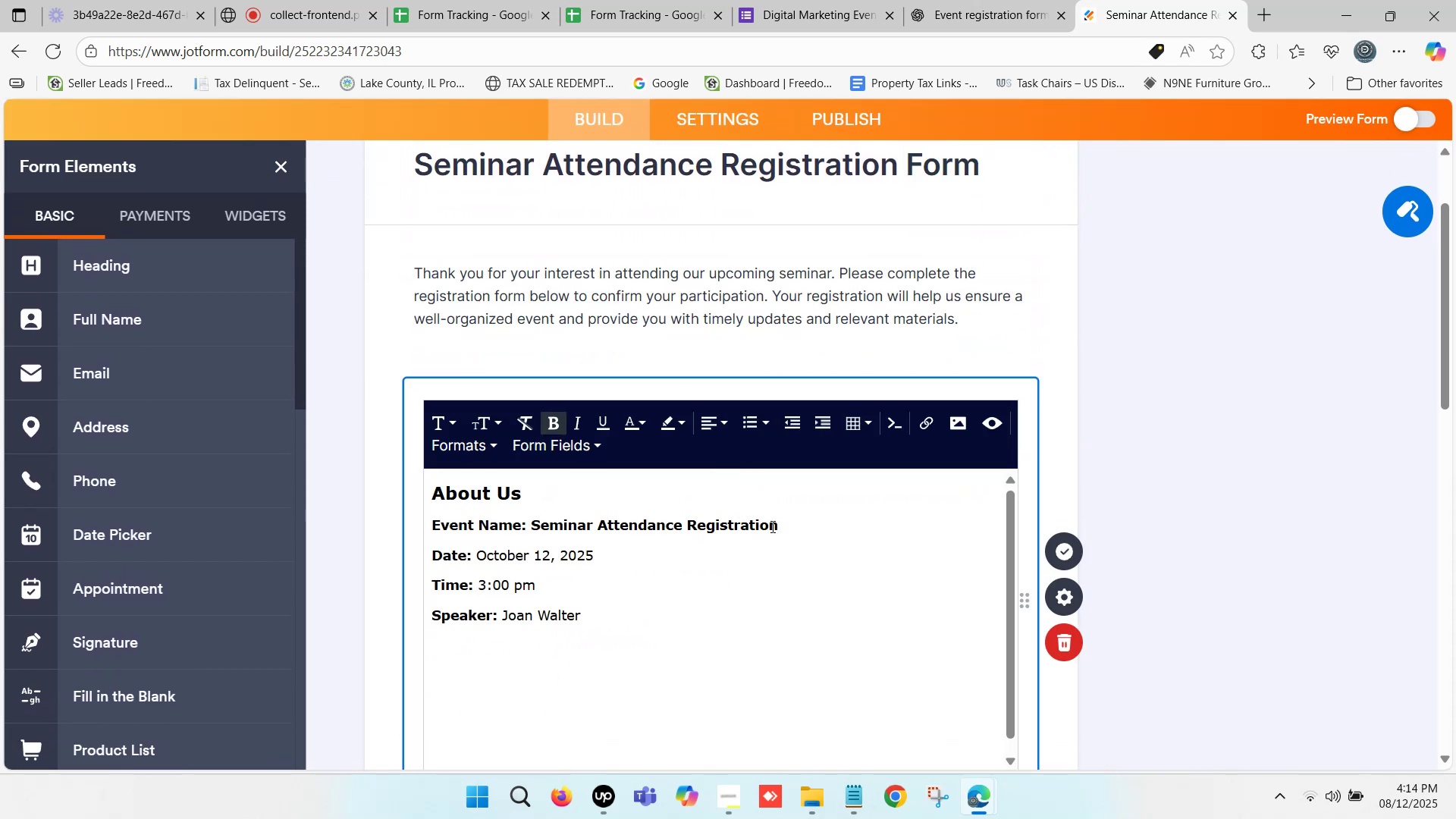 
key(Space)
 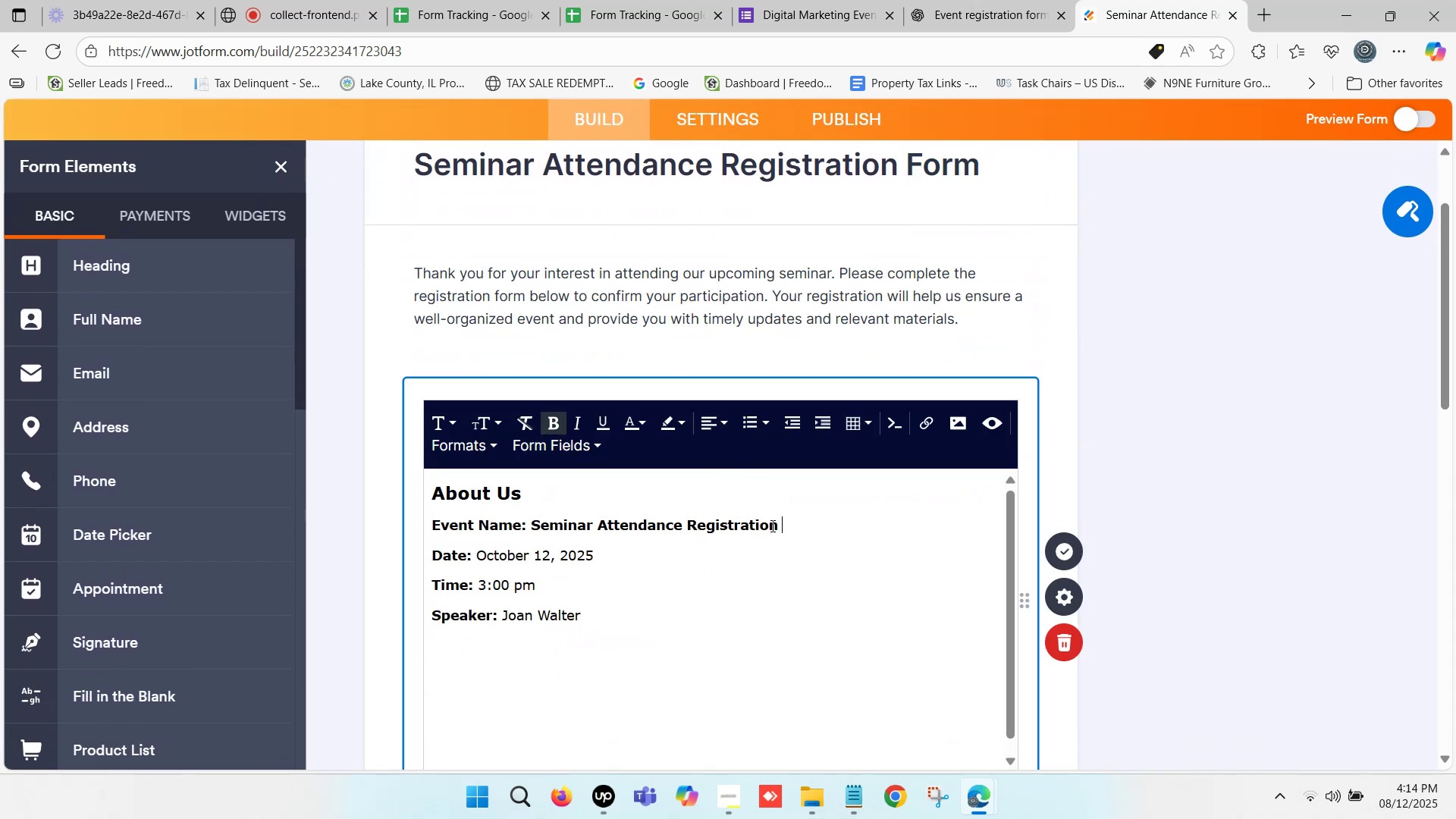 
key(Control+V)
 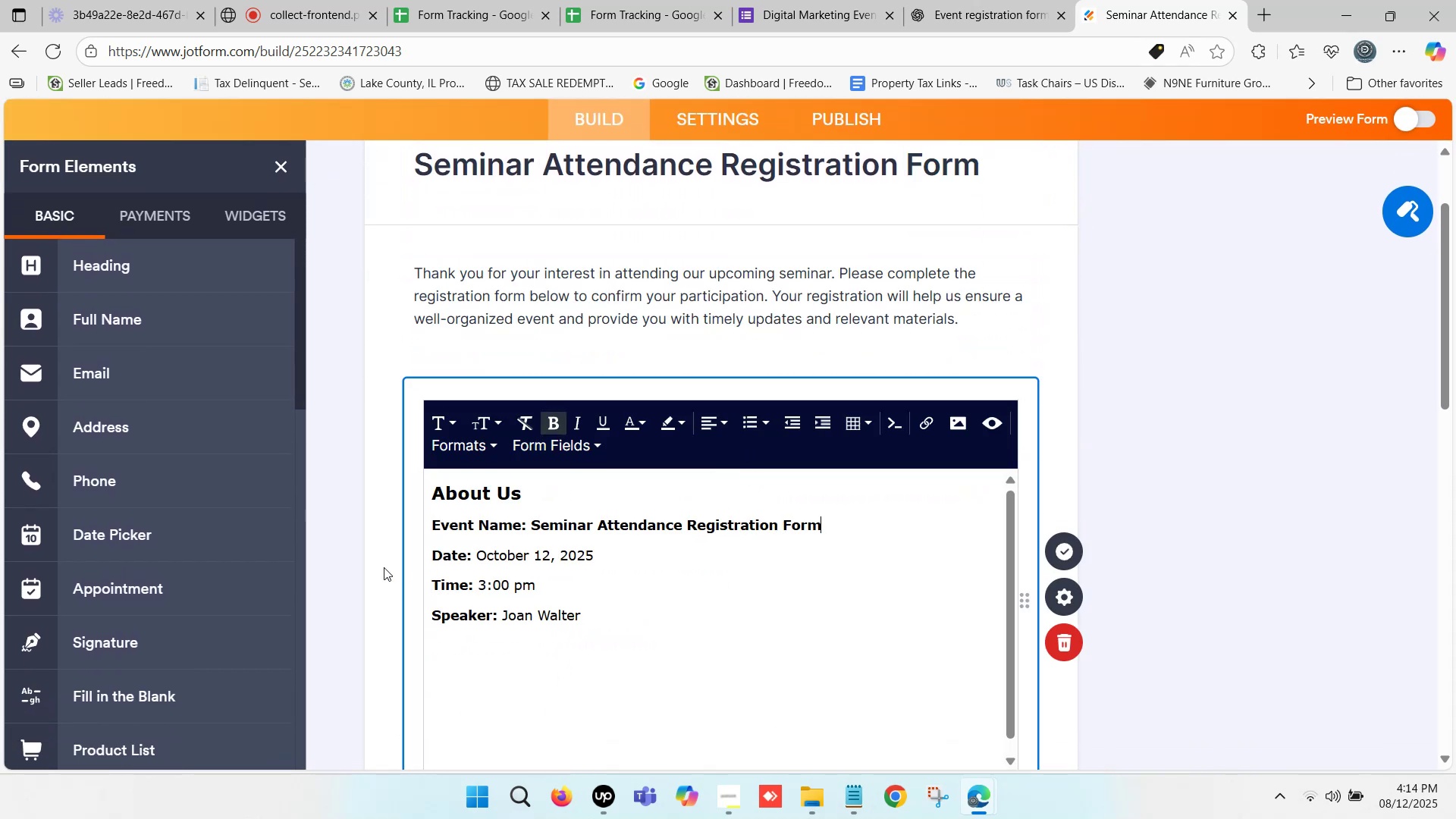 
left_click([362, 546])
 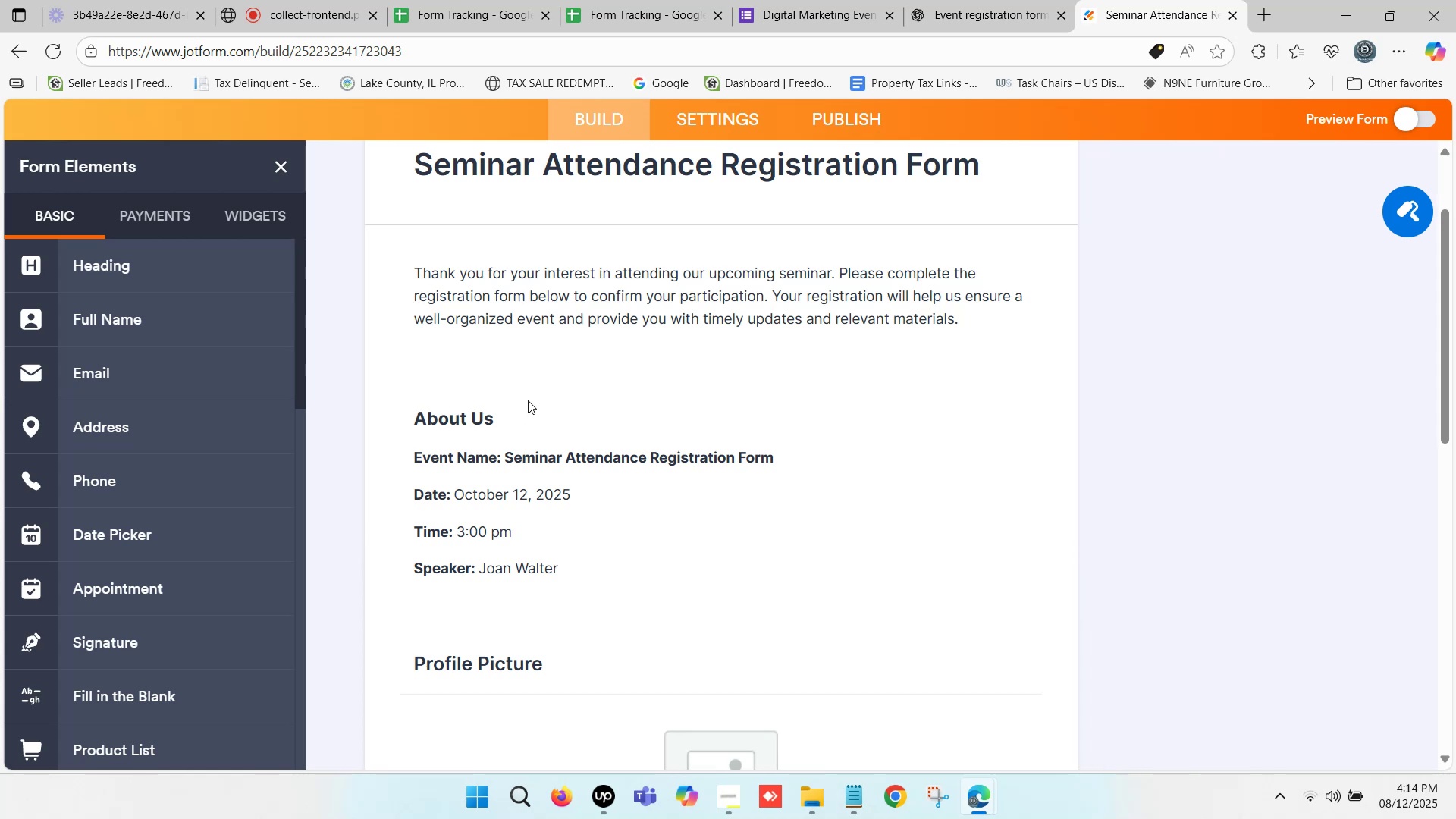 
scroll: coordinate [591, 410], scroll_direction: down, amount: 6.0
 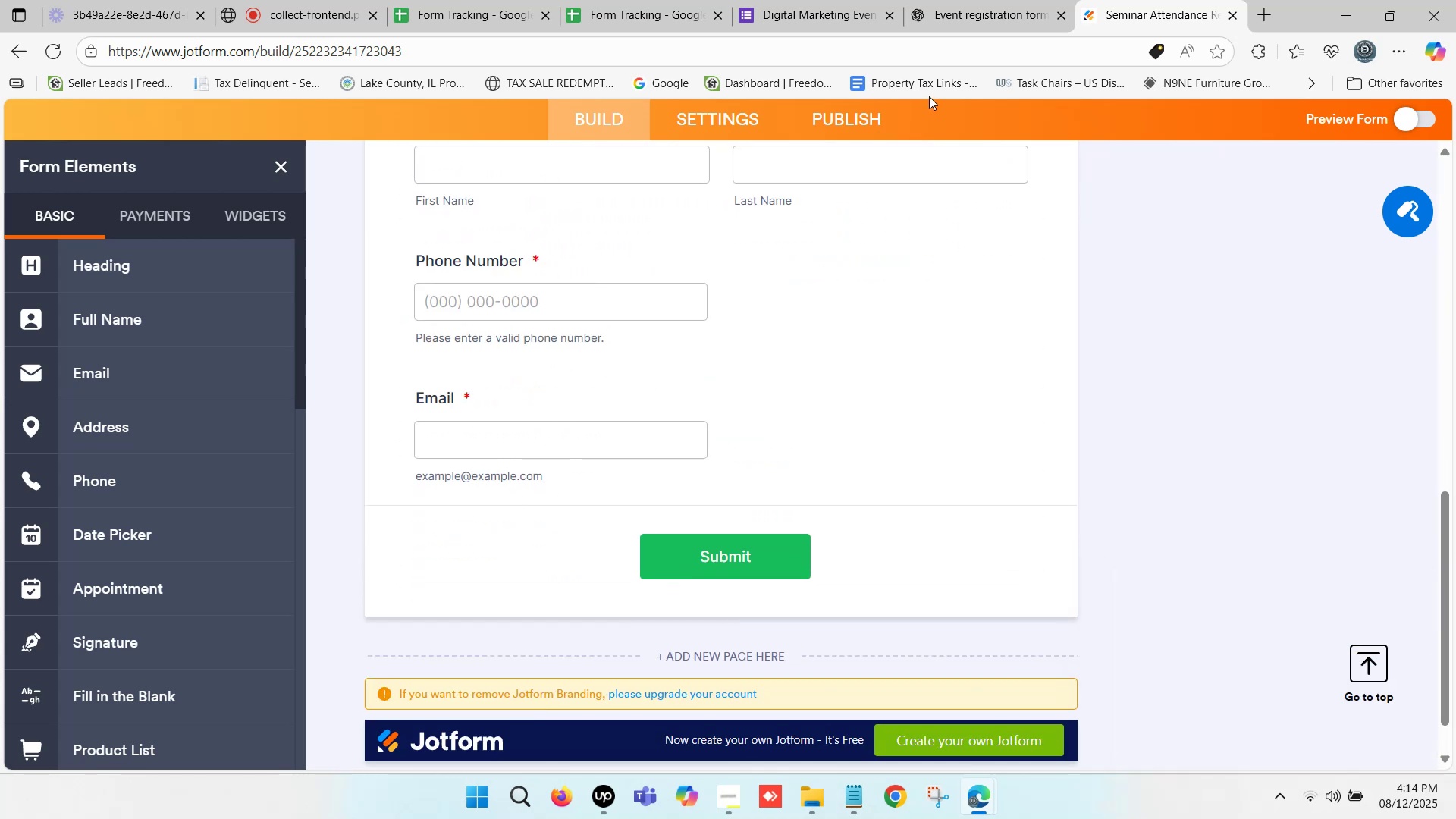 
left_click([764, 0])
 